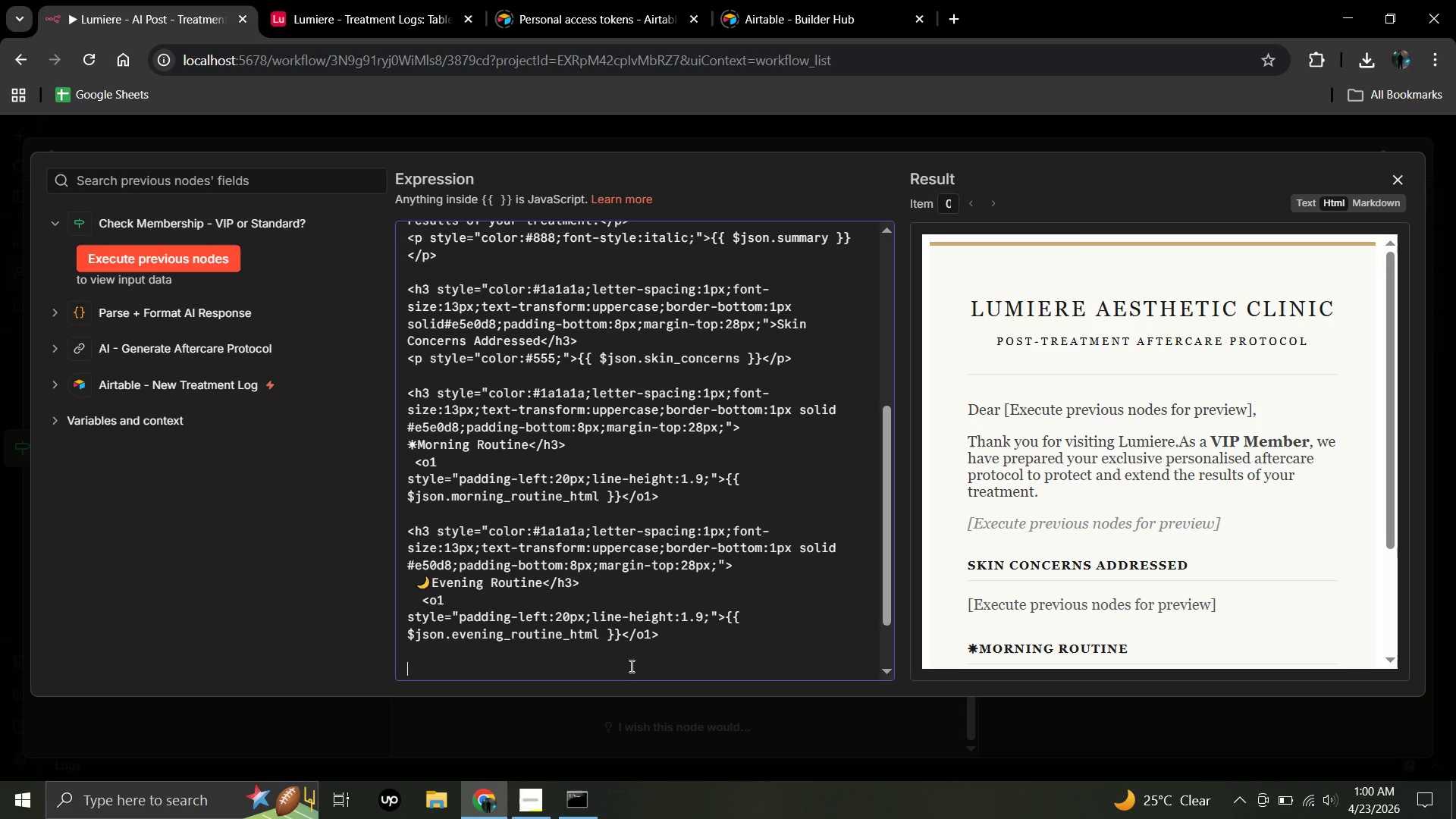 
key(Enter)
 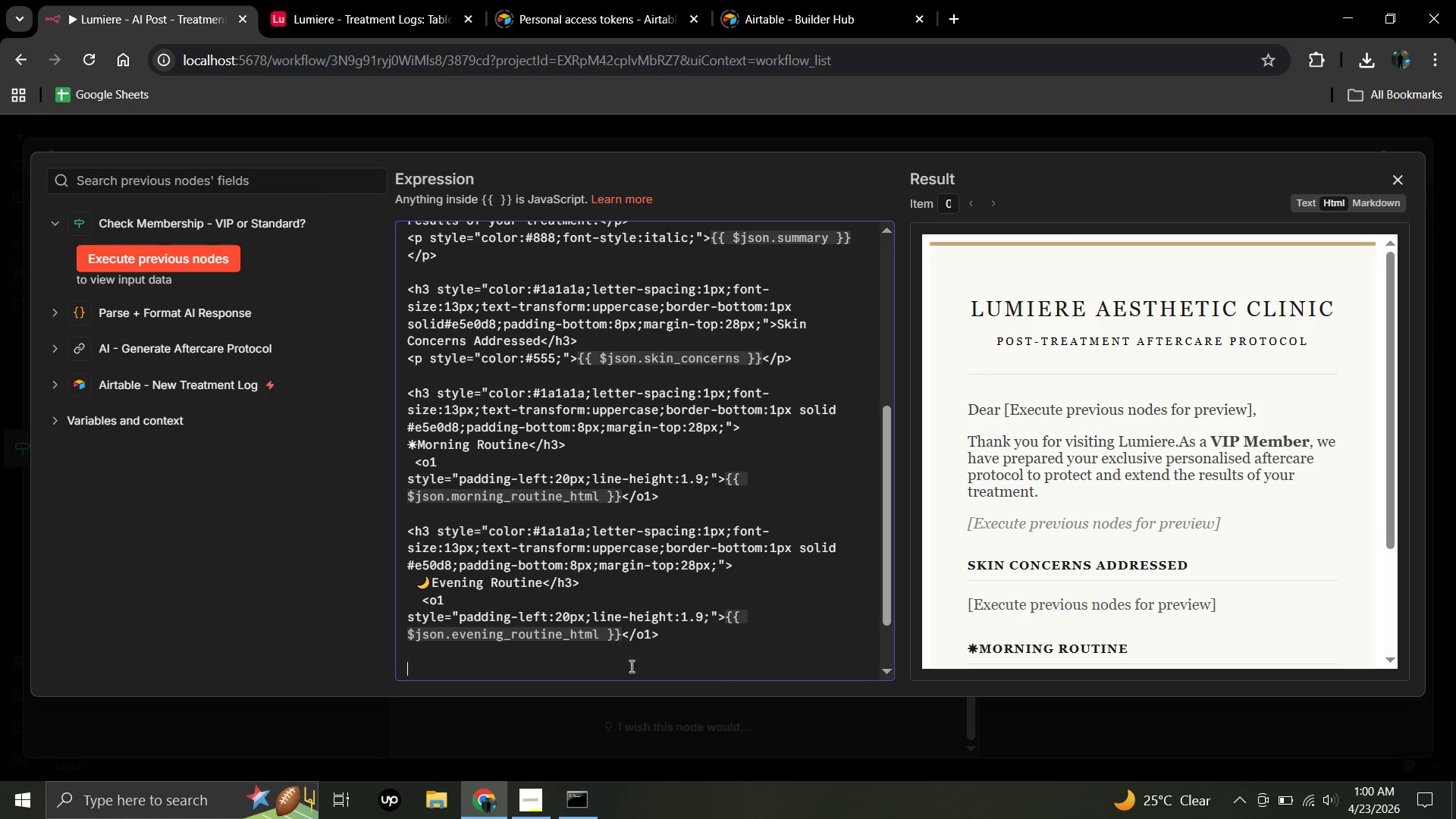 
wait(13.06)
 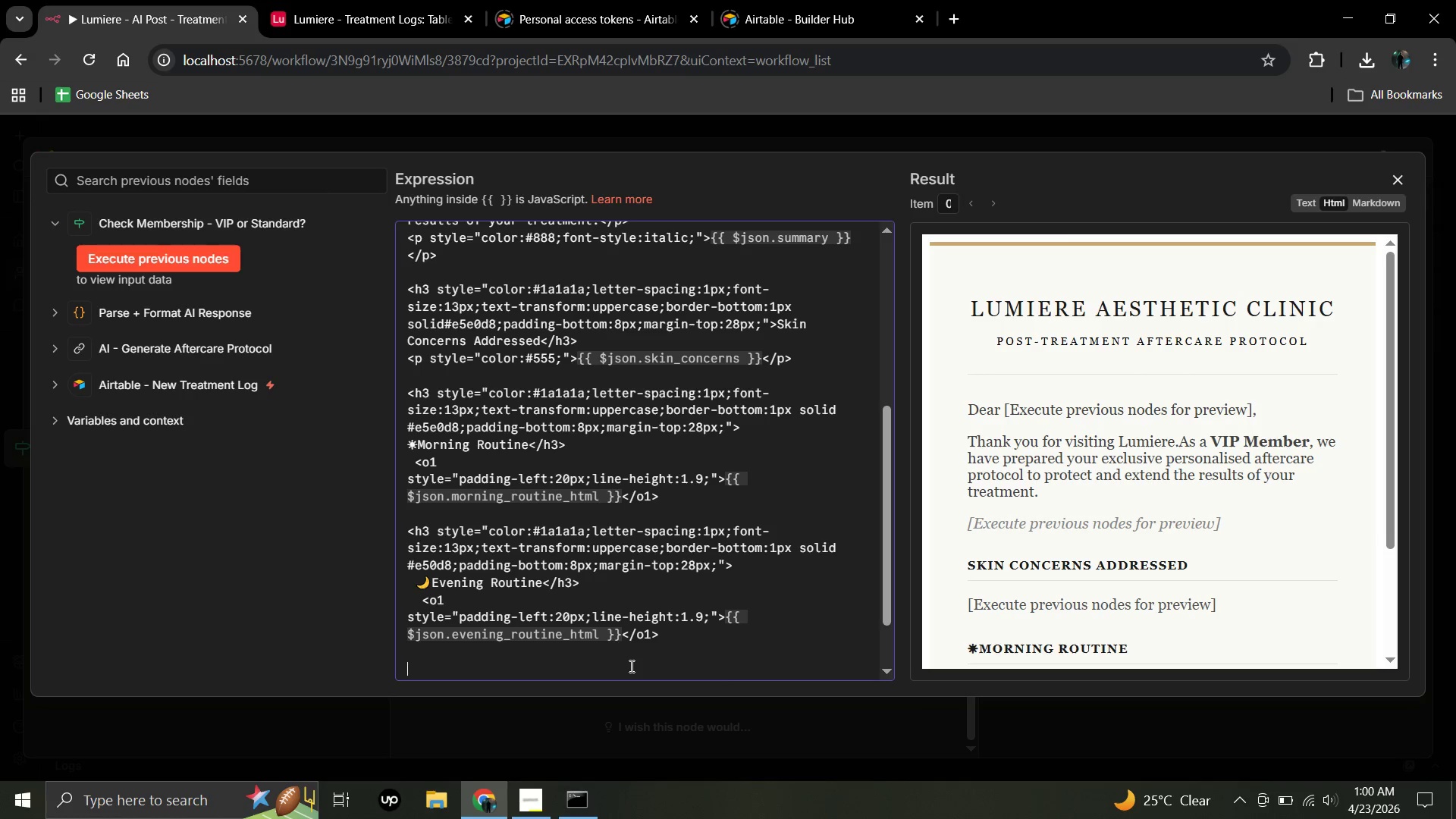 
left_click([1389, 659])
 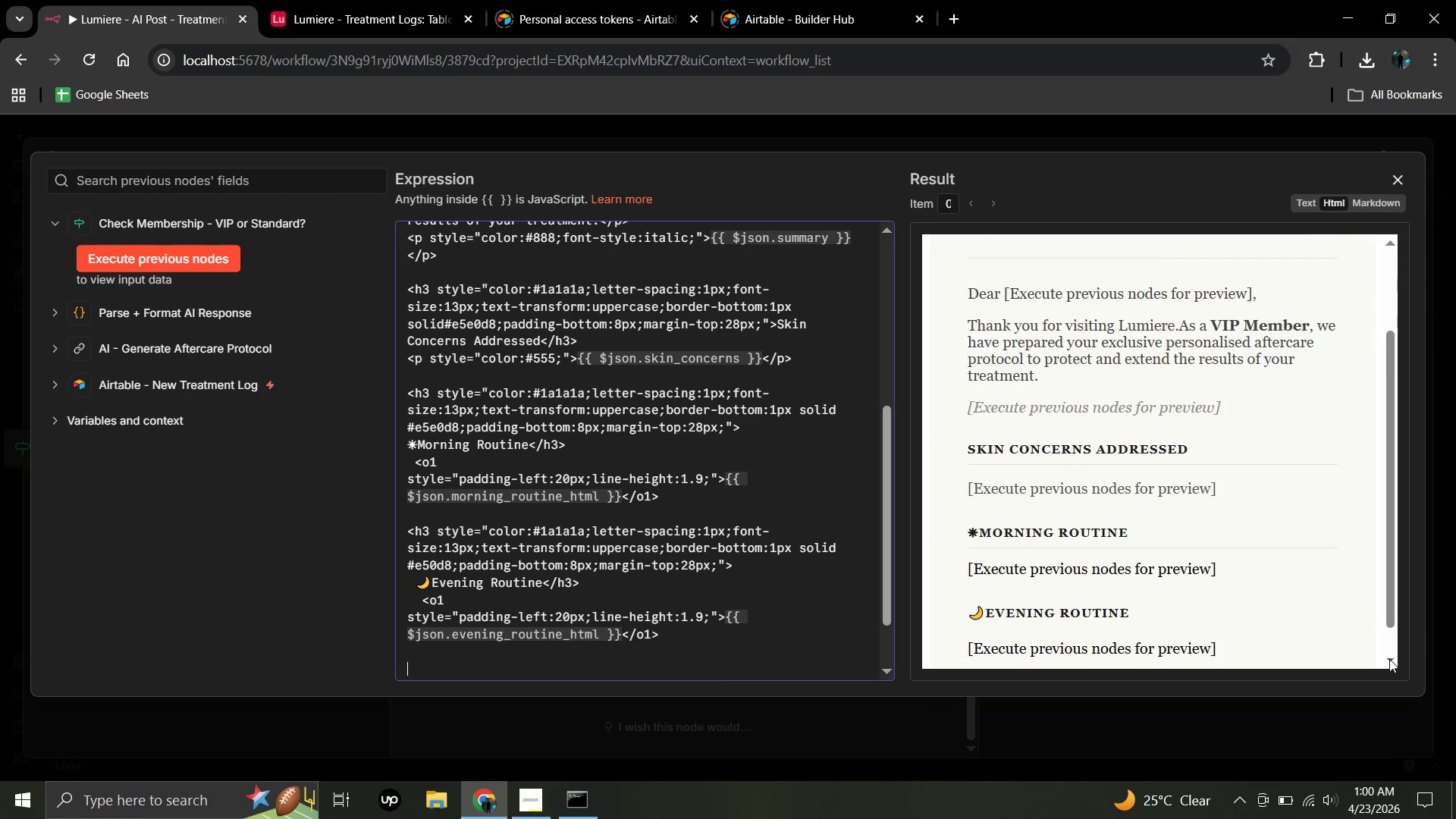 
double_click([1389, 659])
 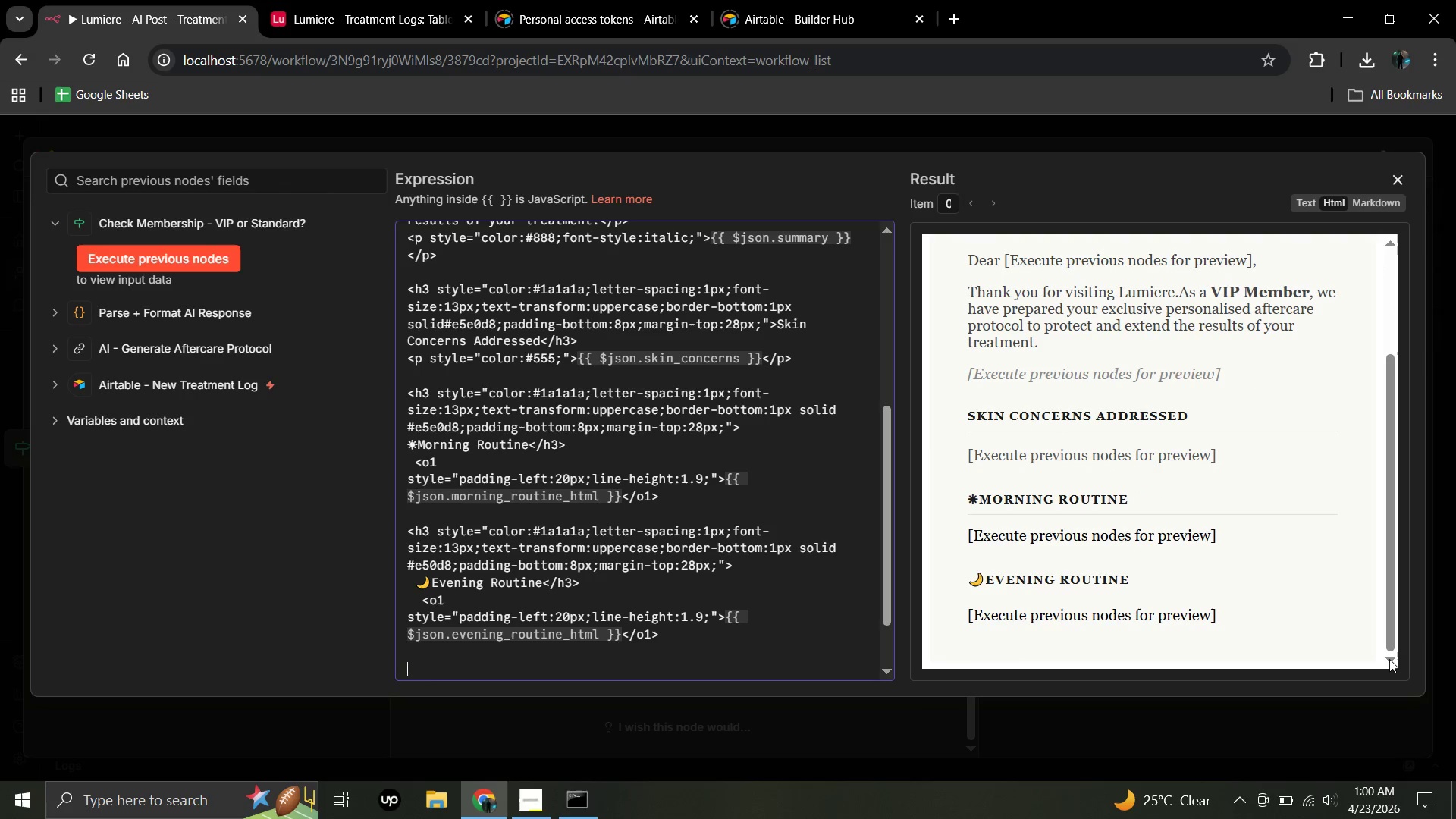 
triple_click([1389, 659])
 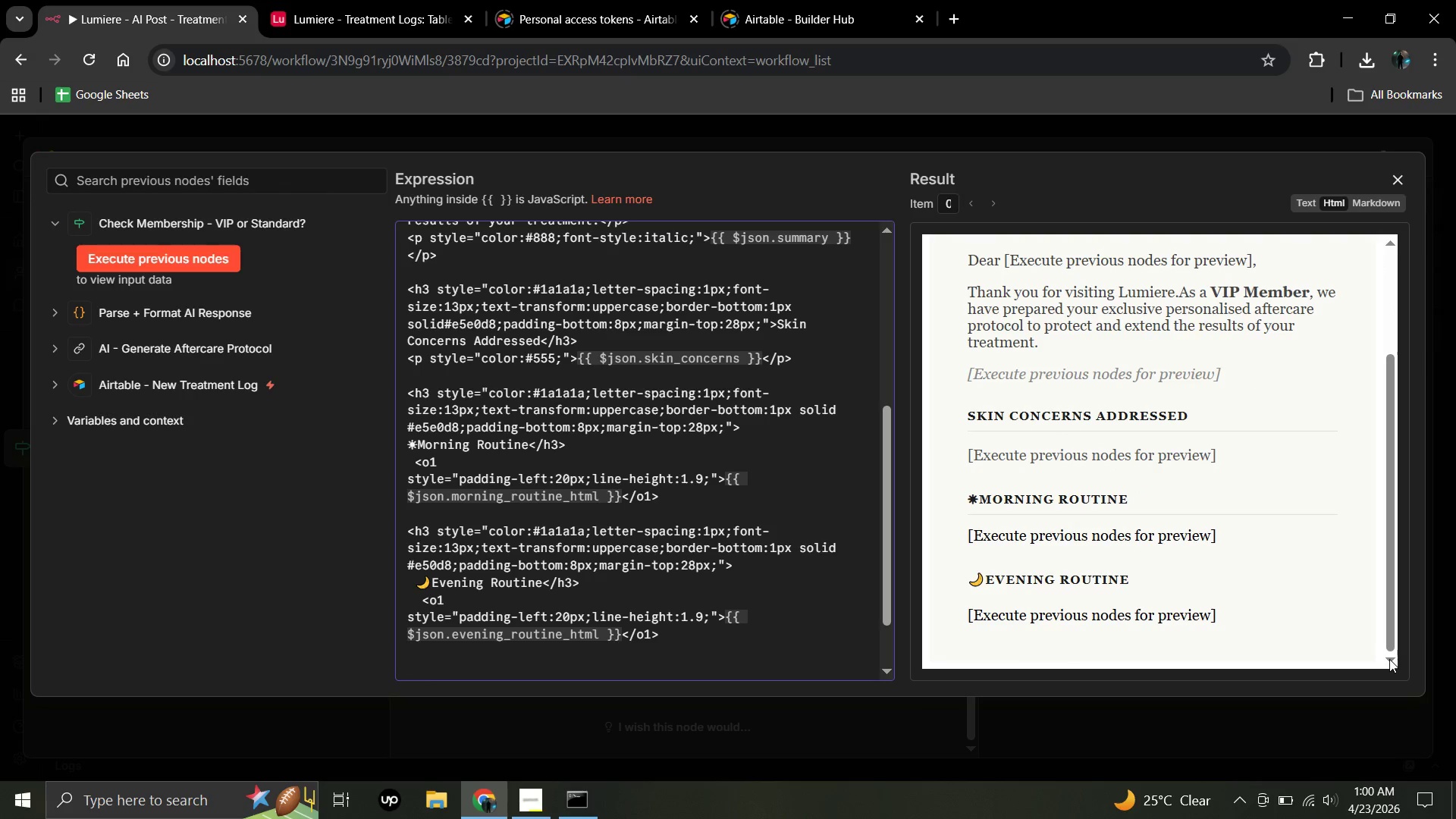 
triple_click([1389, 659])
 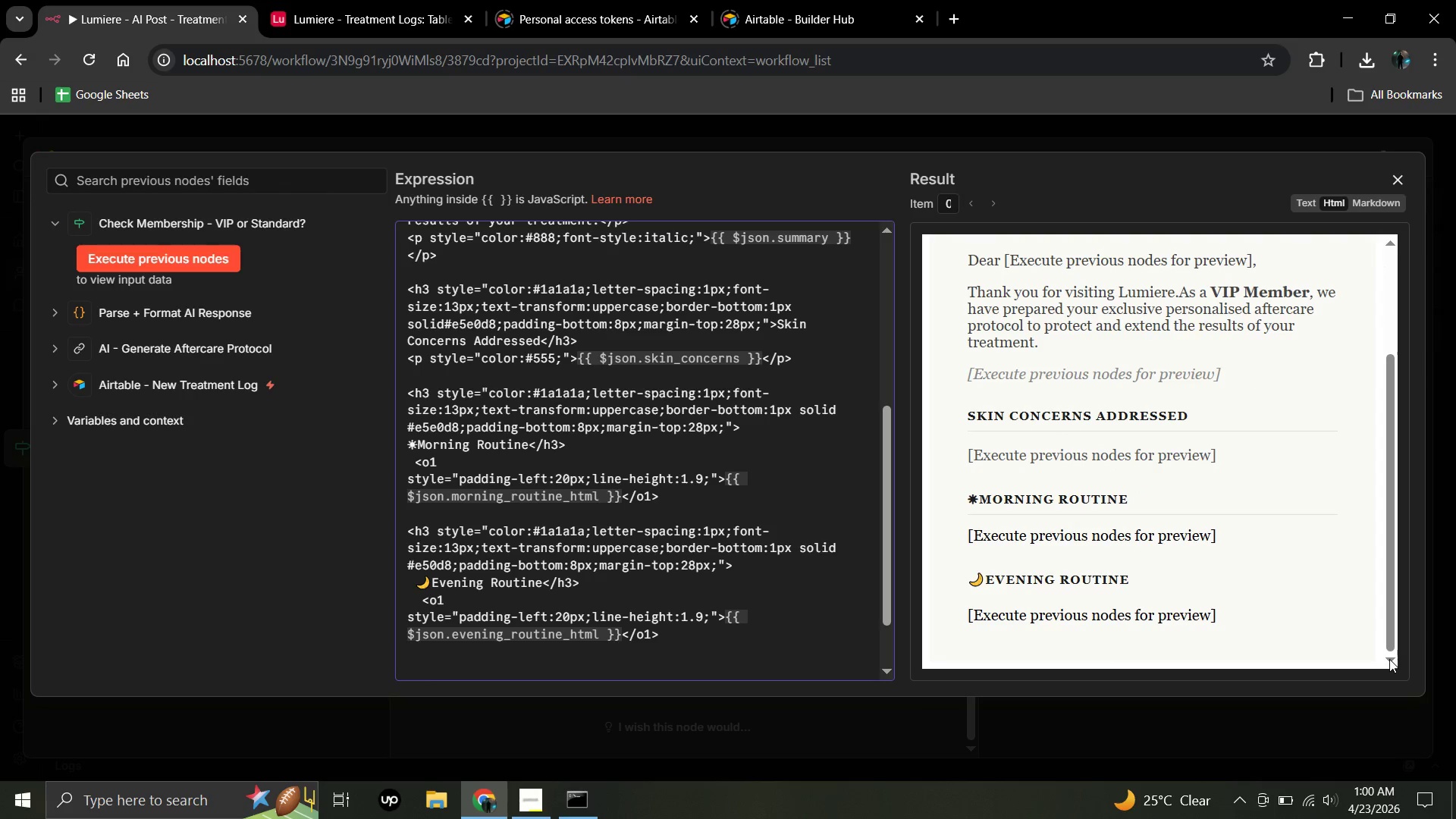 
triple_click([1389, 659])
 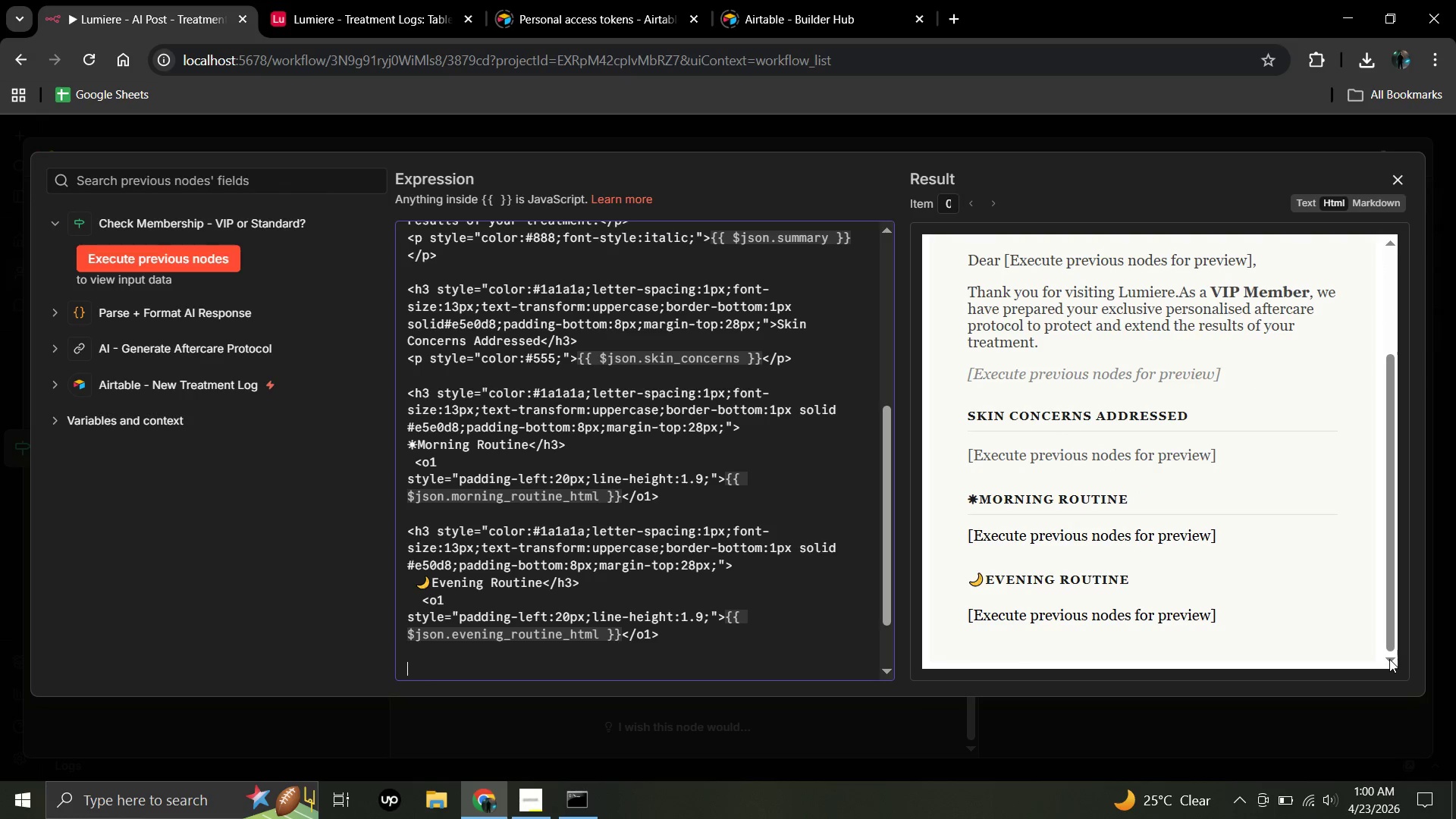 
triple_click([1389, 659])
 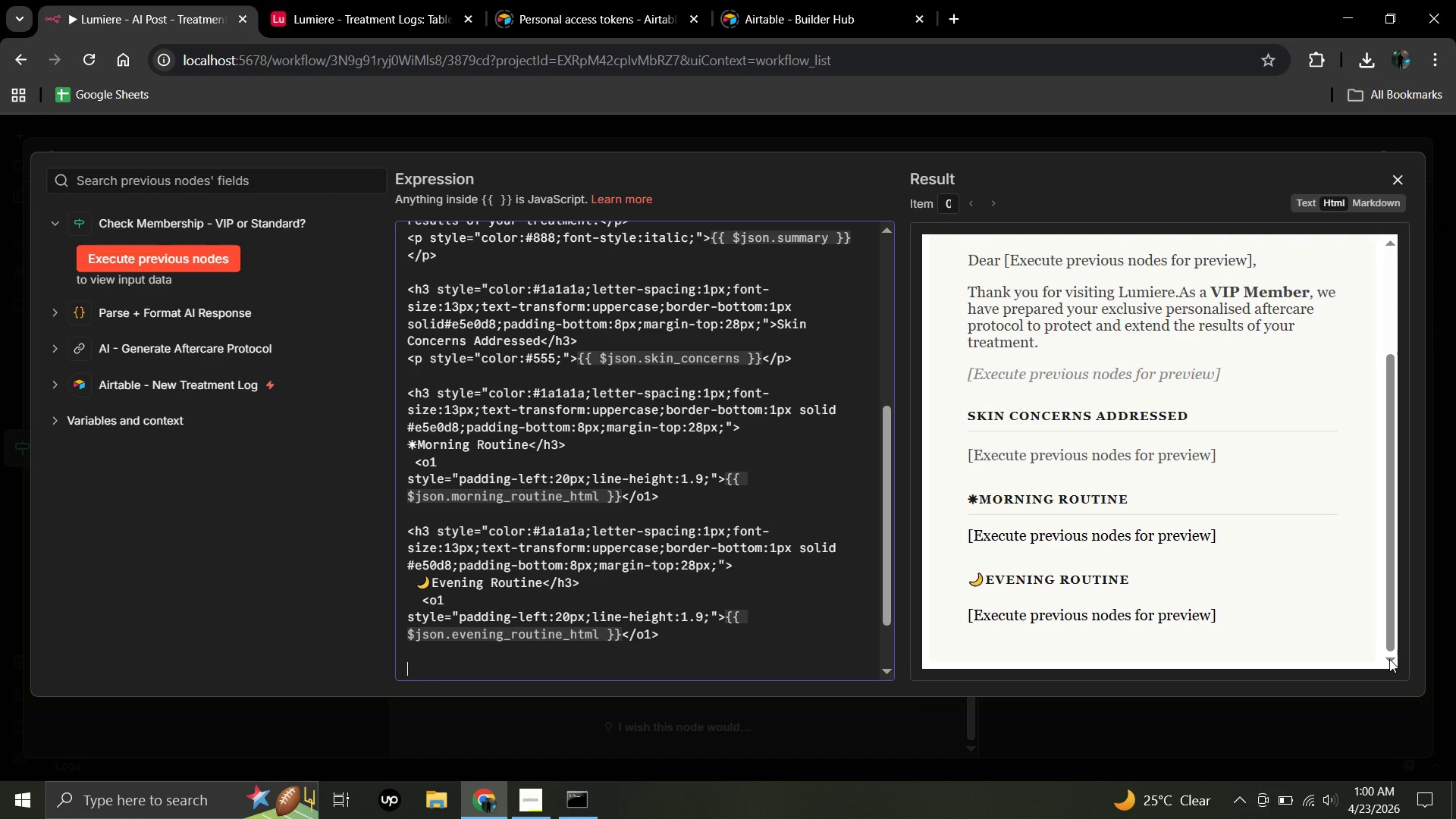 
wait(11.98)
 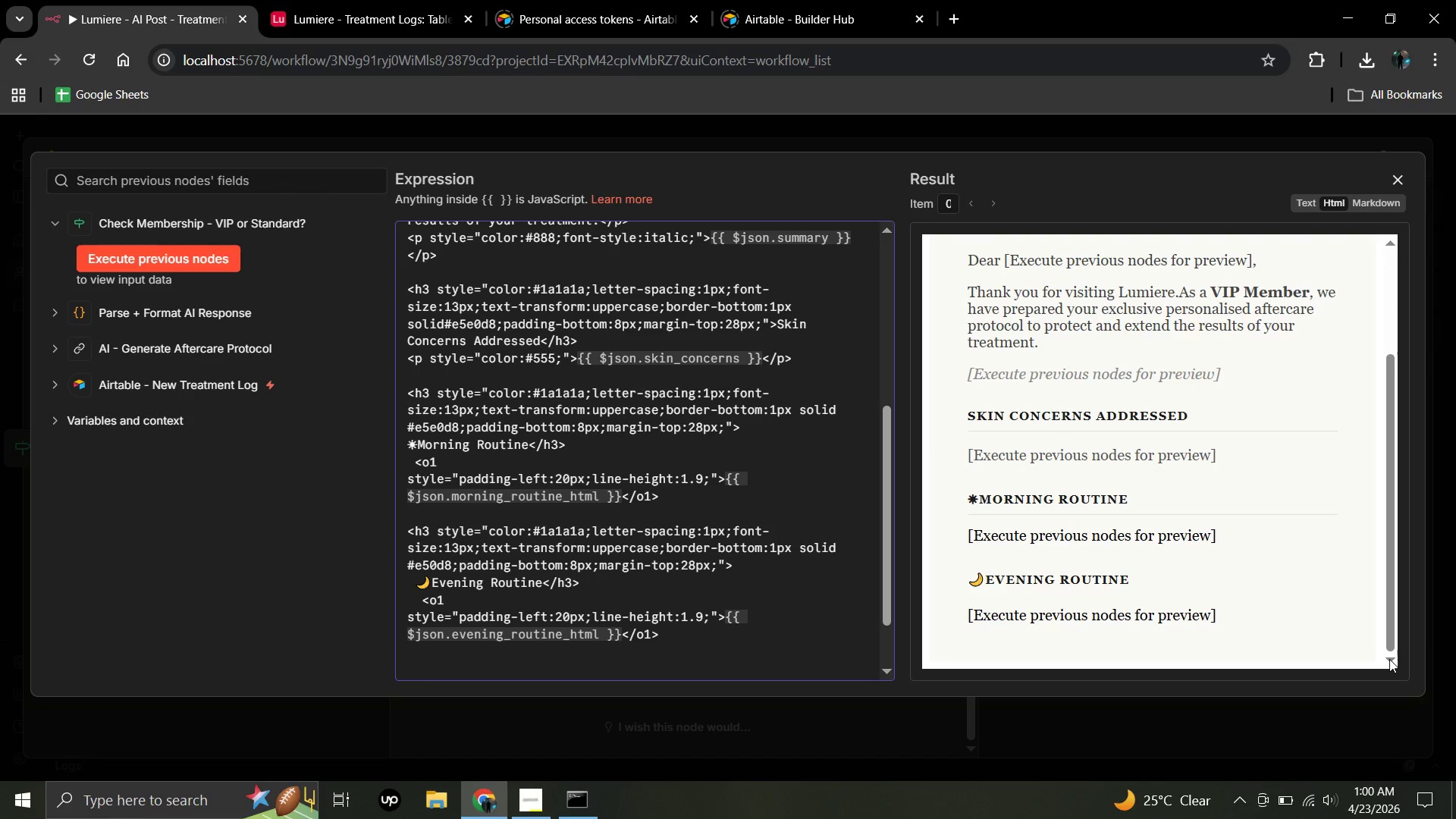 
type(<h3 style="color:#)
 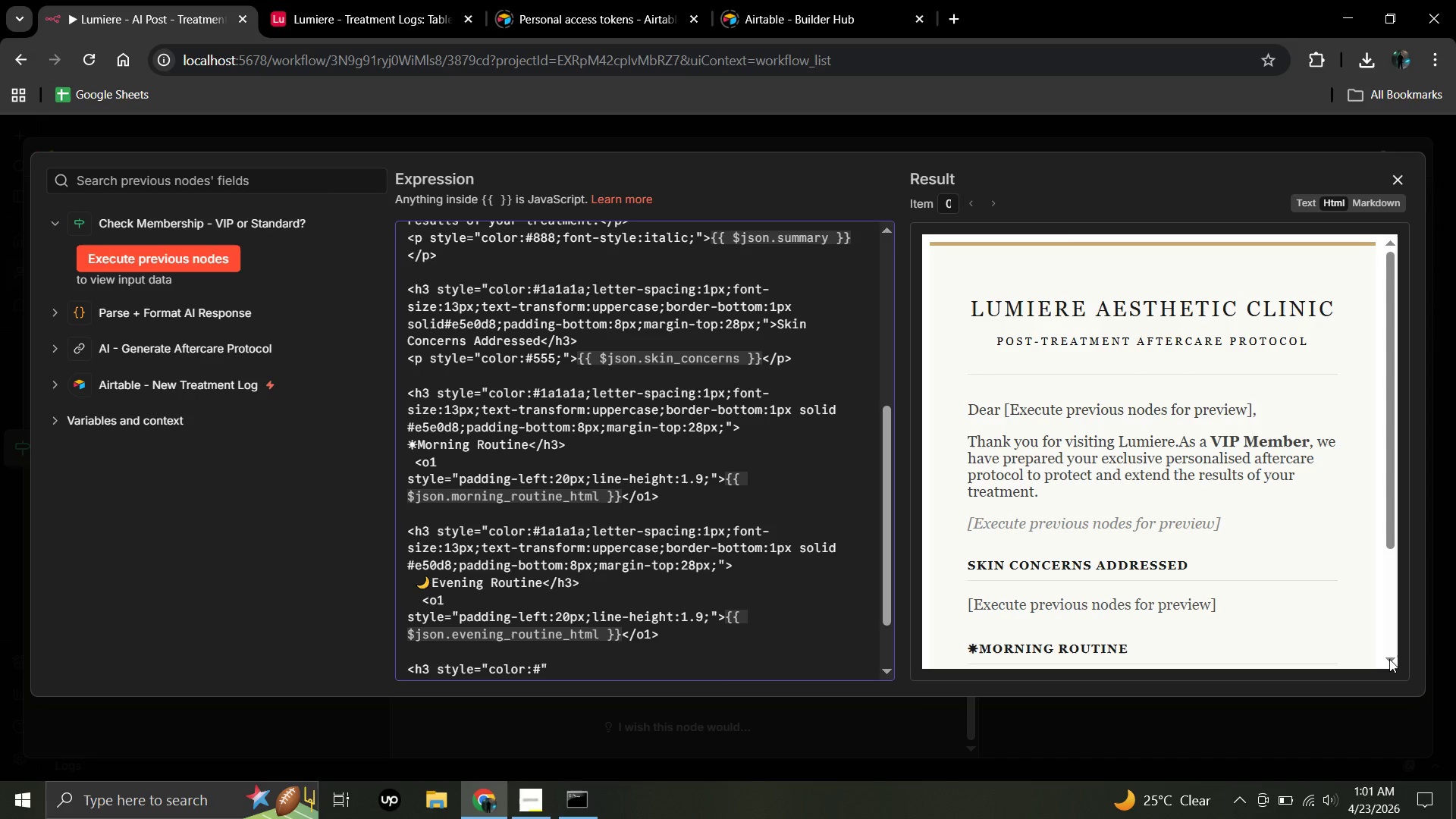 
type(1a1a1a)
 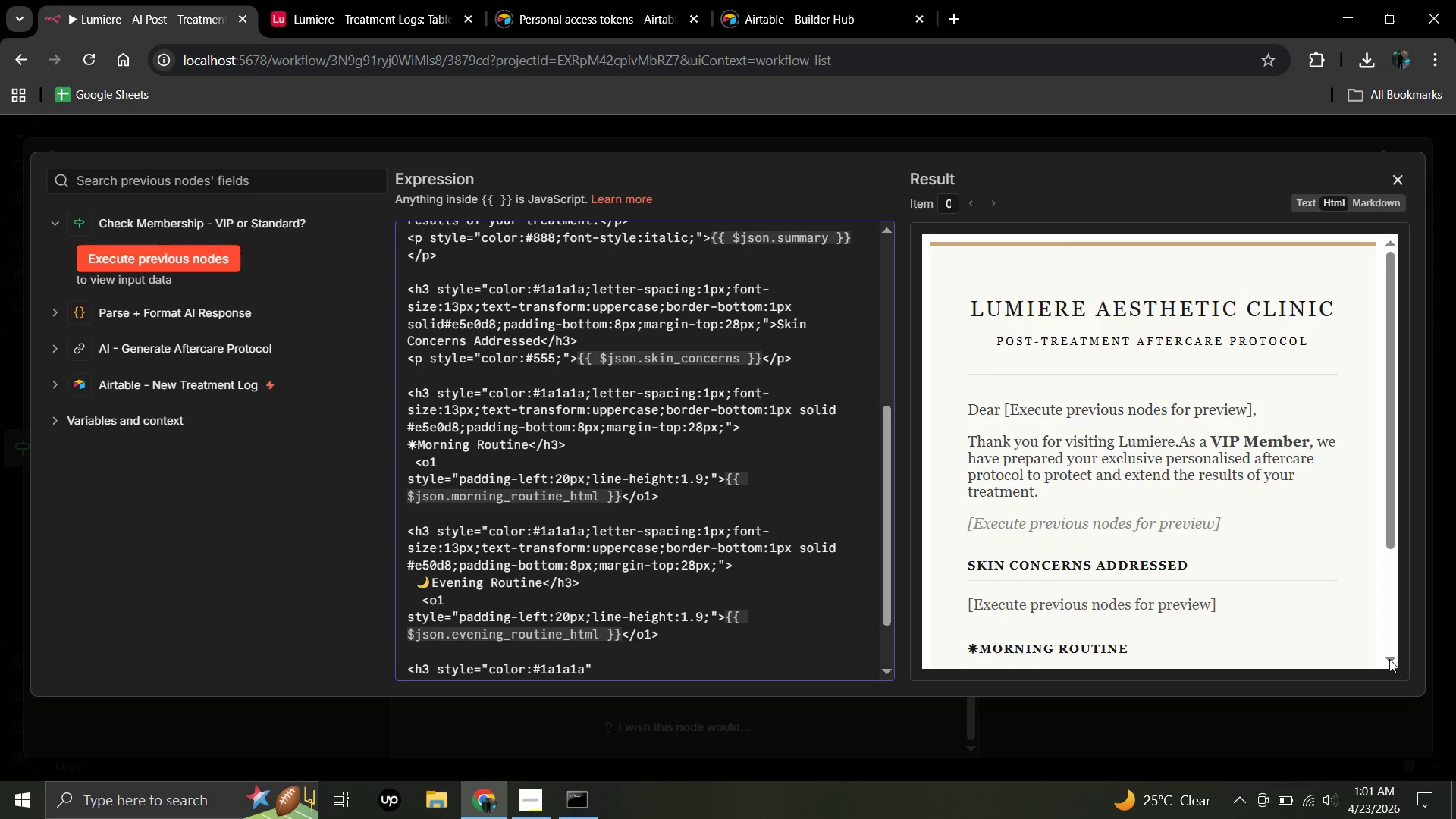 
type(;letter-spacing:1px)
 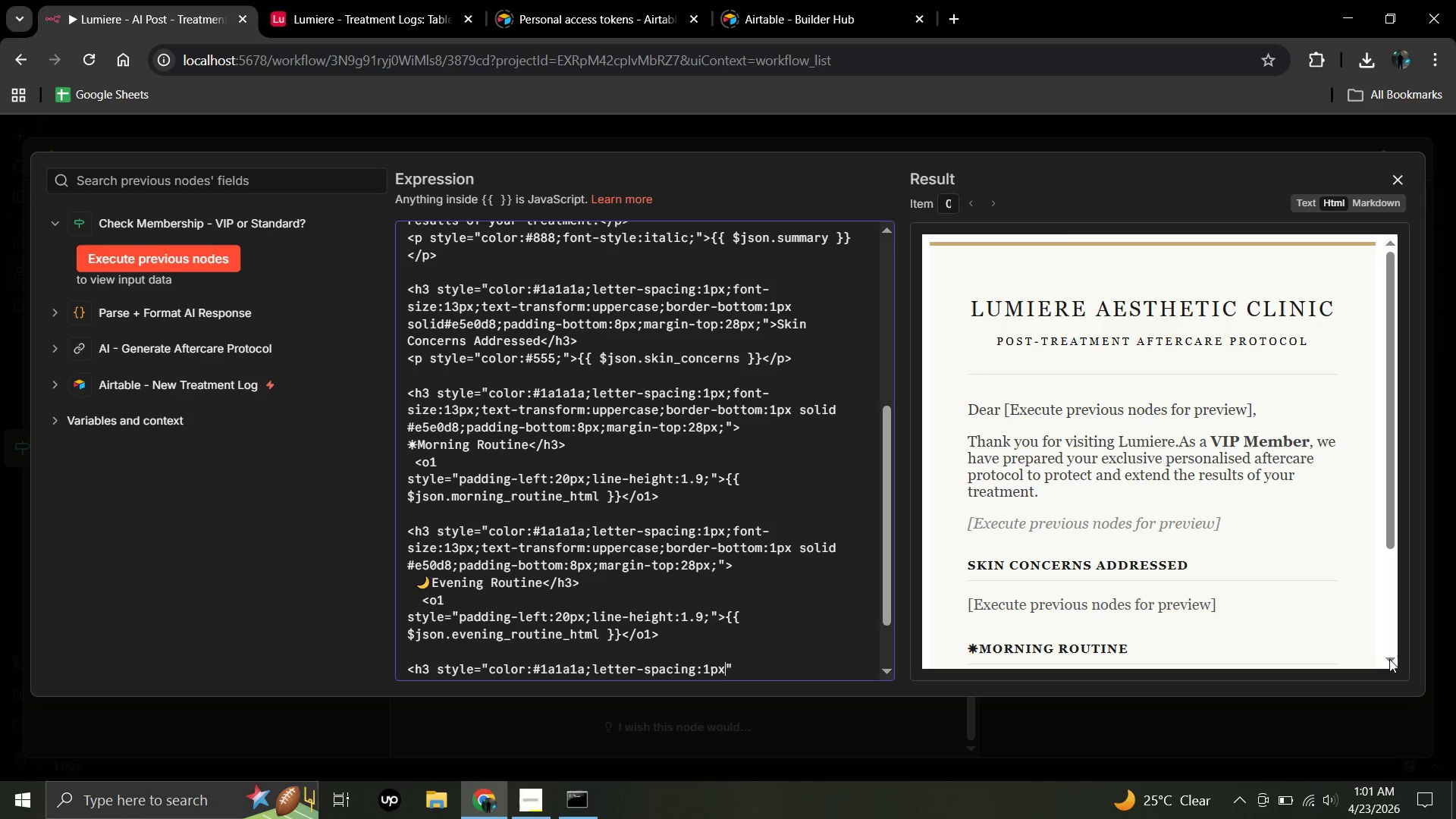 
type(;font-size)
 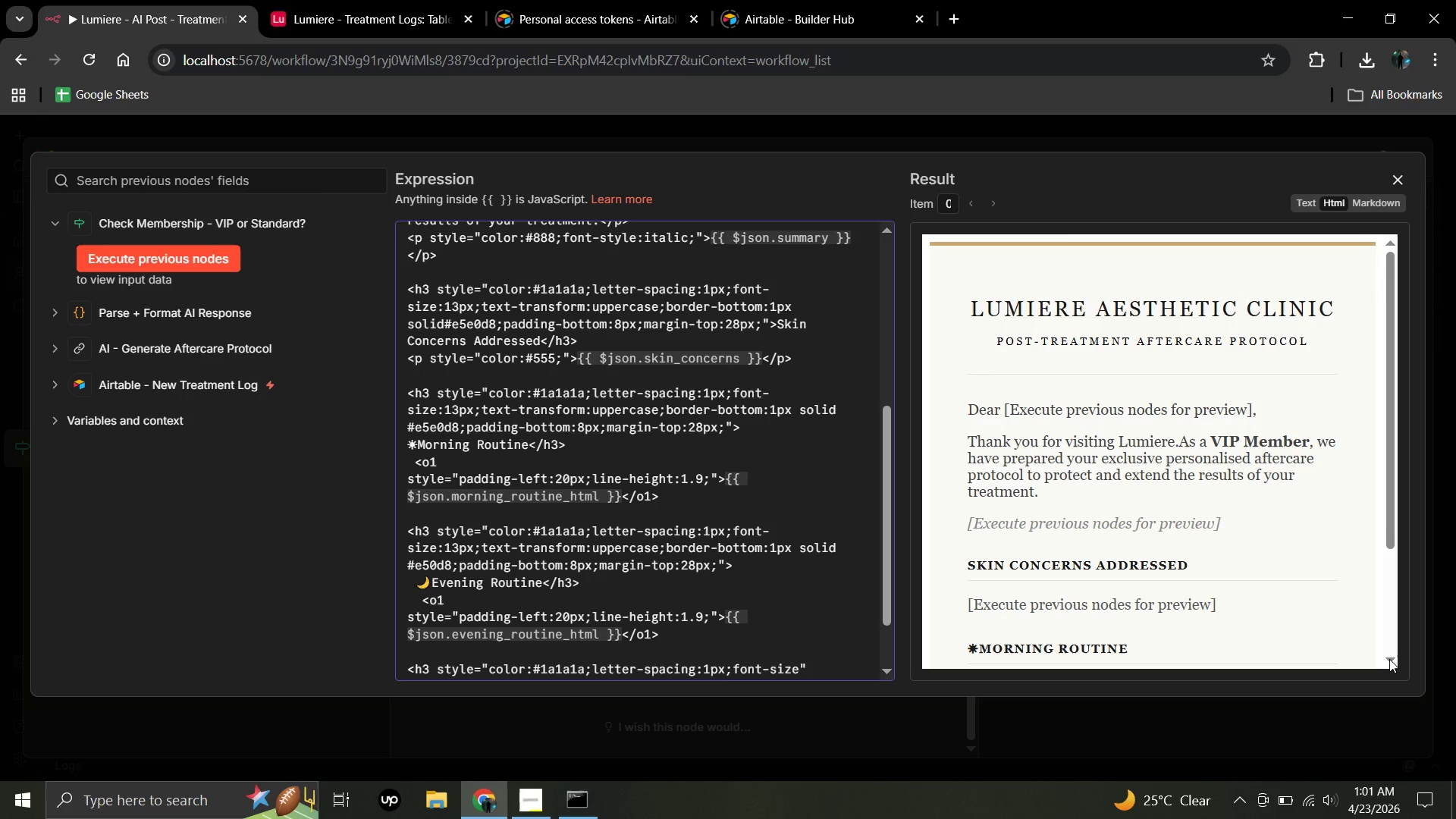 
type(:13px;text-transform:uppercase)
 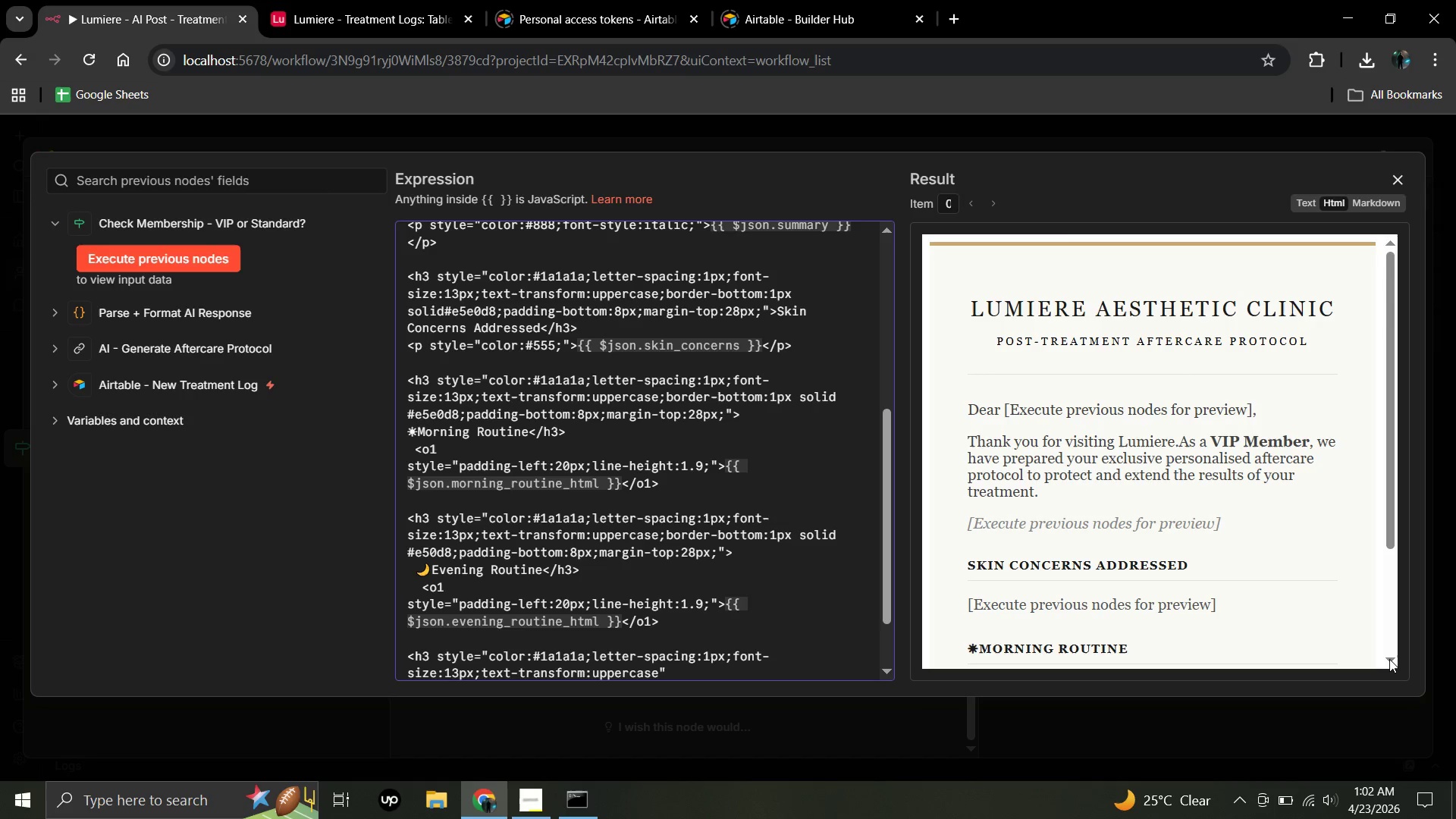 
type(;border-bottom:1px solid)
 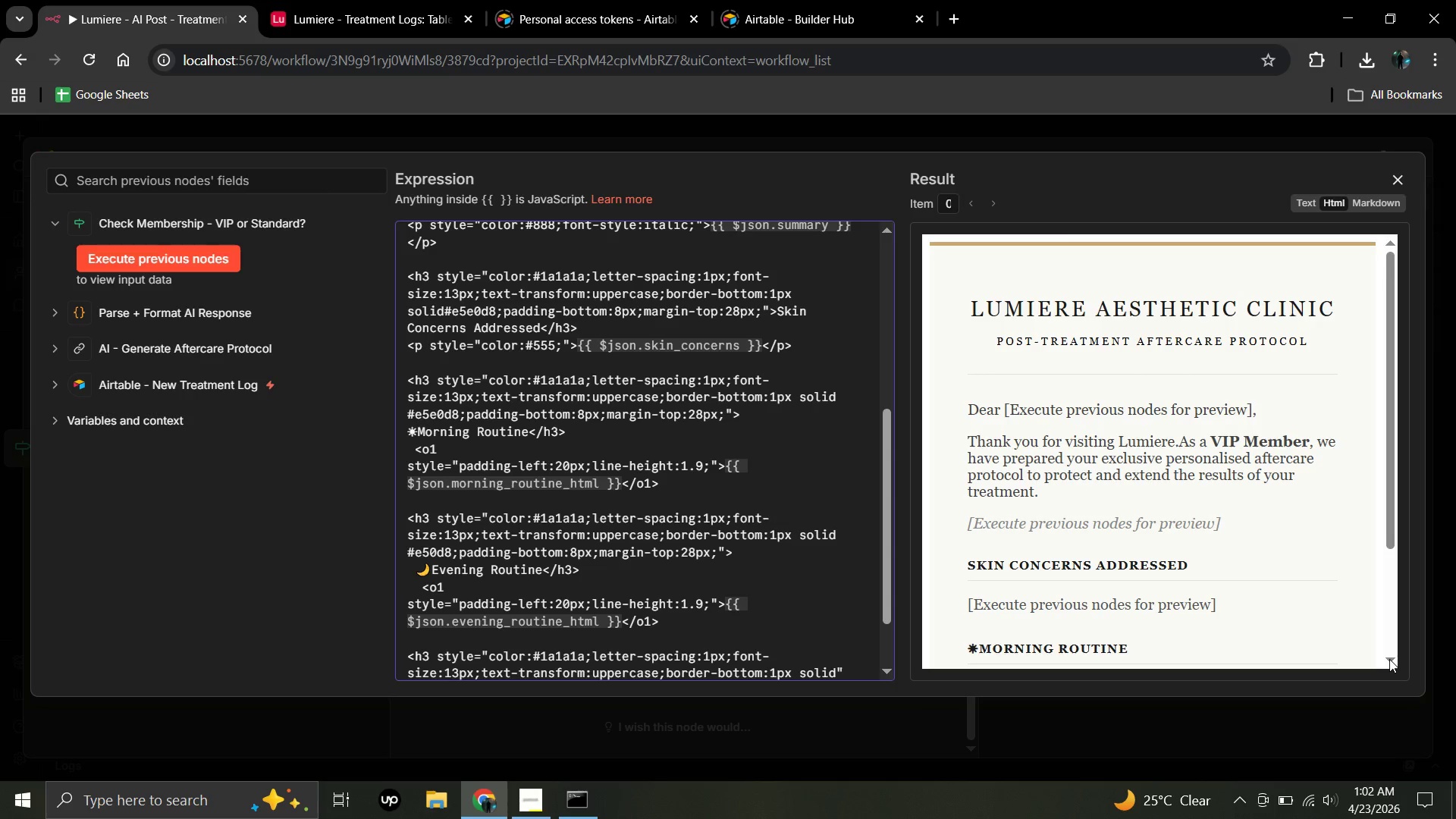 
wait(5.25)
 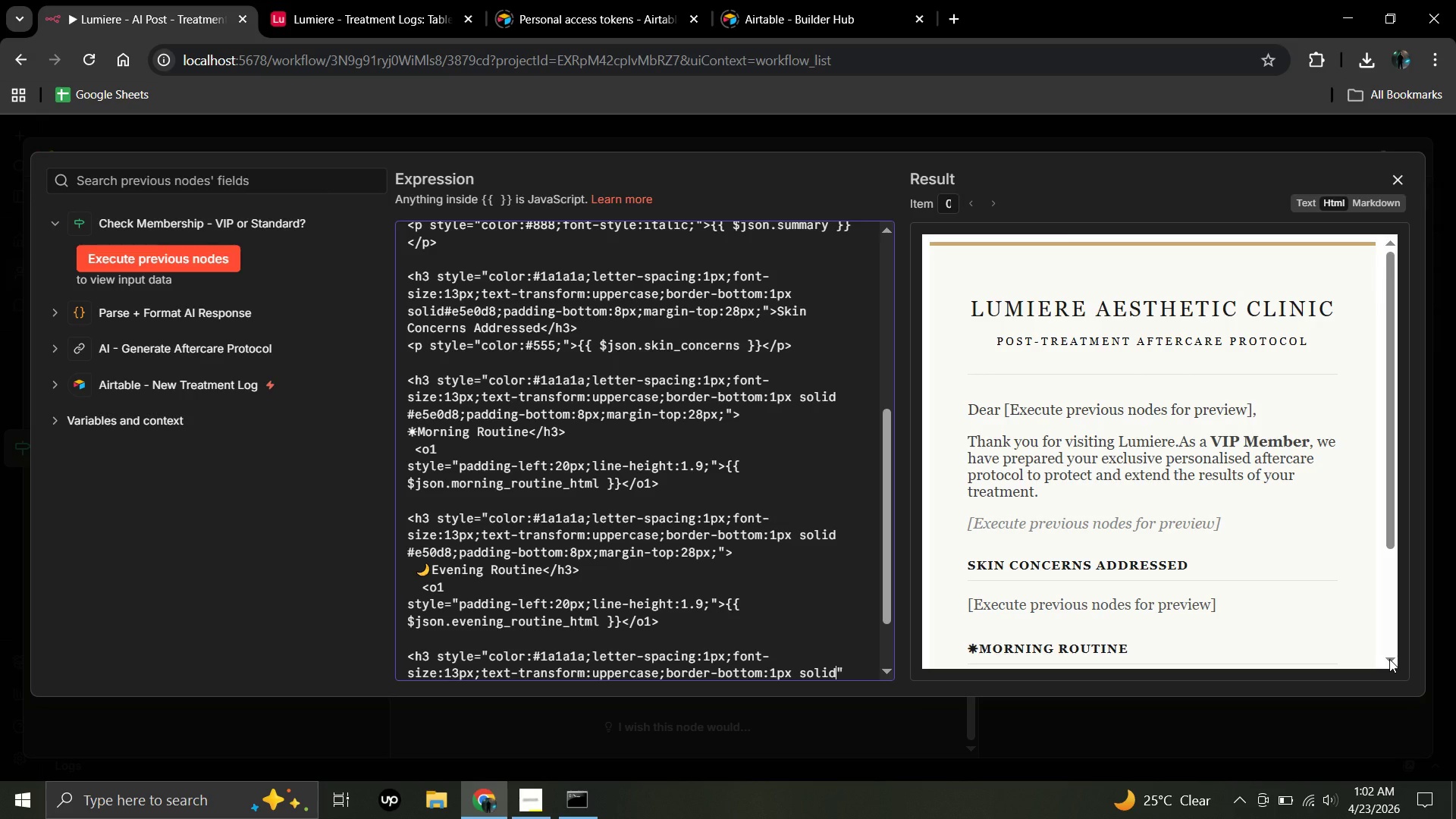 
key(Shift+3)
 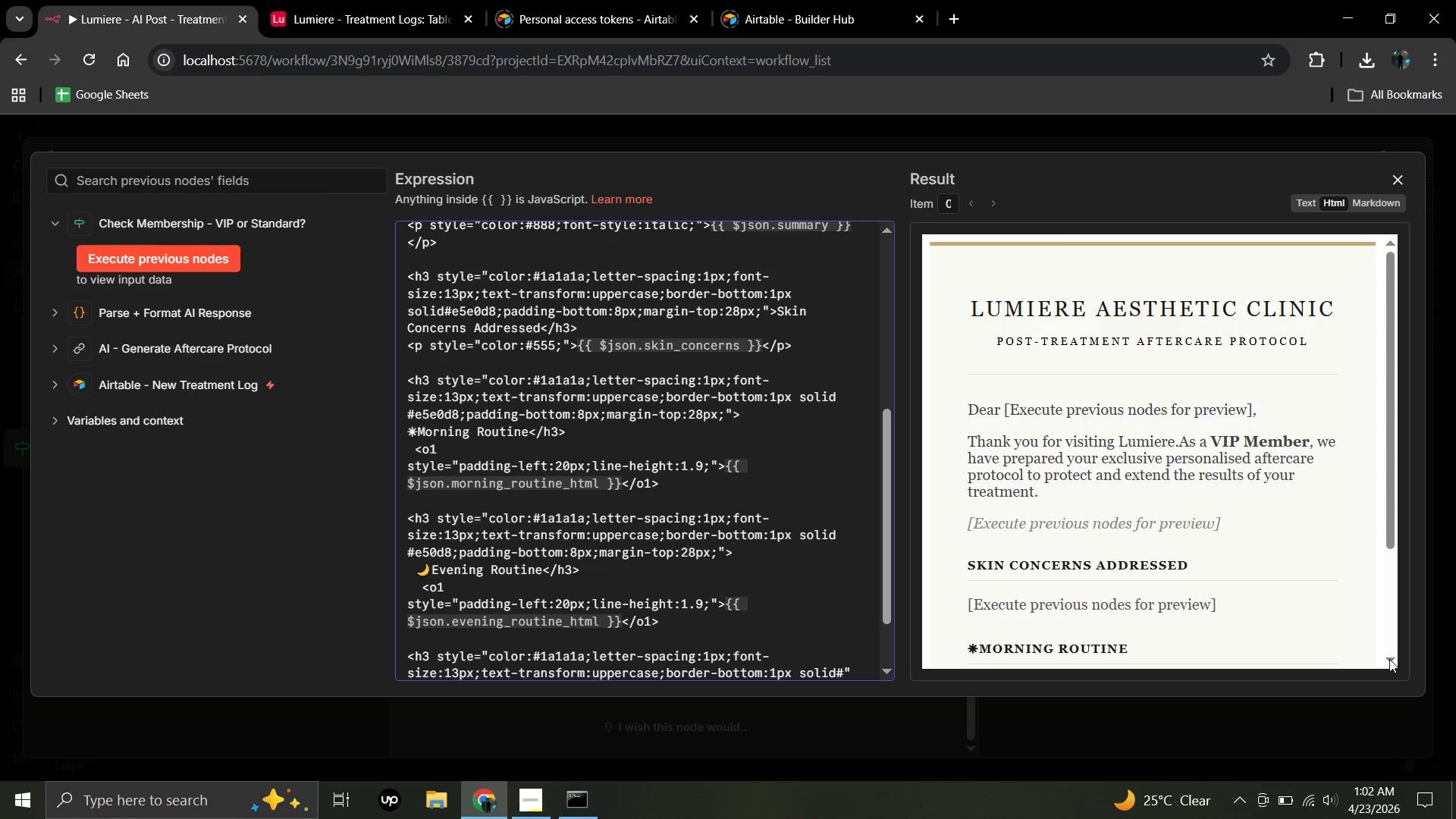 
wait(6.06)
 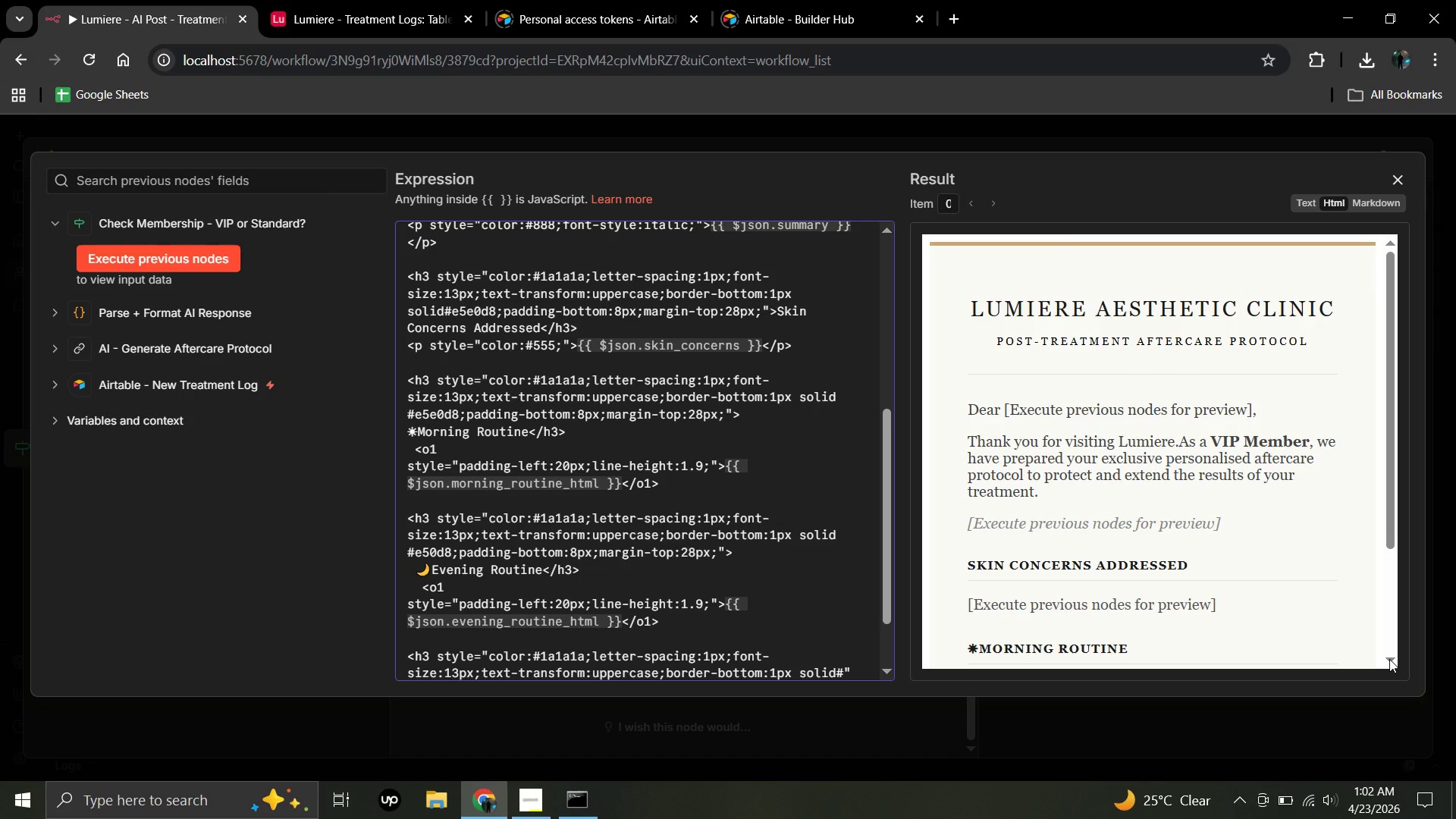 
type(e5)
 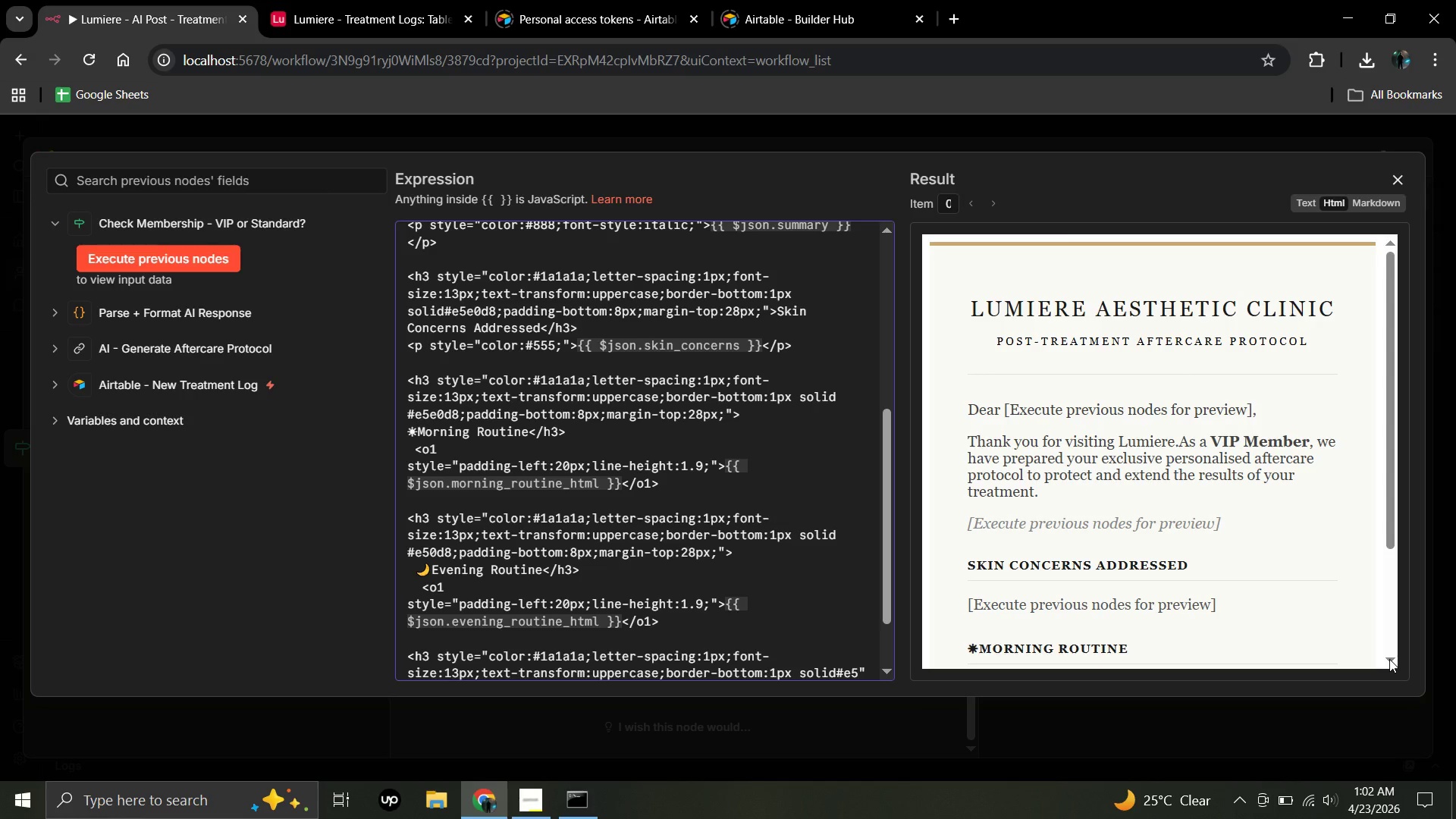 
type(e0d8;)
 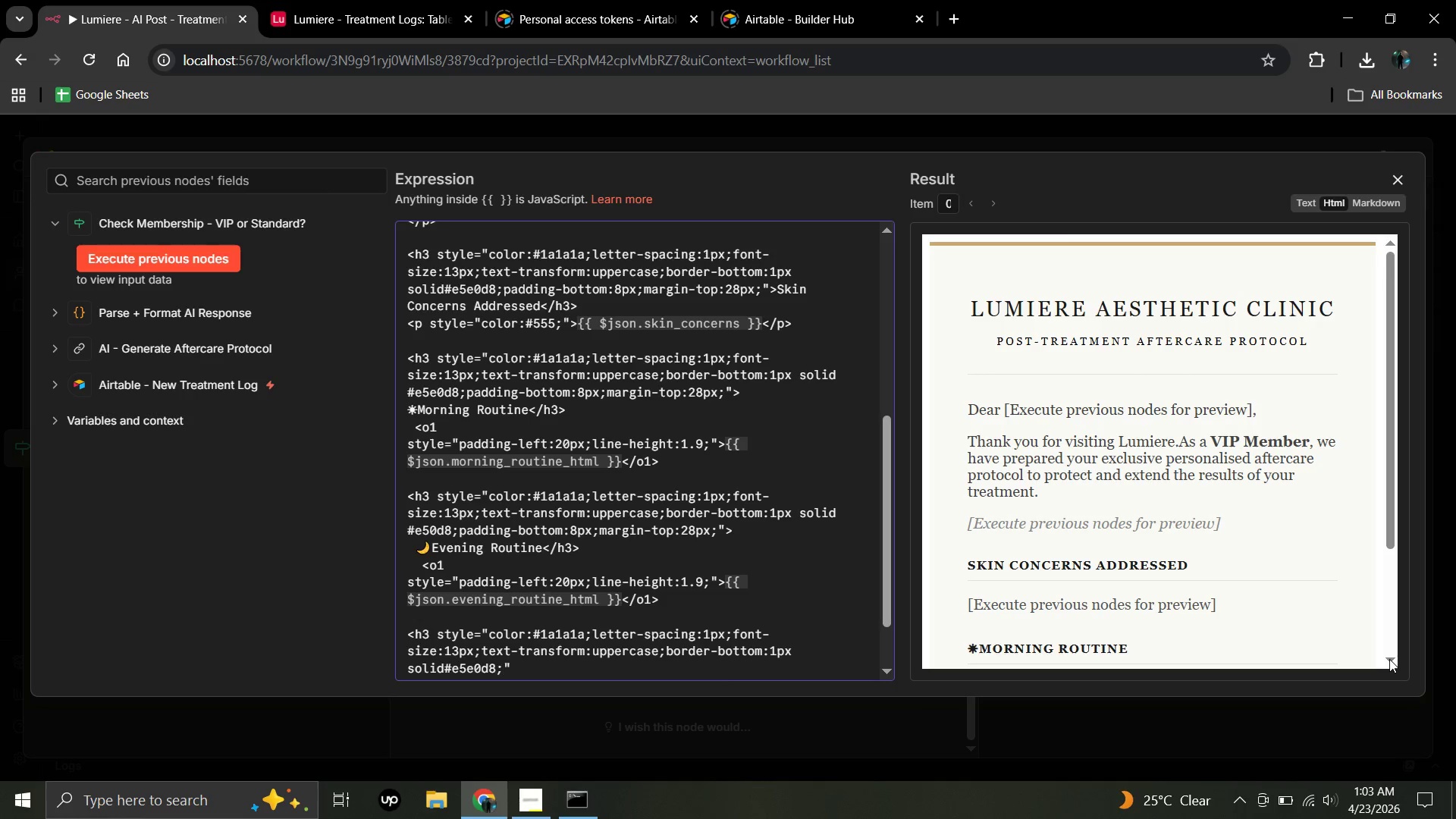 
wait(7.41)
 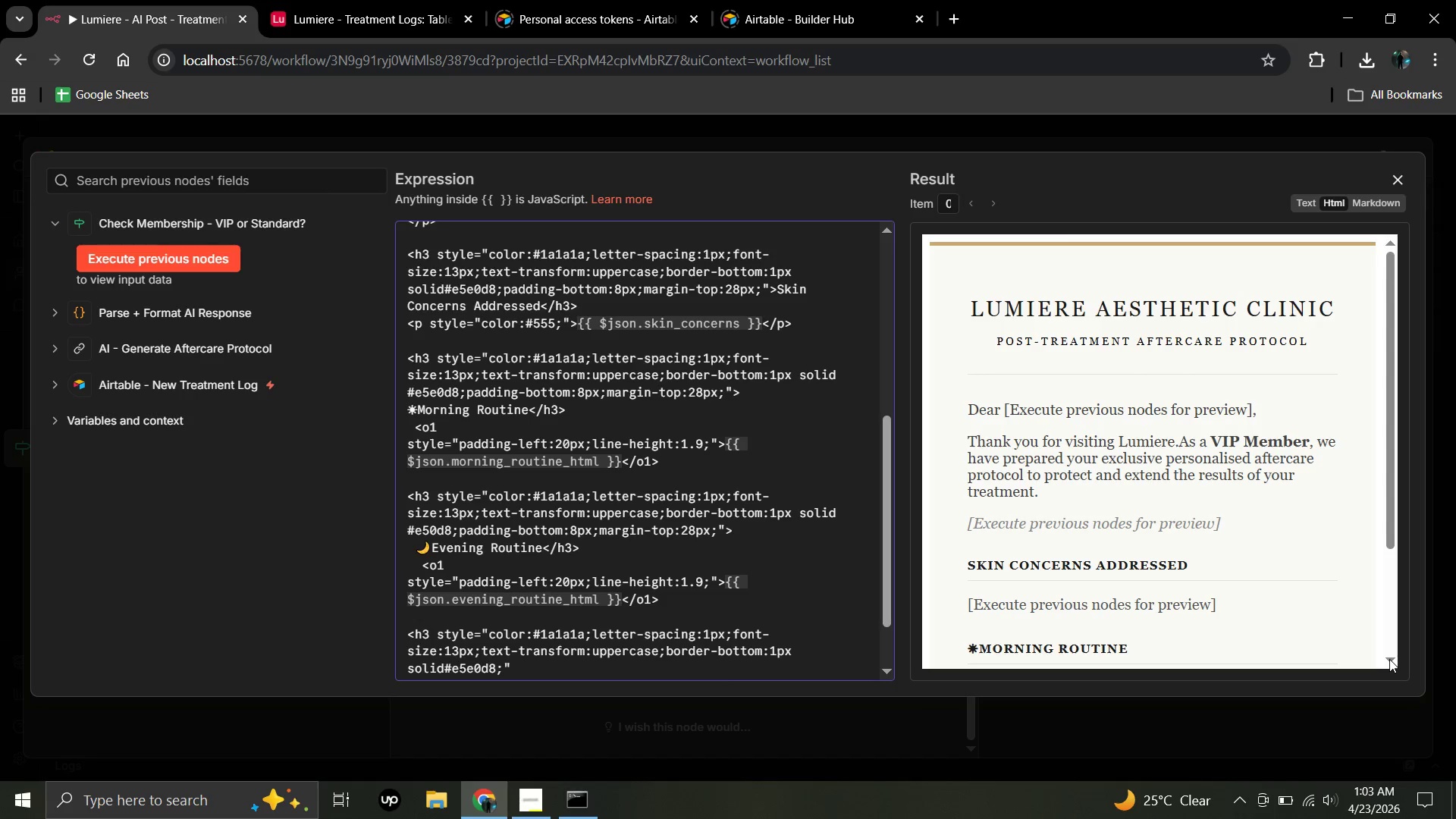 
type(padding-bottom)
 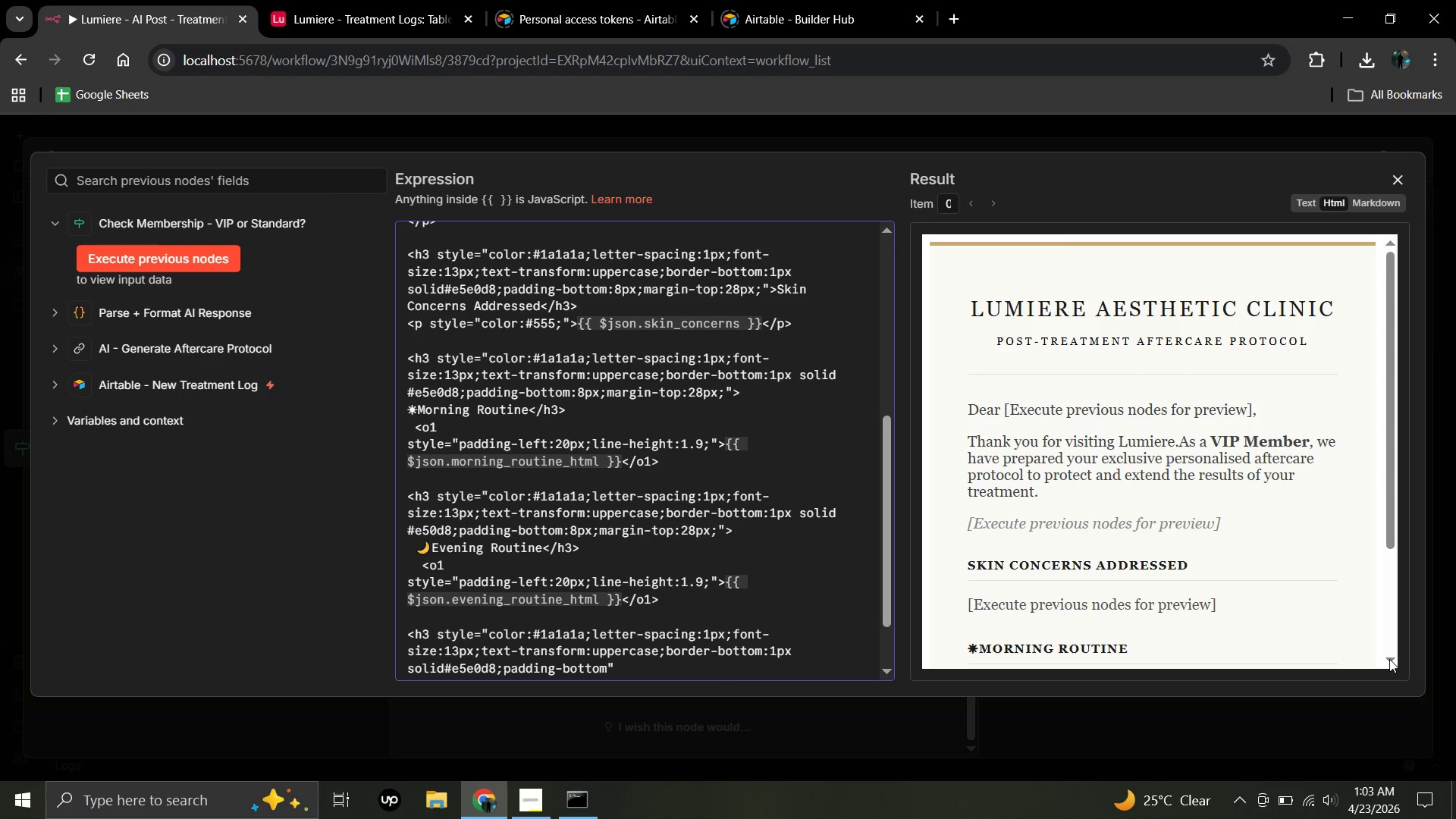 
type(:8px)
 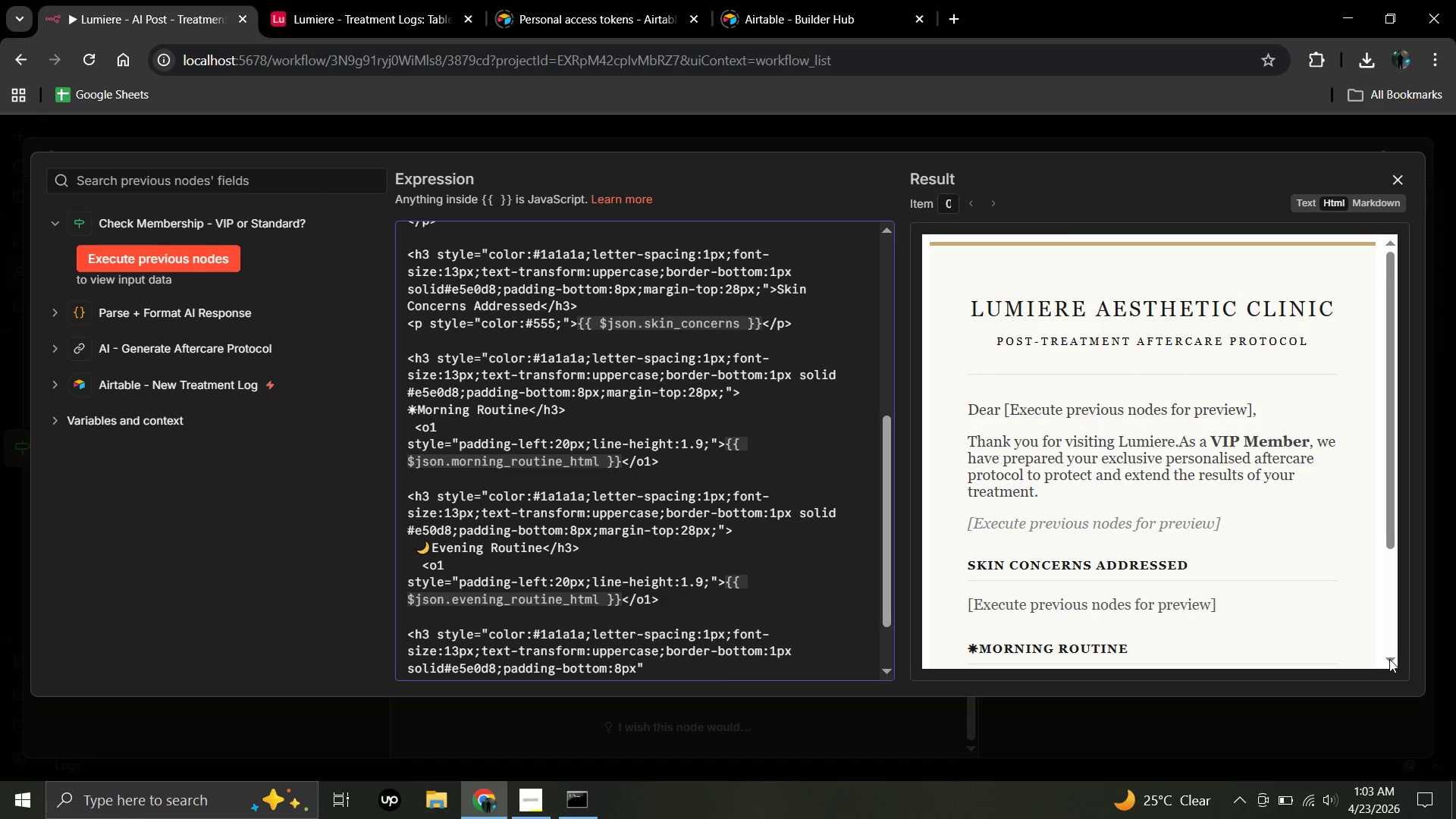 
key(Semicolon)
 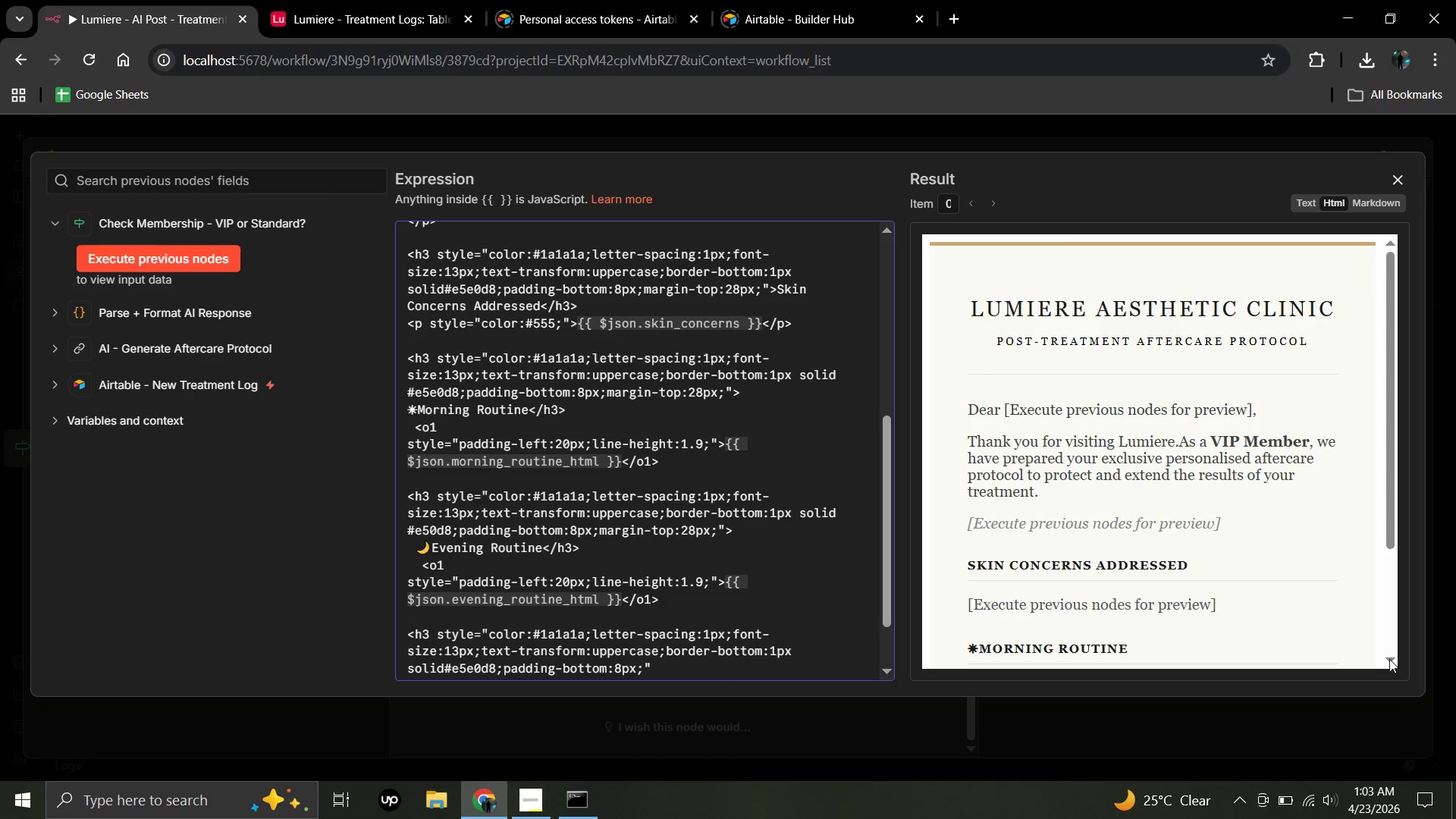 
type(margin-top:28px;)
 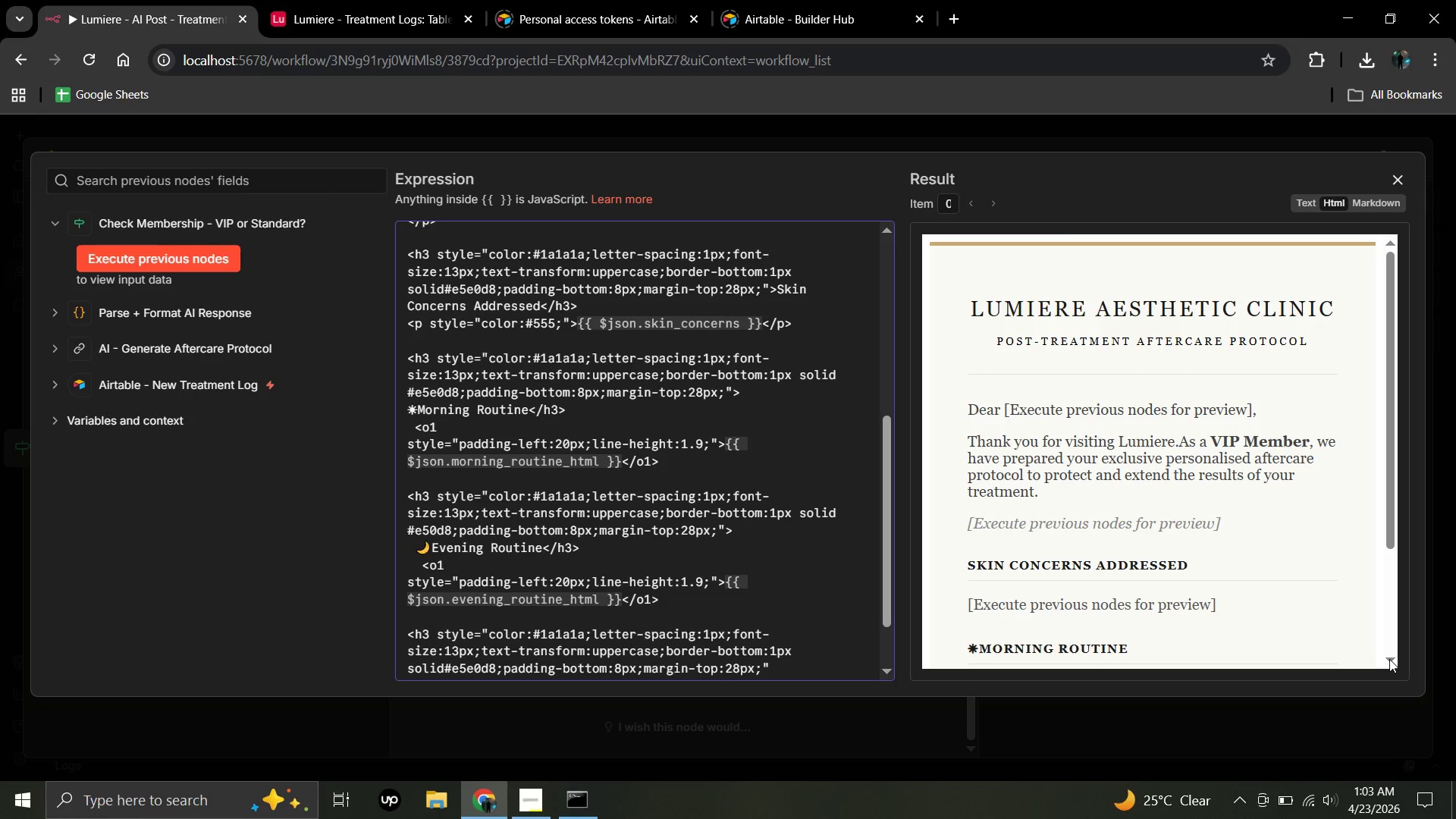 
wait(9.52)
 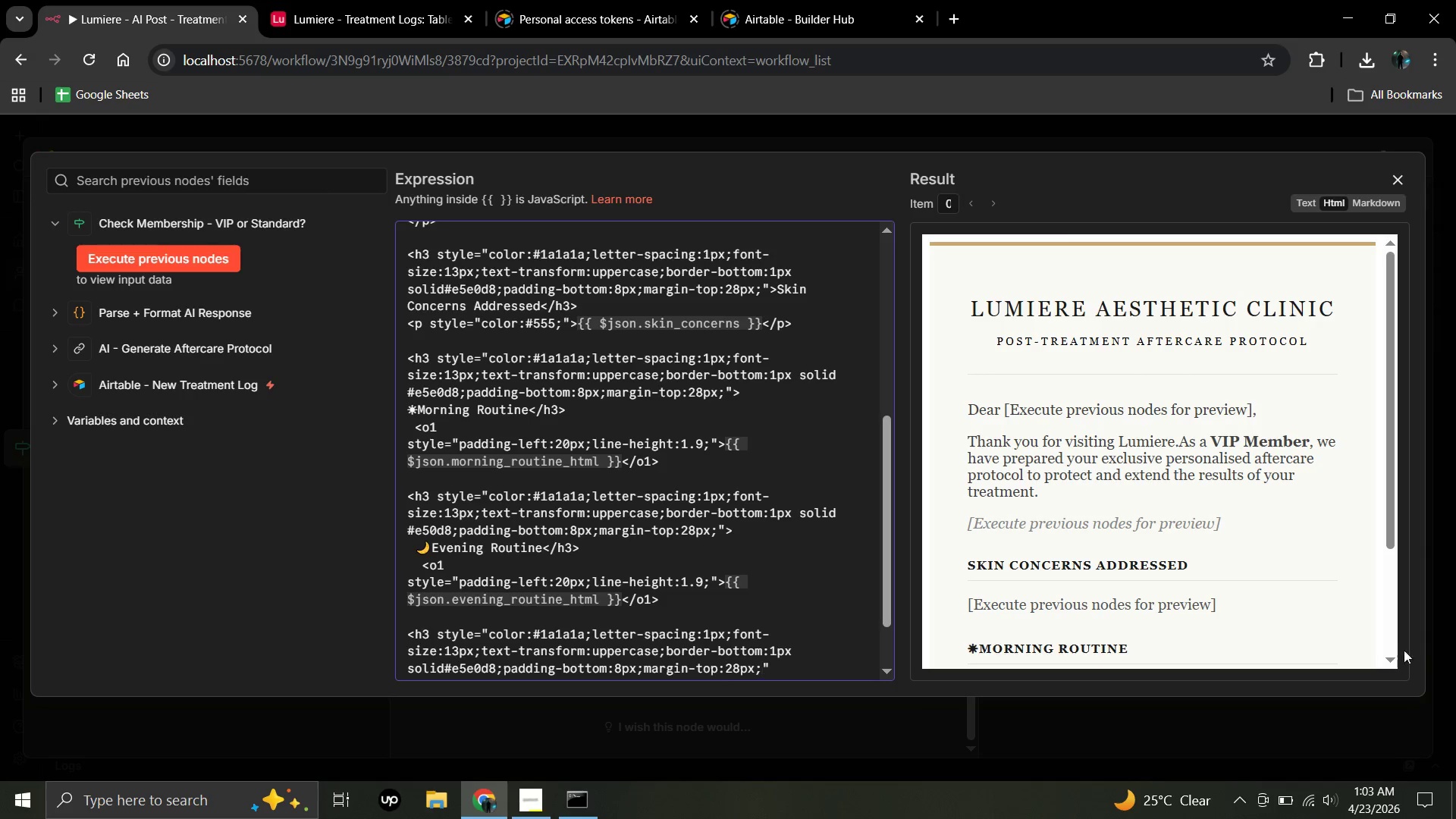 
left_click([771, 668])
 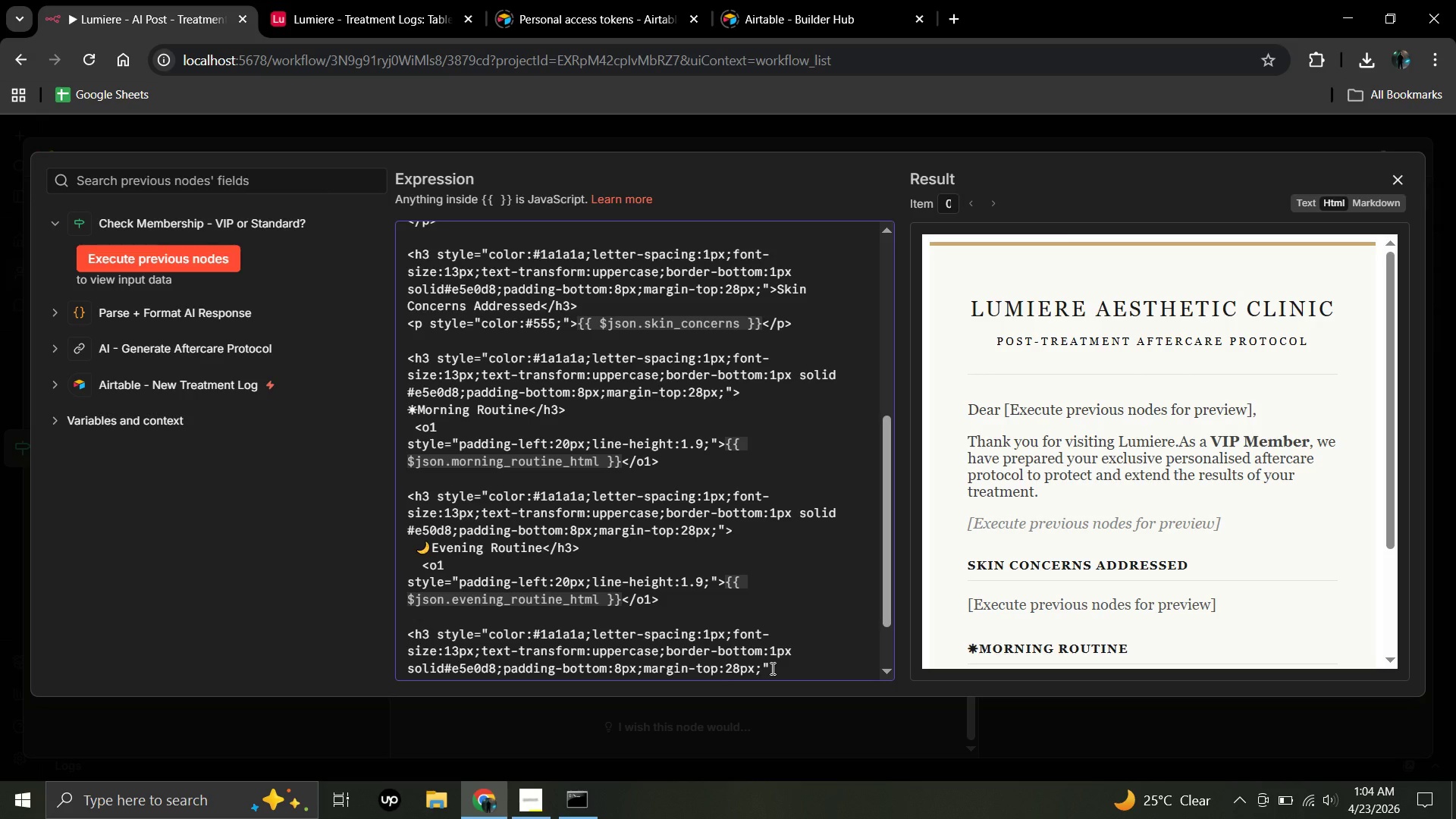 
key(Shift+Period)
 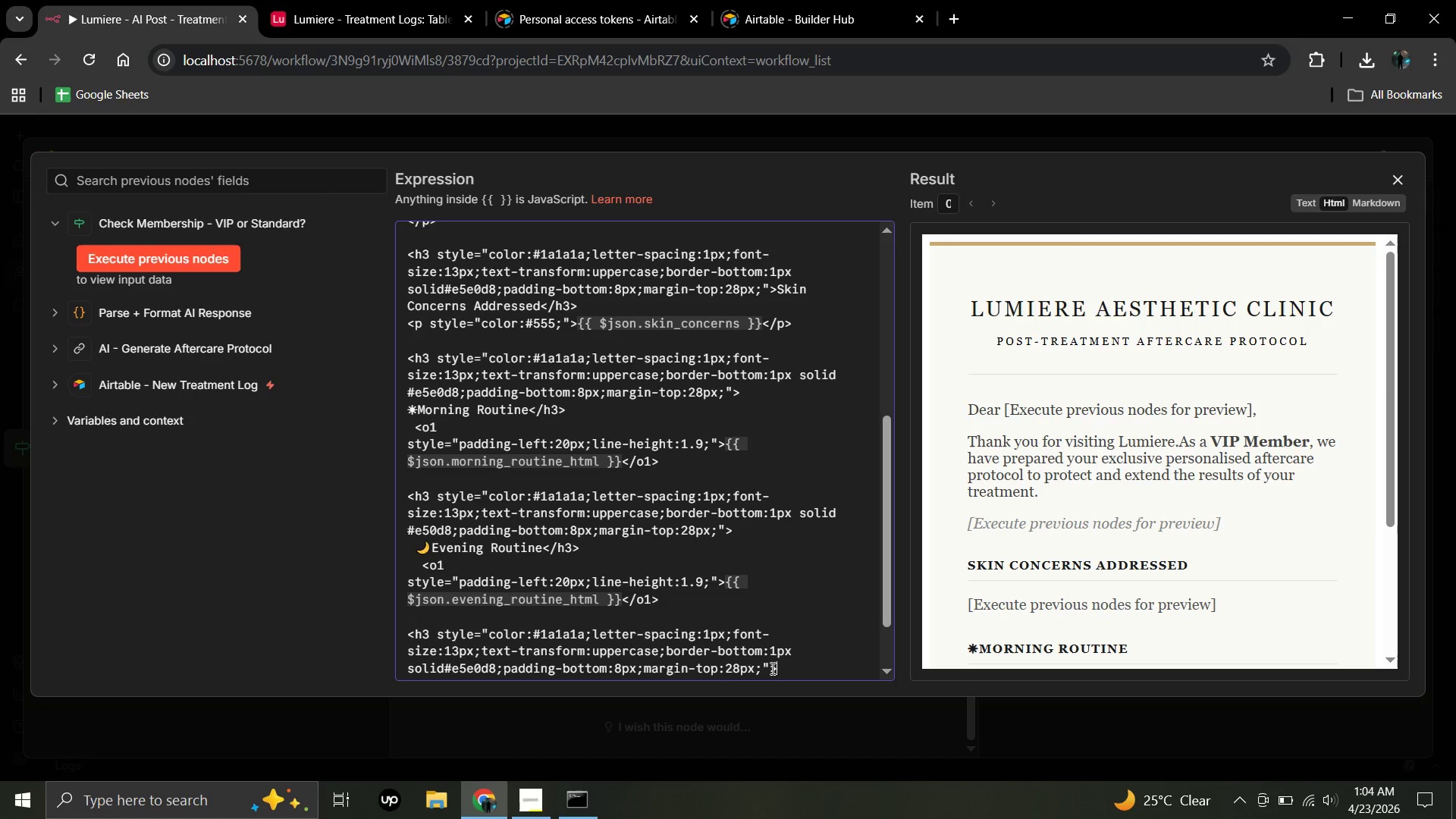 
wait(6.53)
 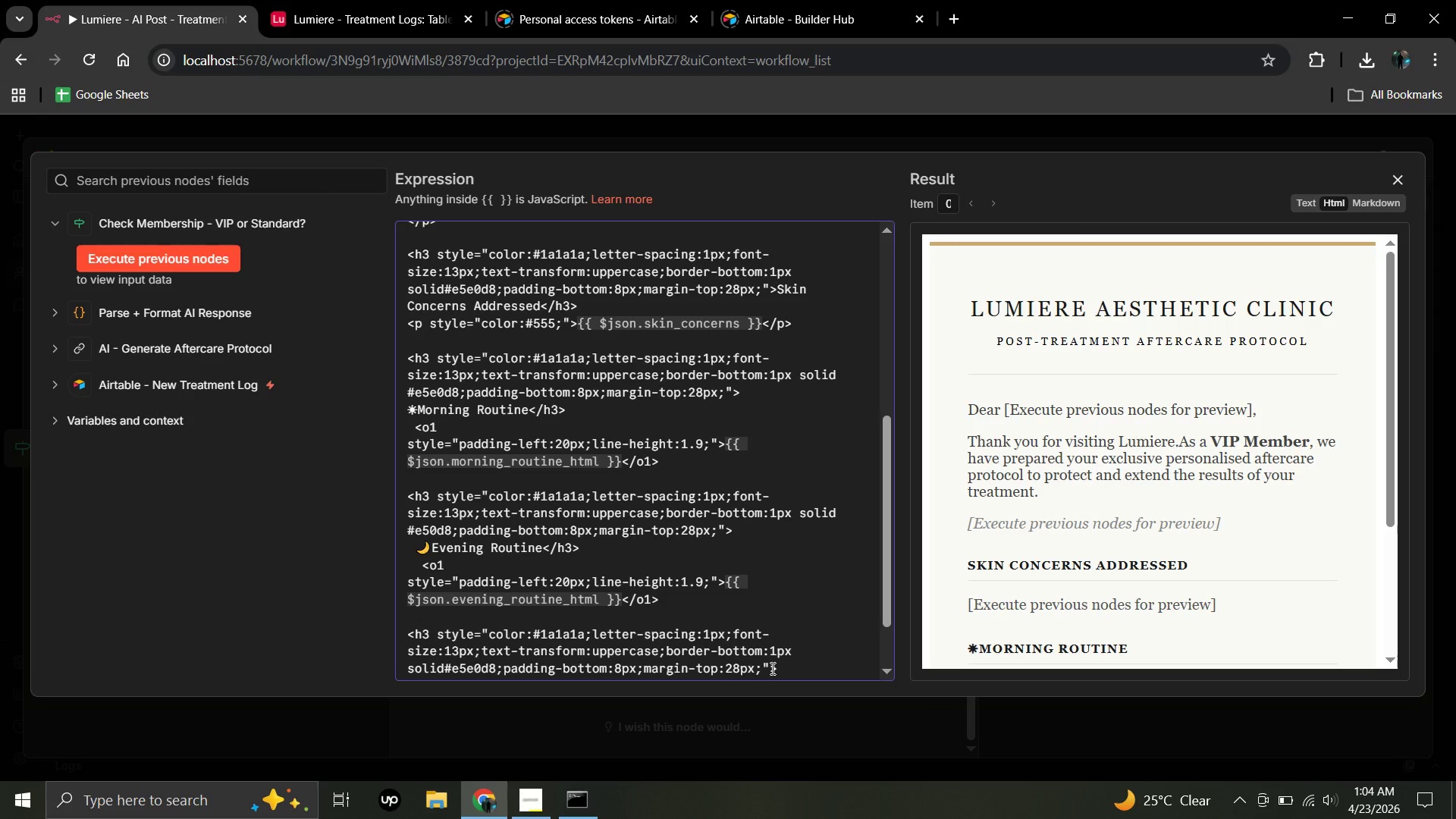 
type( Recommended )
 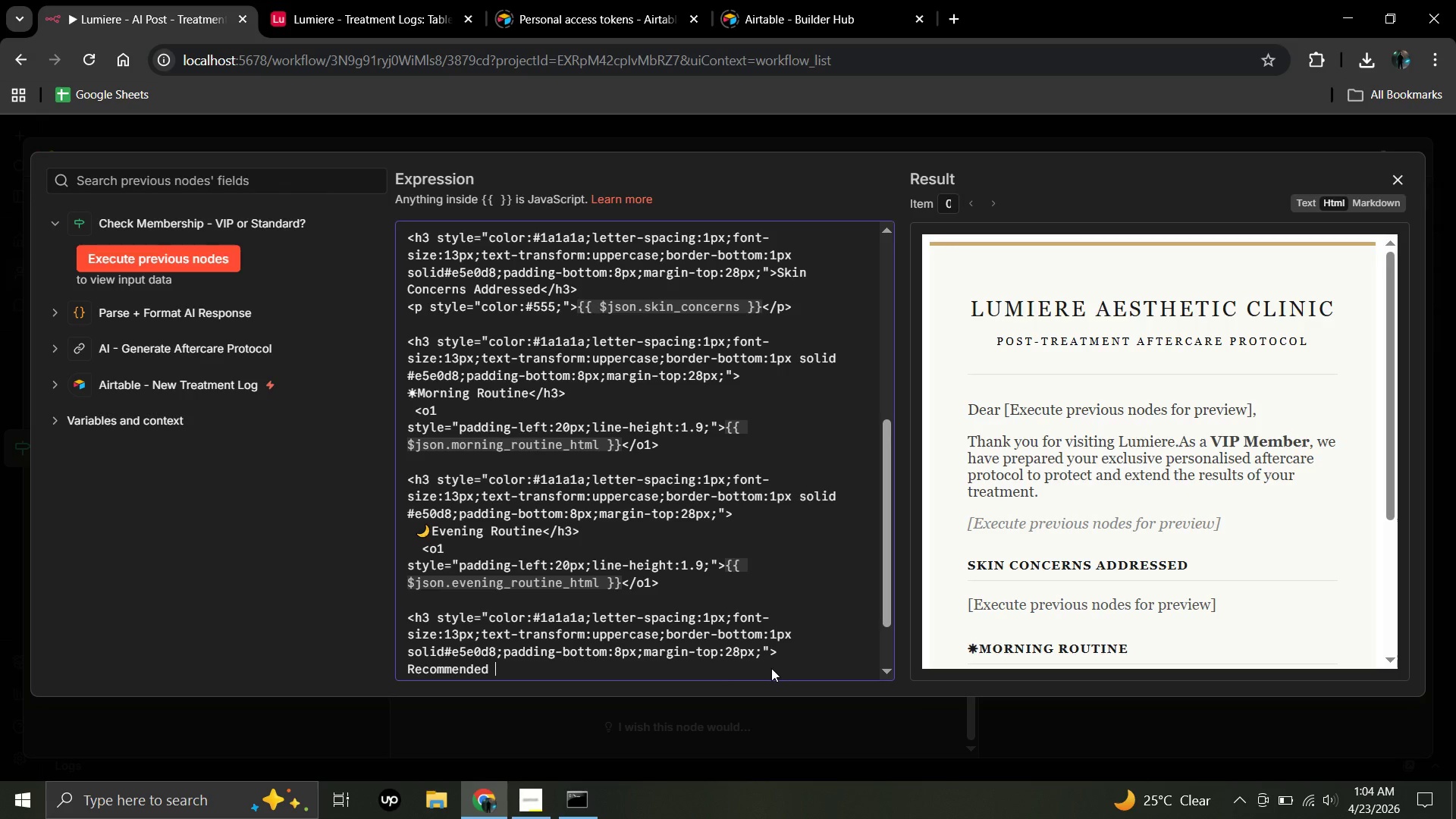 
type(Products)
 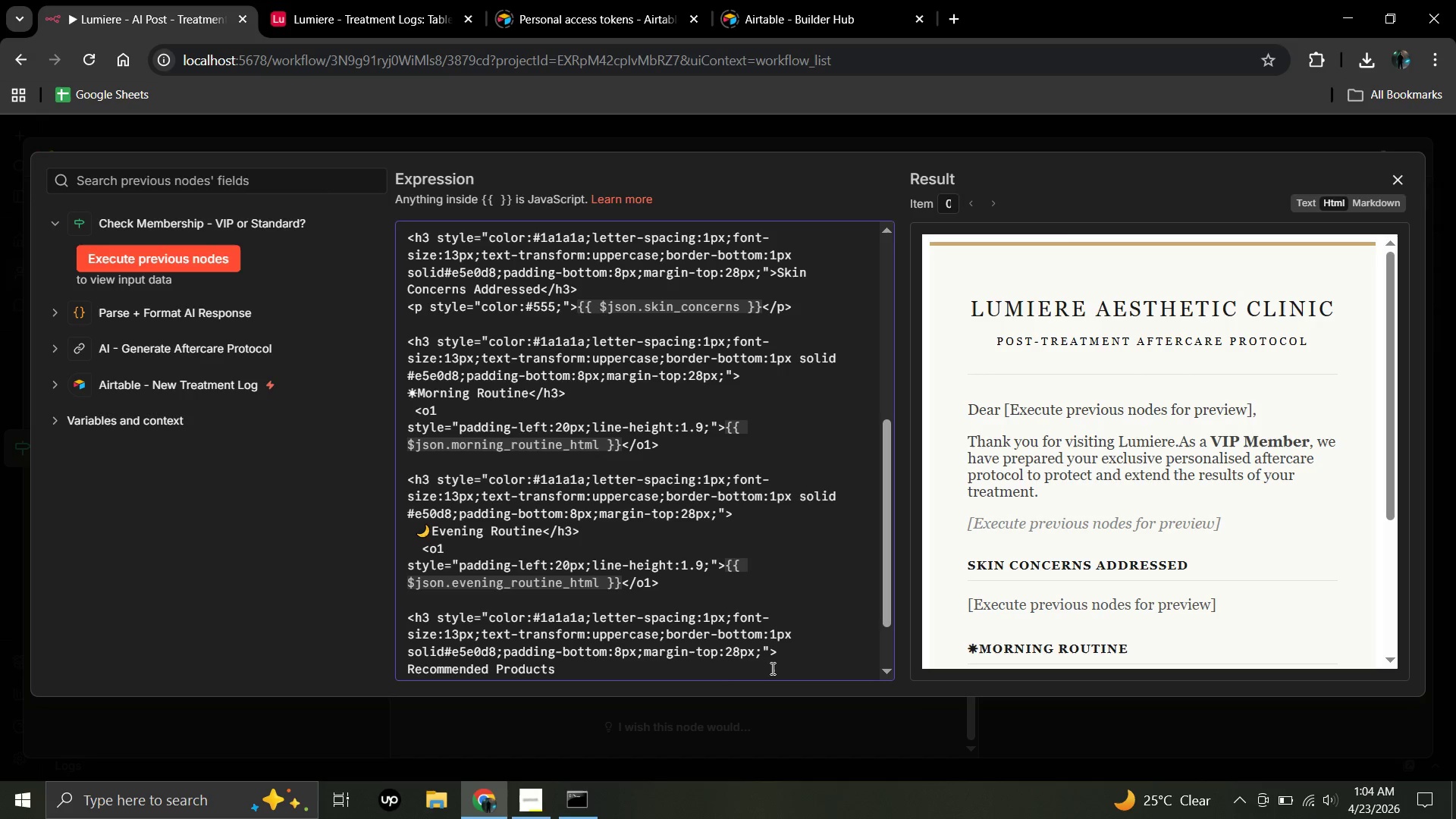 
type(</h3>)
 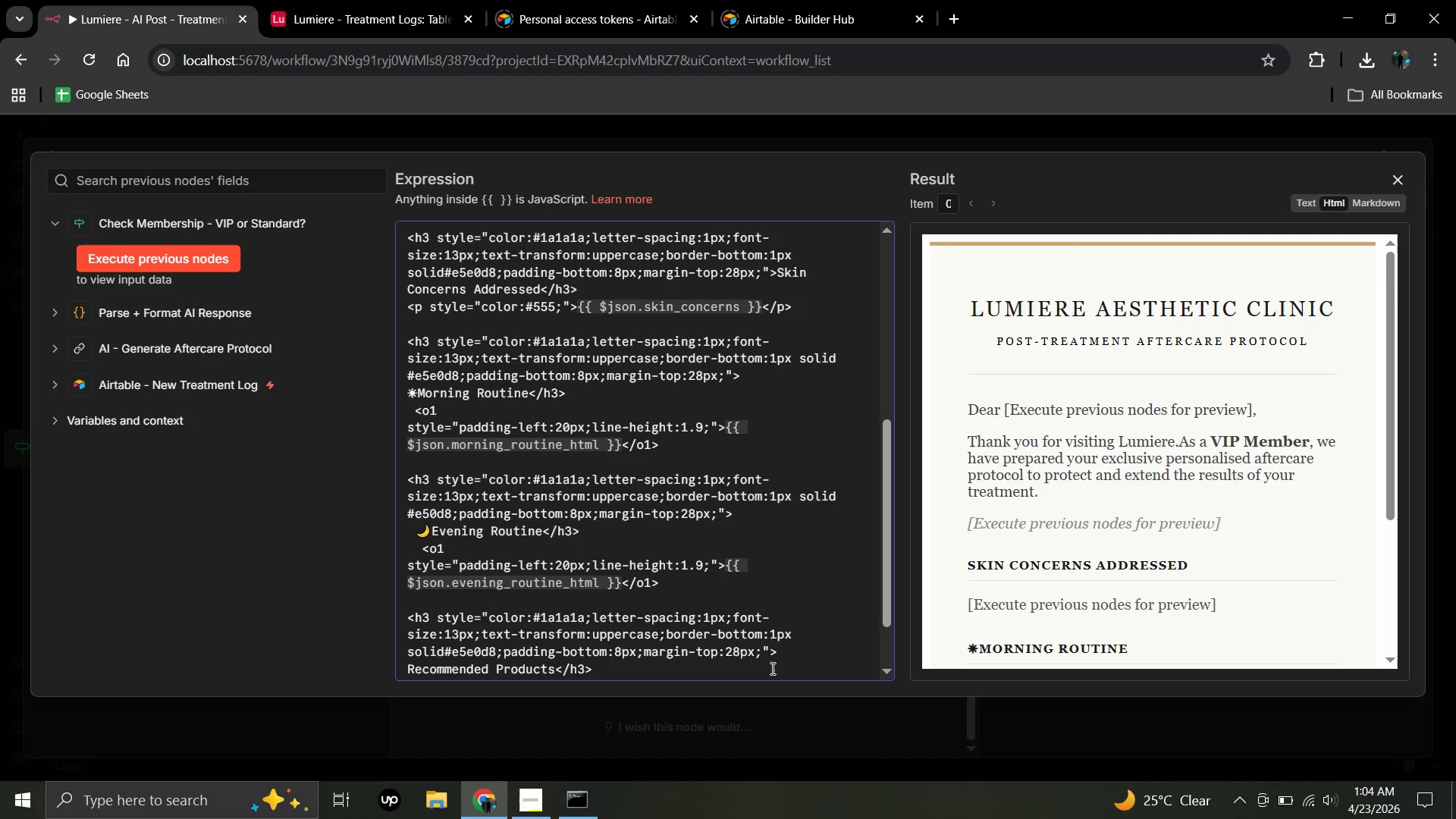 
key(Enter)
 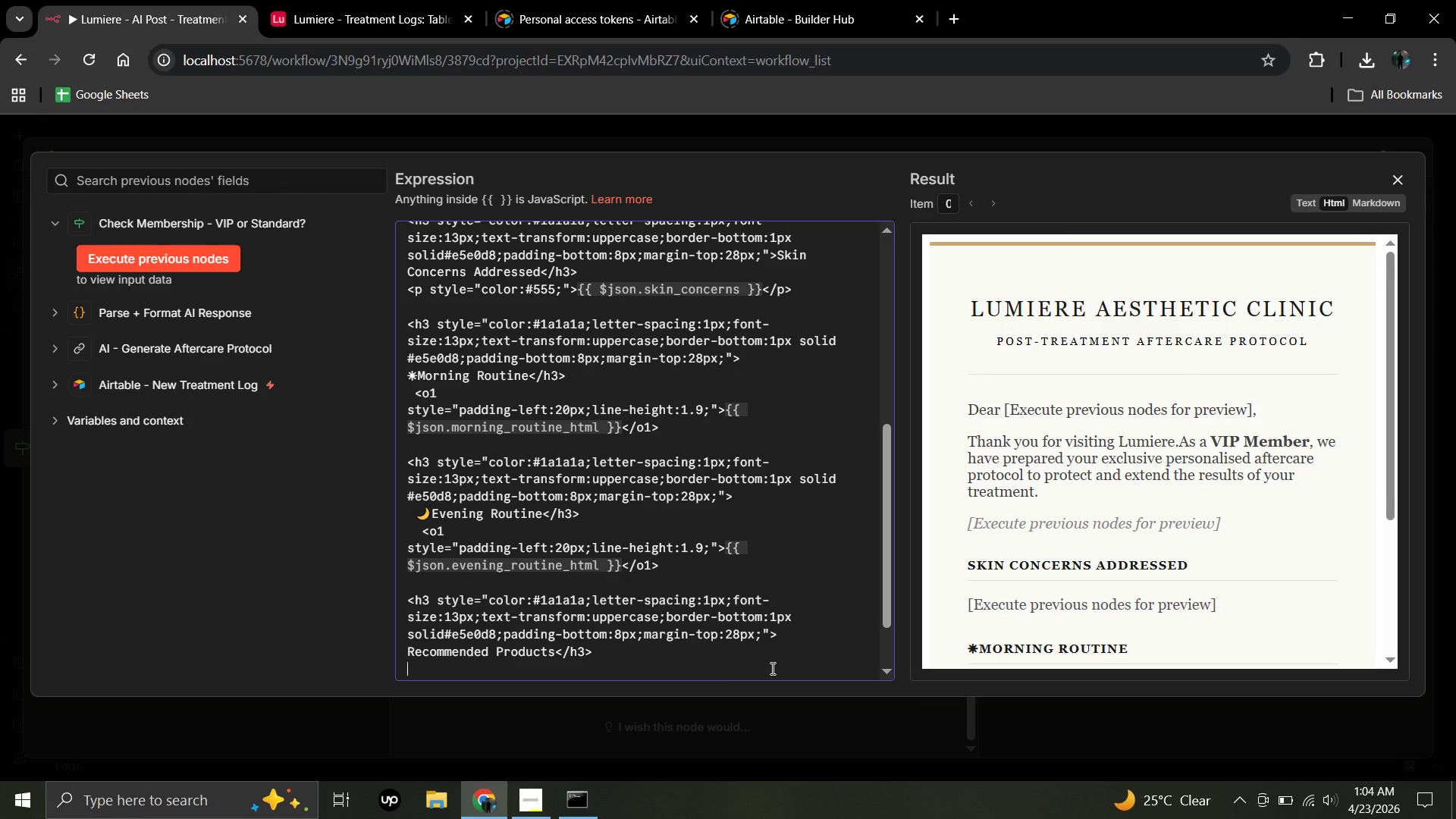 
type(<p style)
 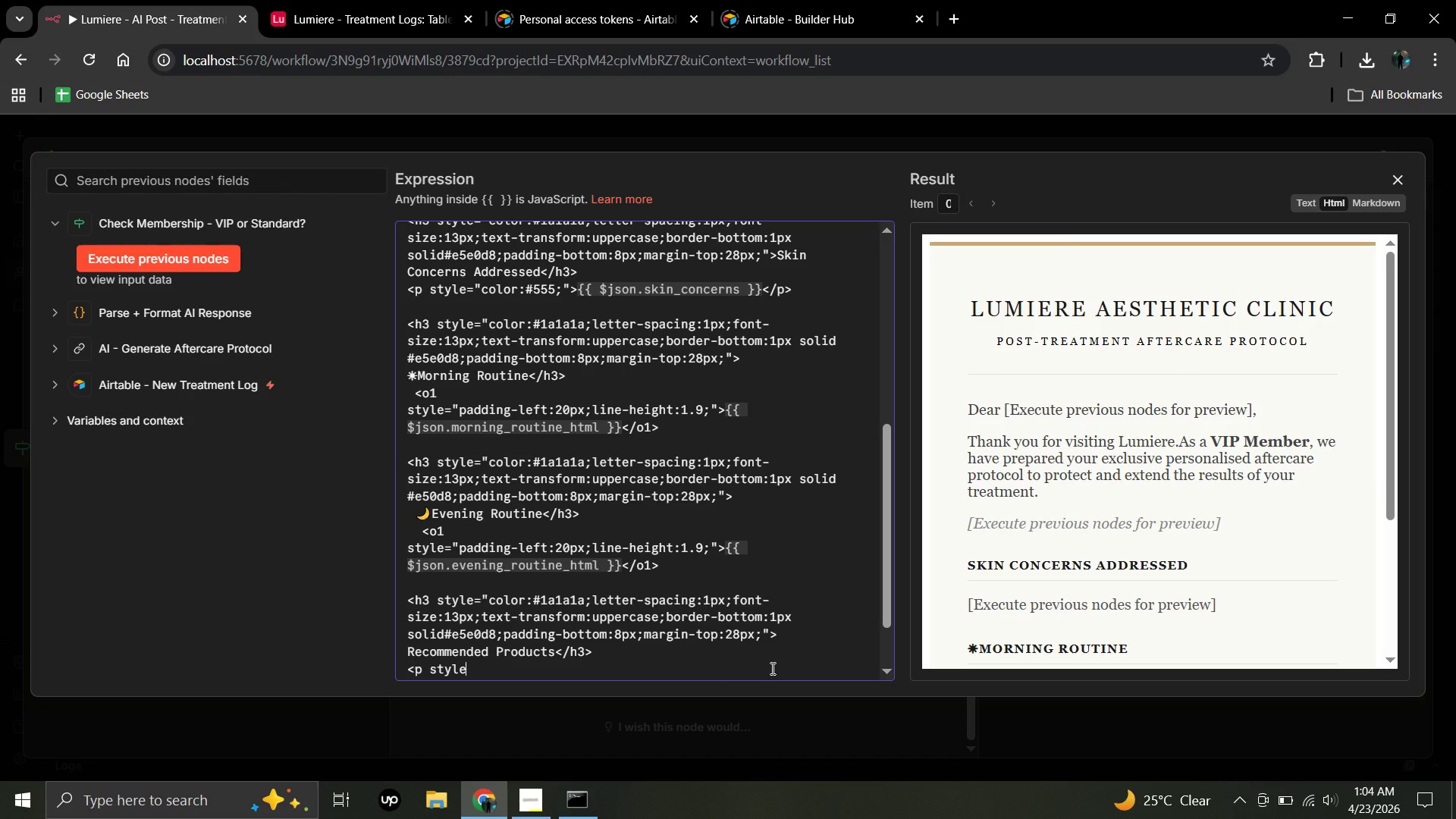 
key(Equal)
 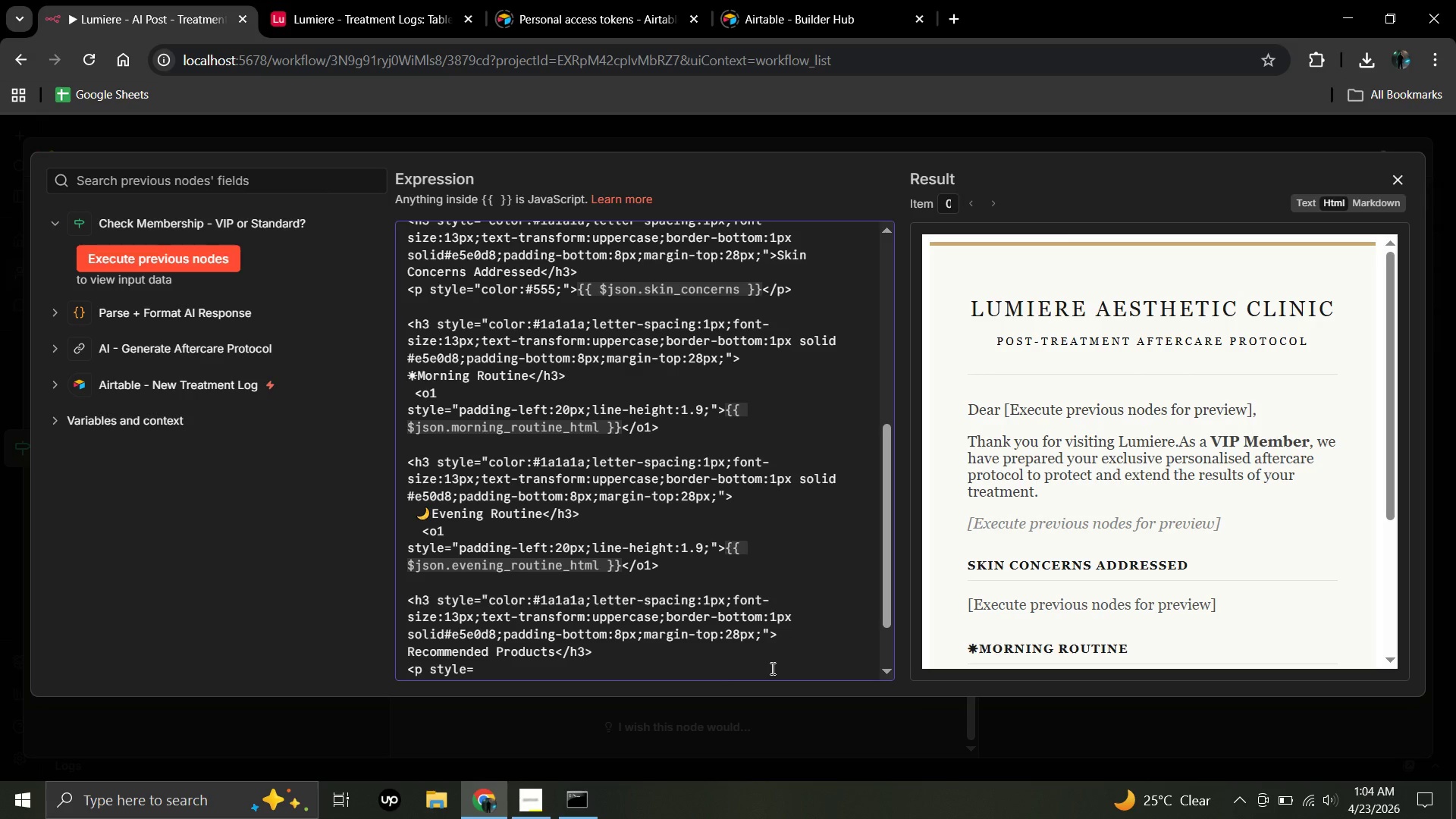 
key(Shift+Quote)
 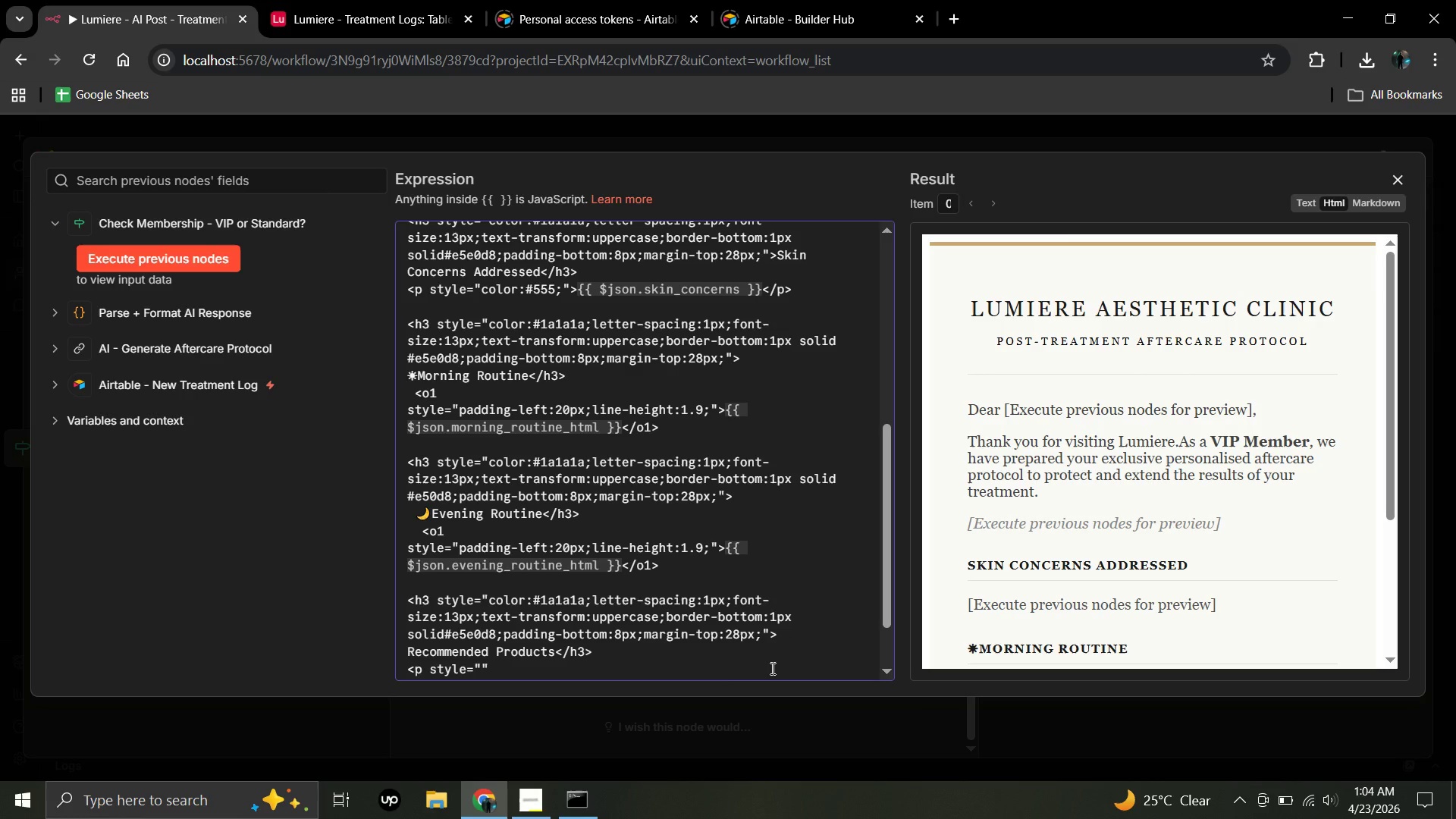 
type(color:#555)
 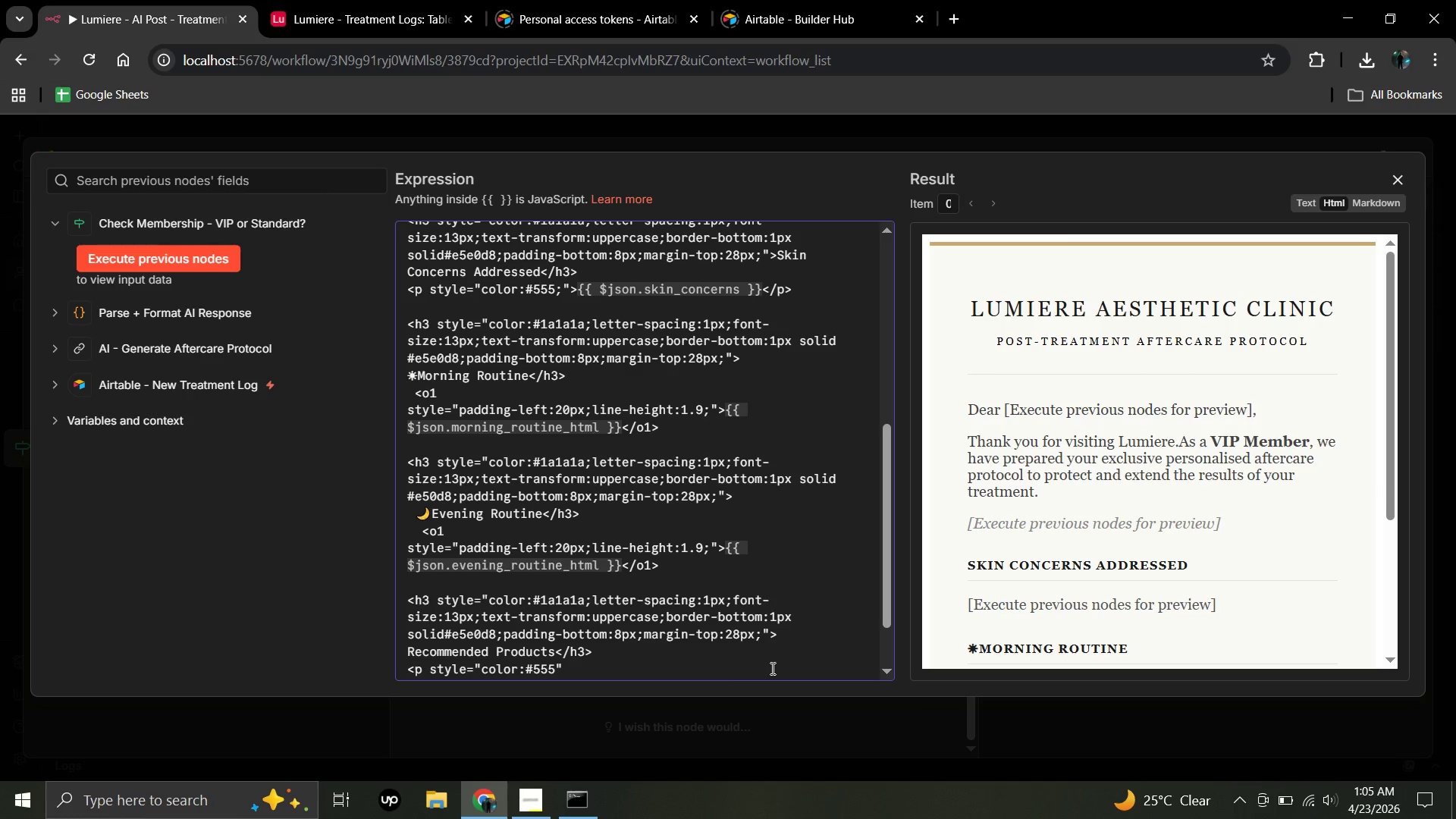 
key(Semicolon)
 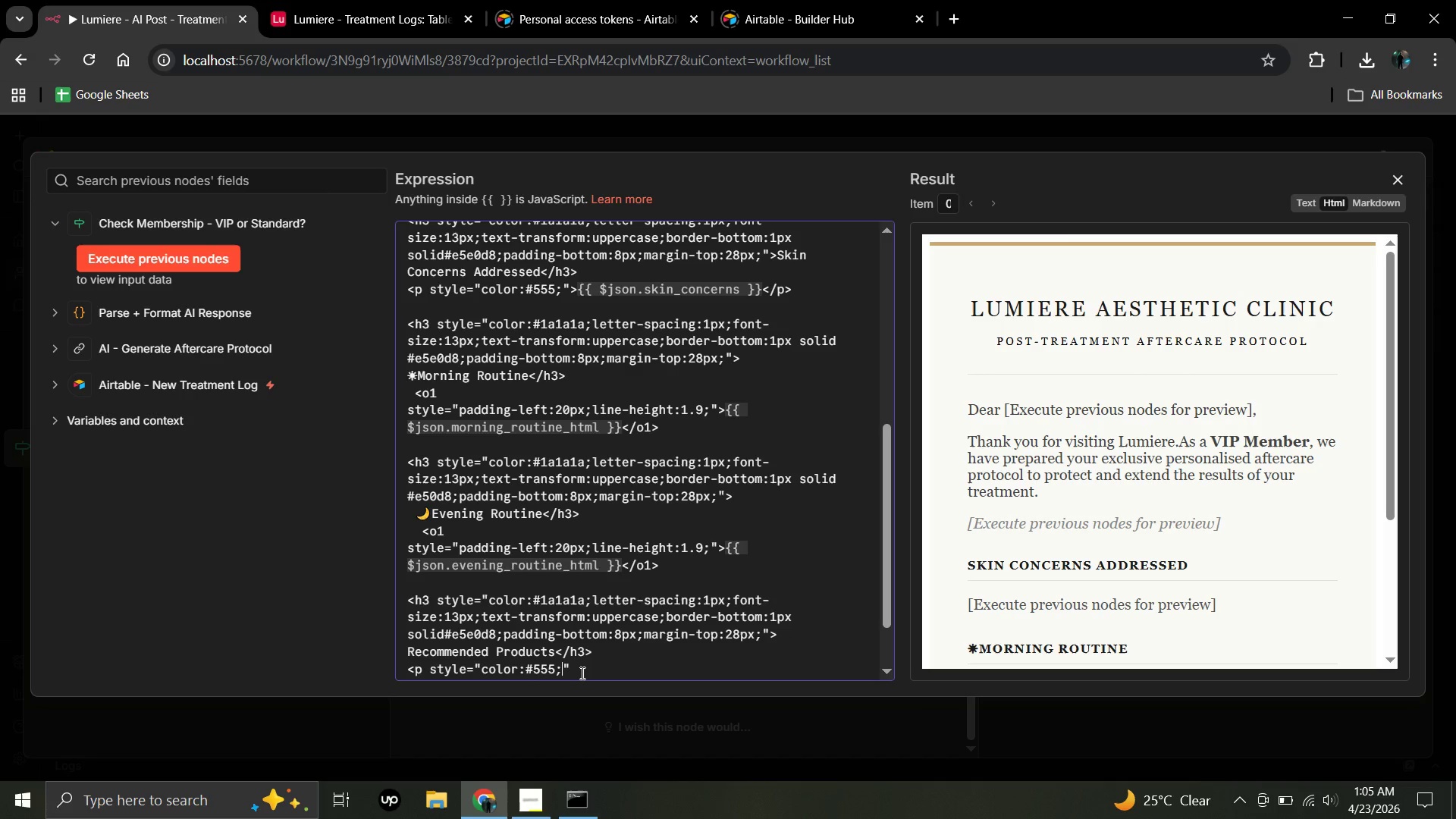 
wait(5.41)
 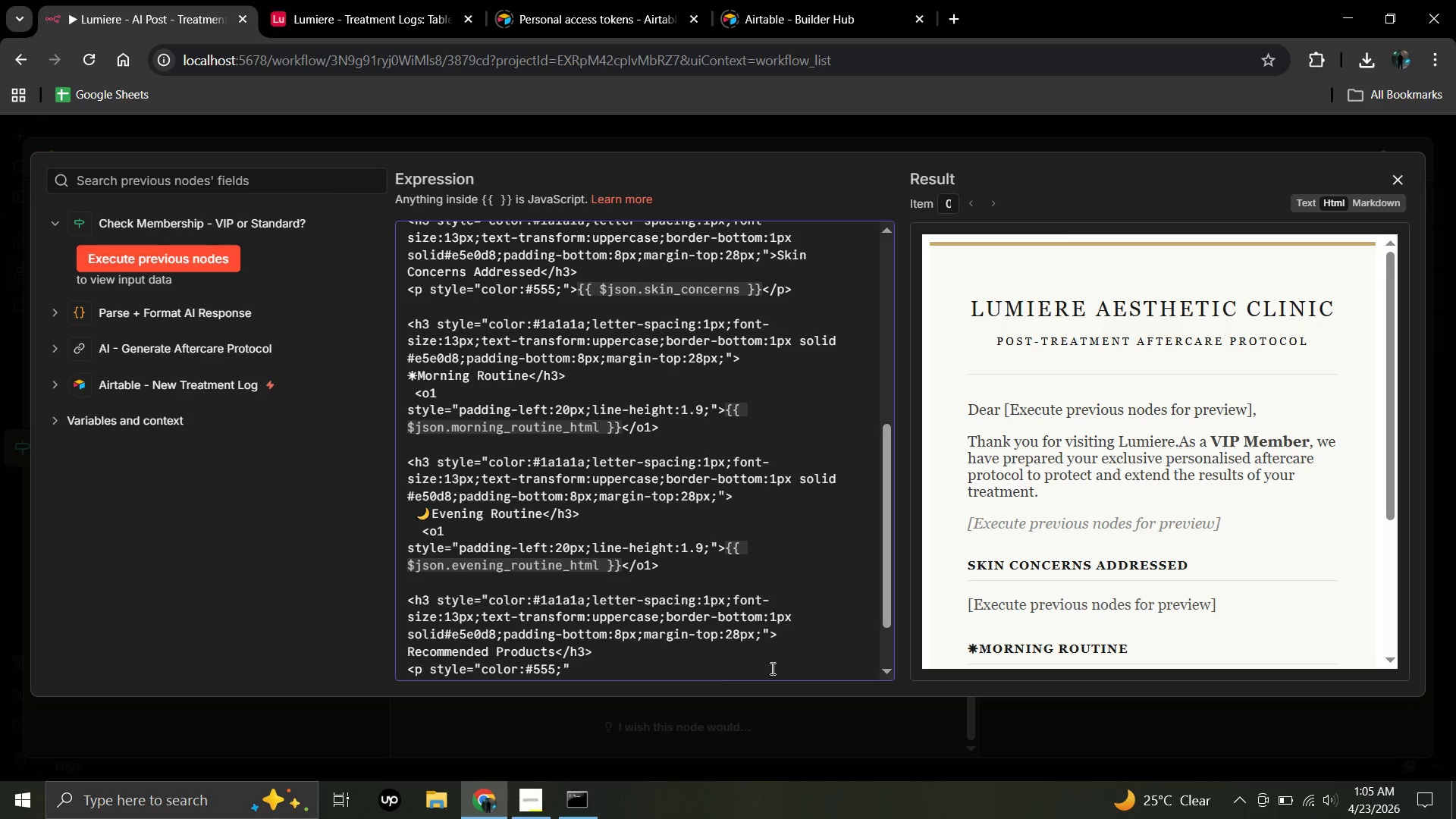 
left_click([576, 669])
 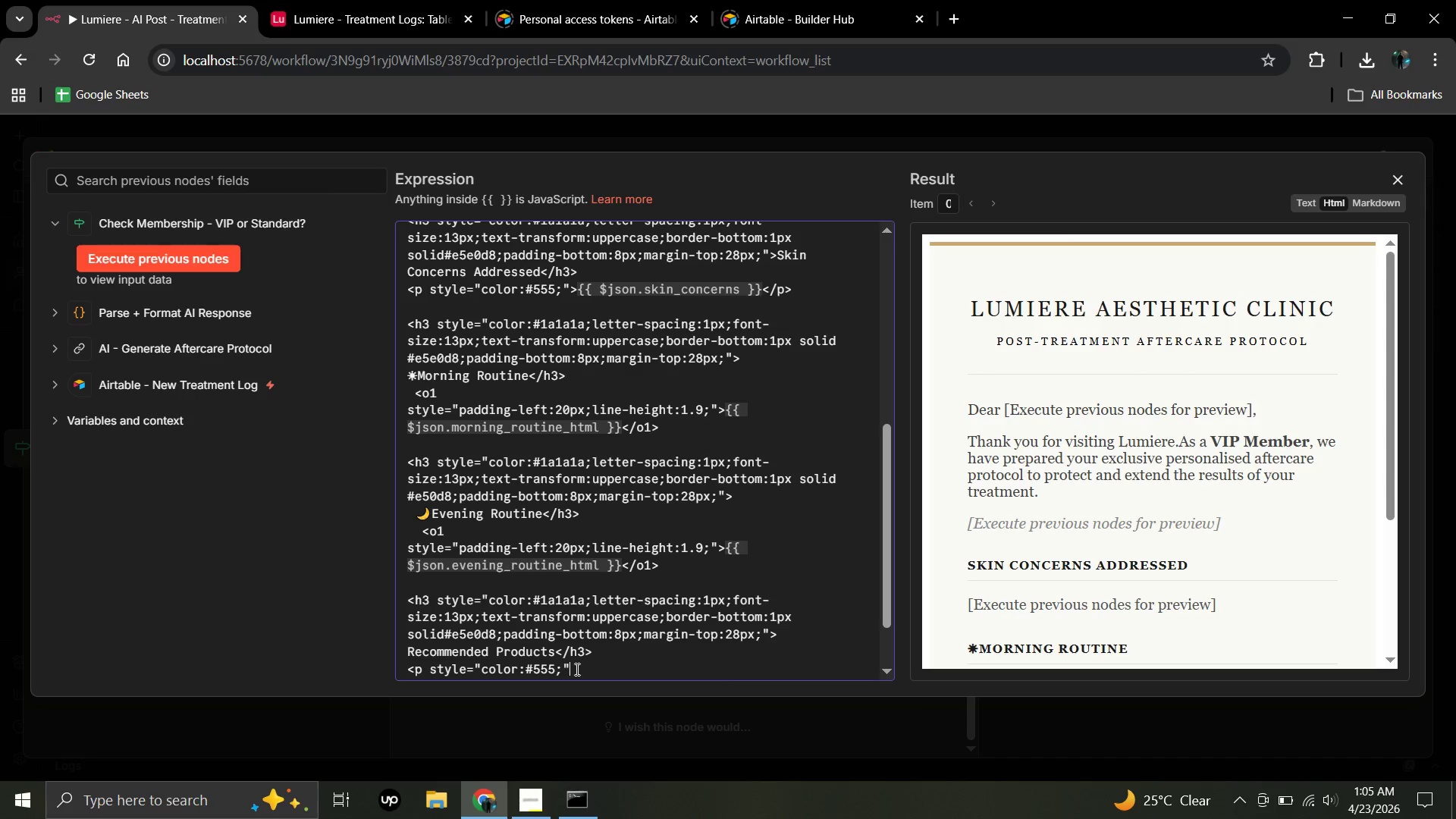 
type(><strong>)
 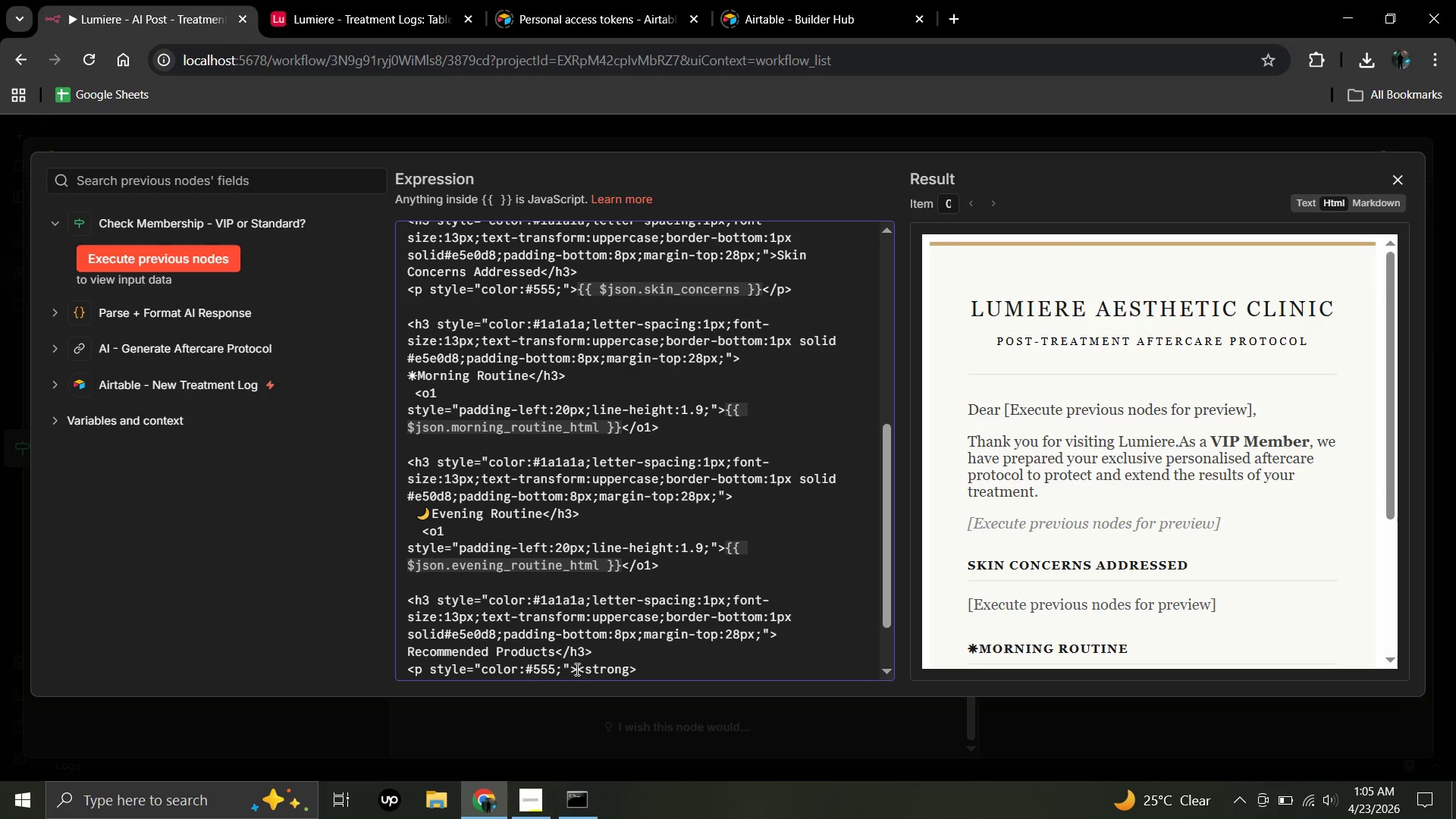 
wait(39.75)
 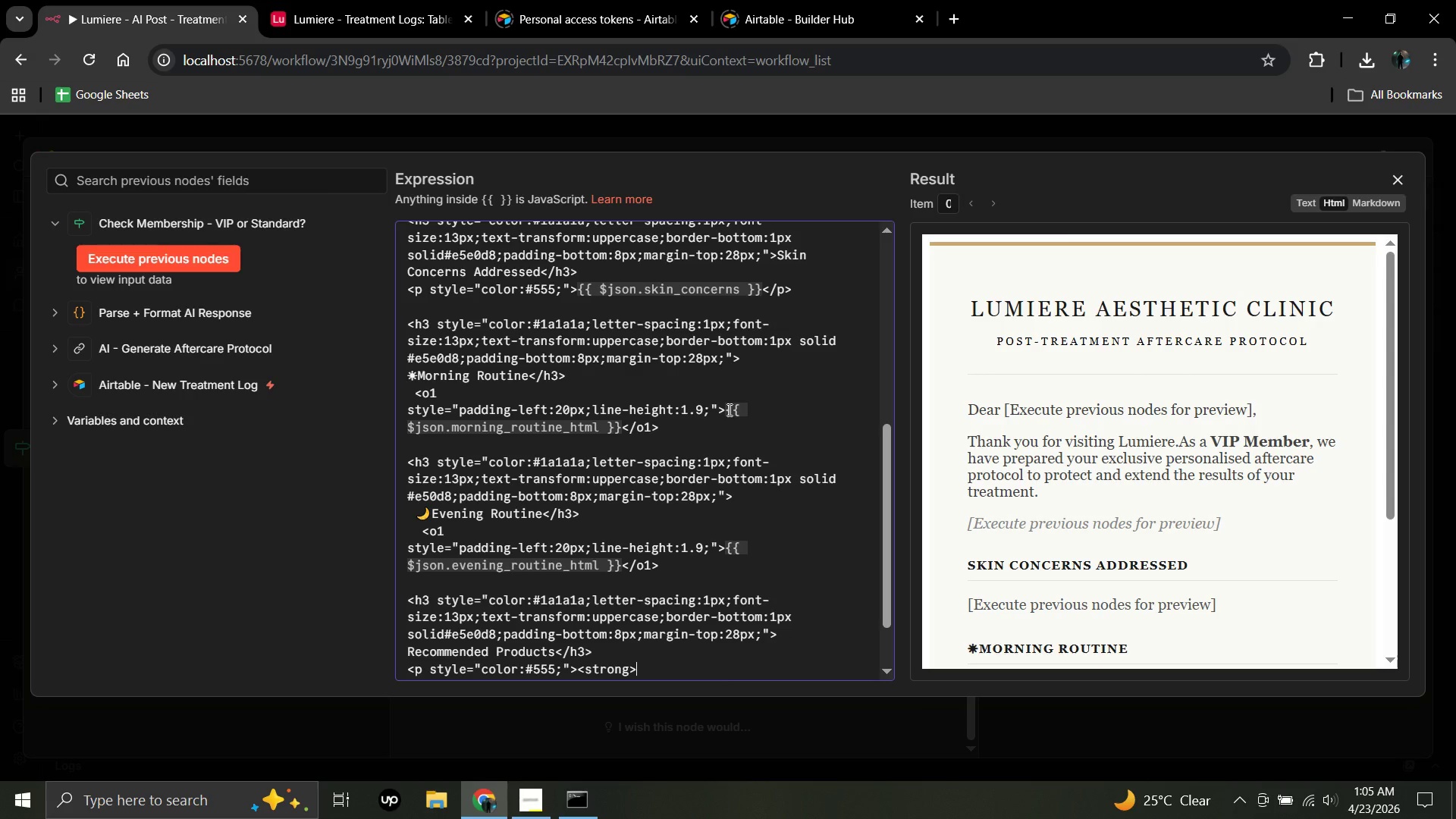 
key(Shift+BracketLeft)
 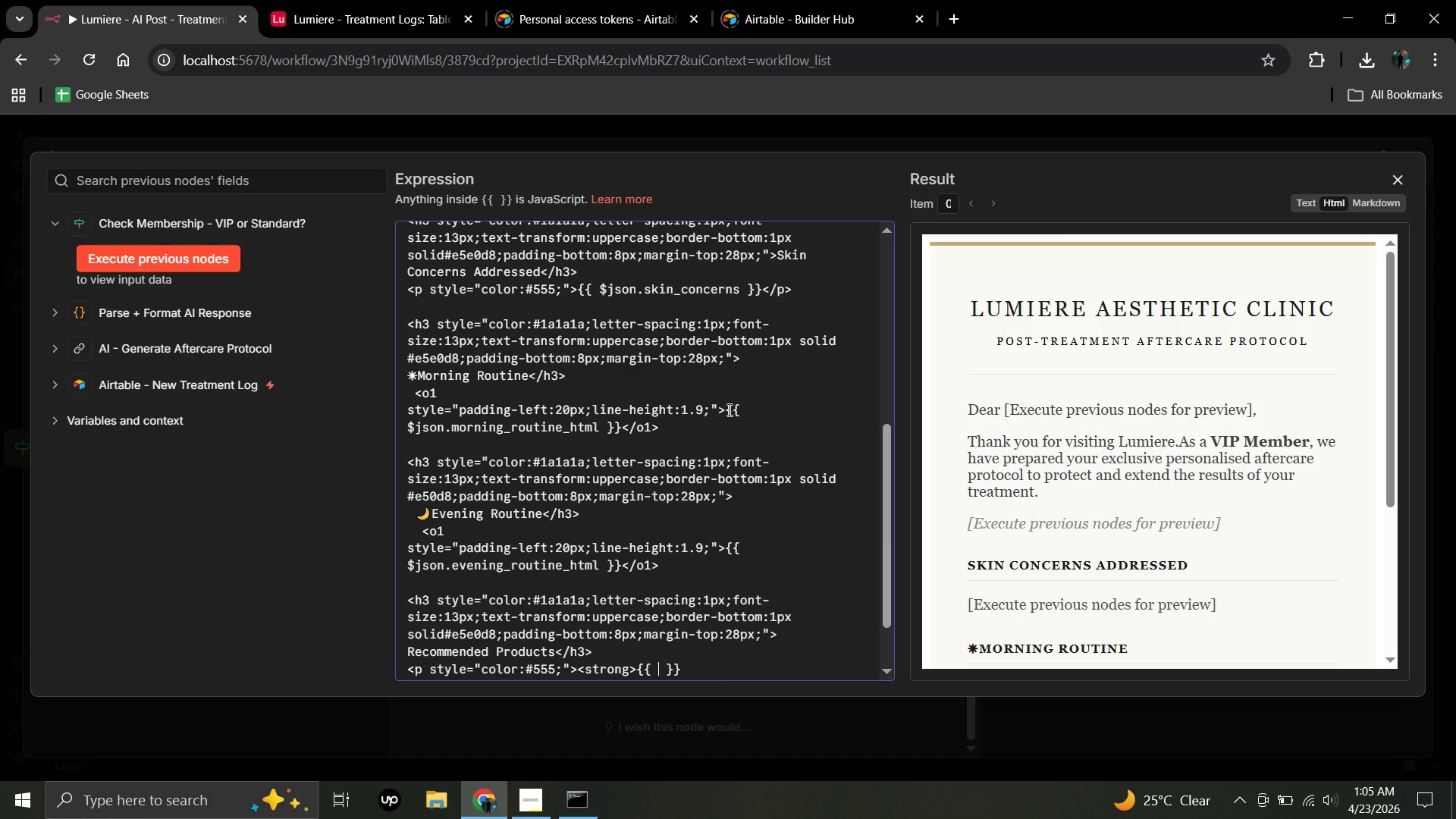 
key(Shift+ShiftRight)
 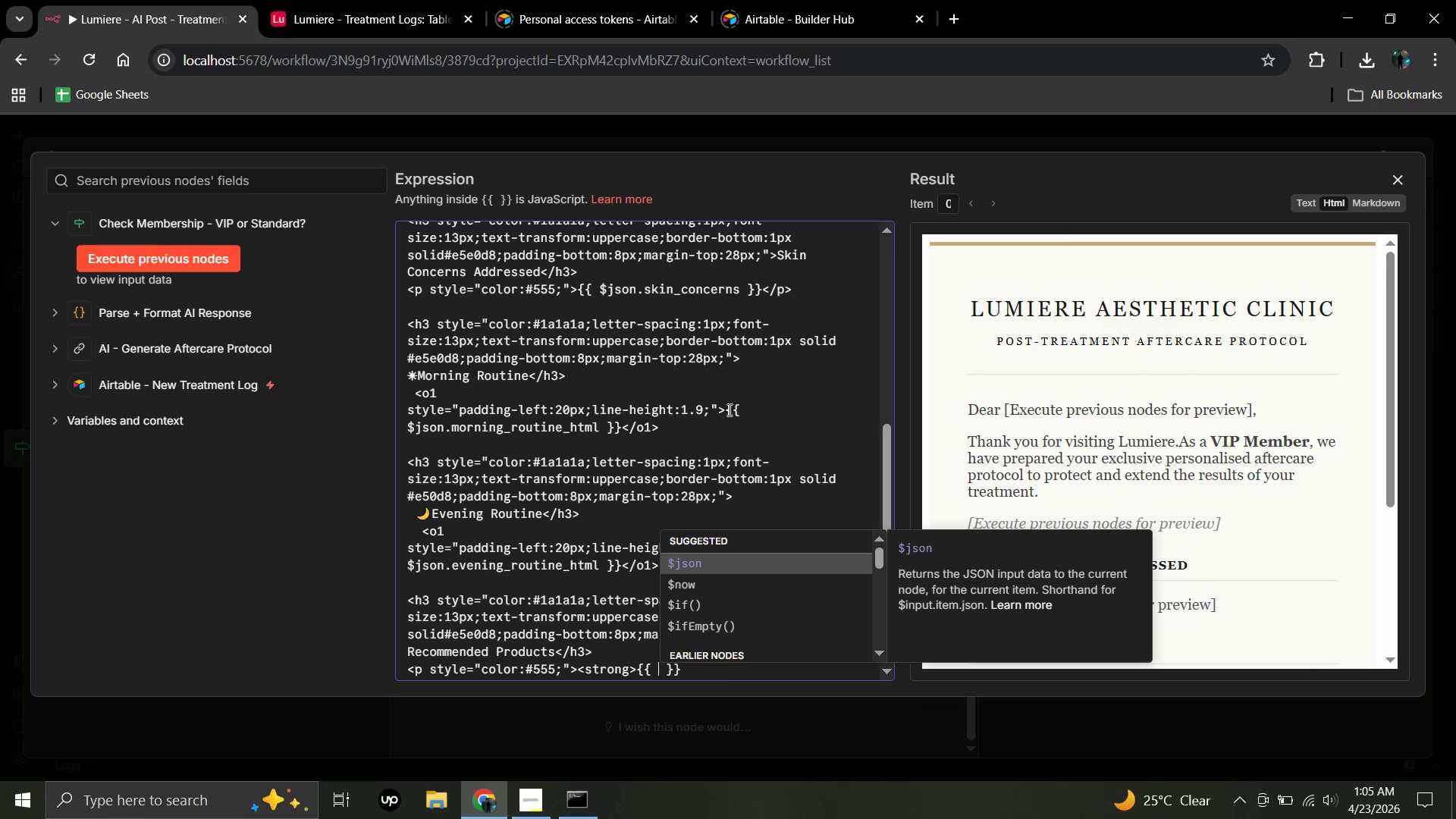 
key(Shift+BracketLeft)
 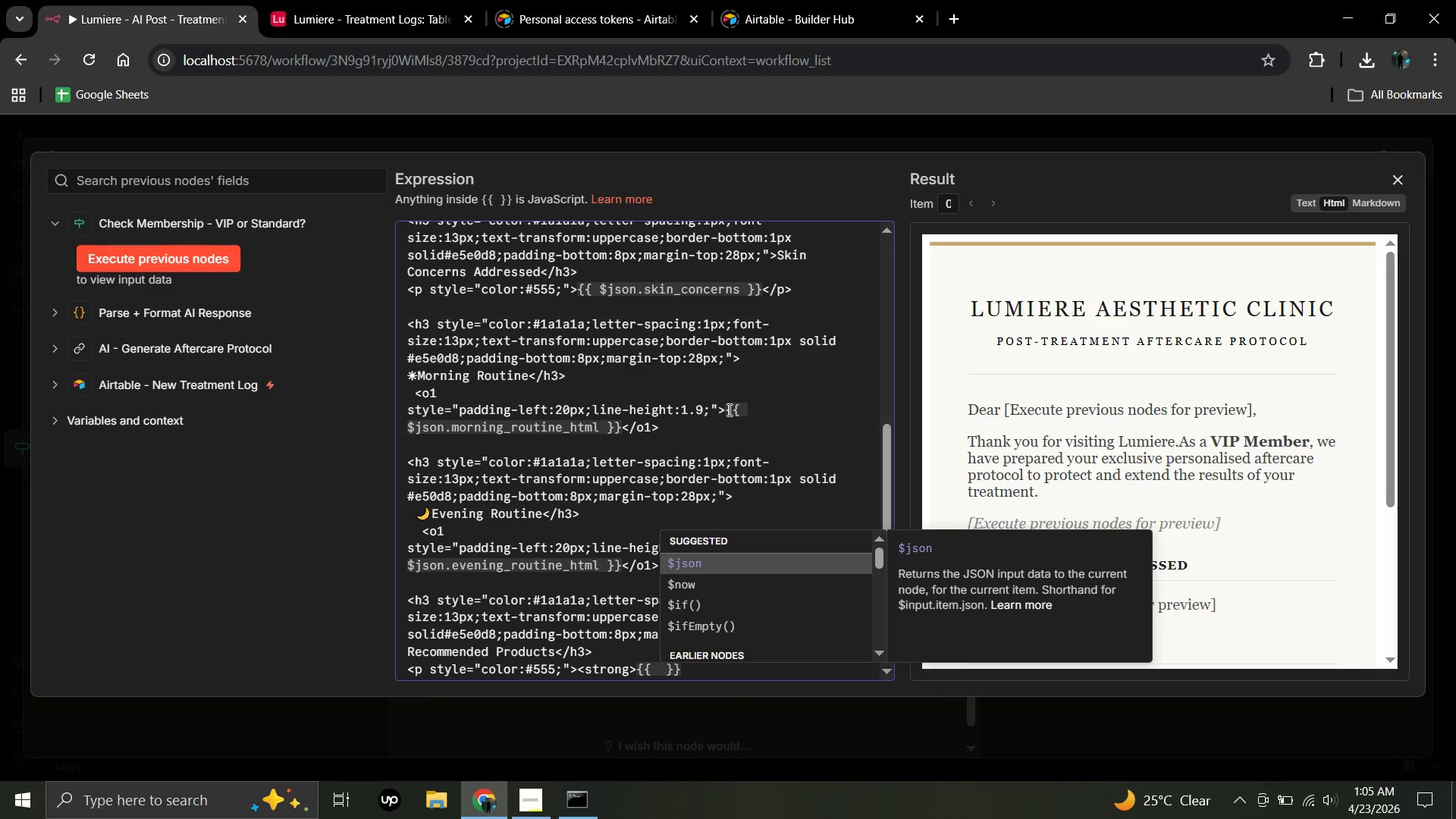 
hold_key(key=ShiftLeft, duration=1.51)
 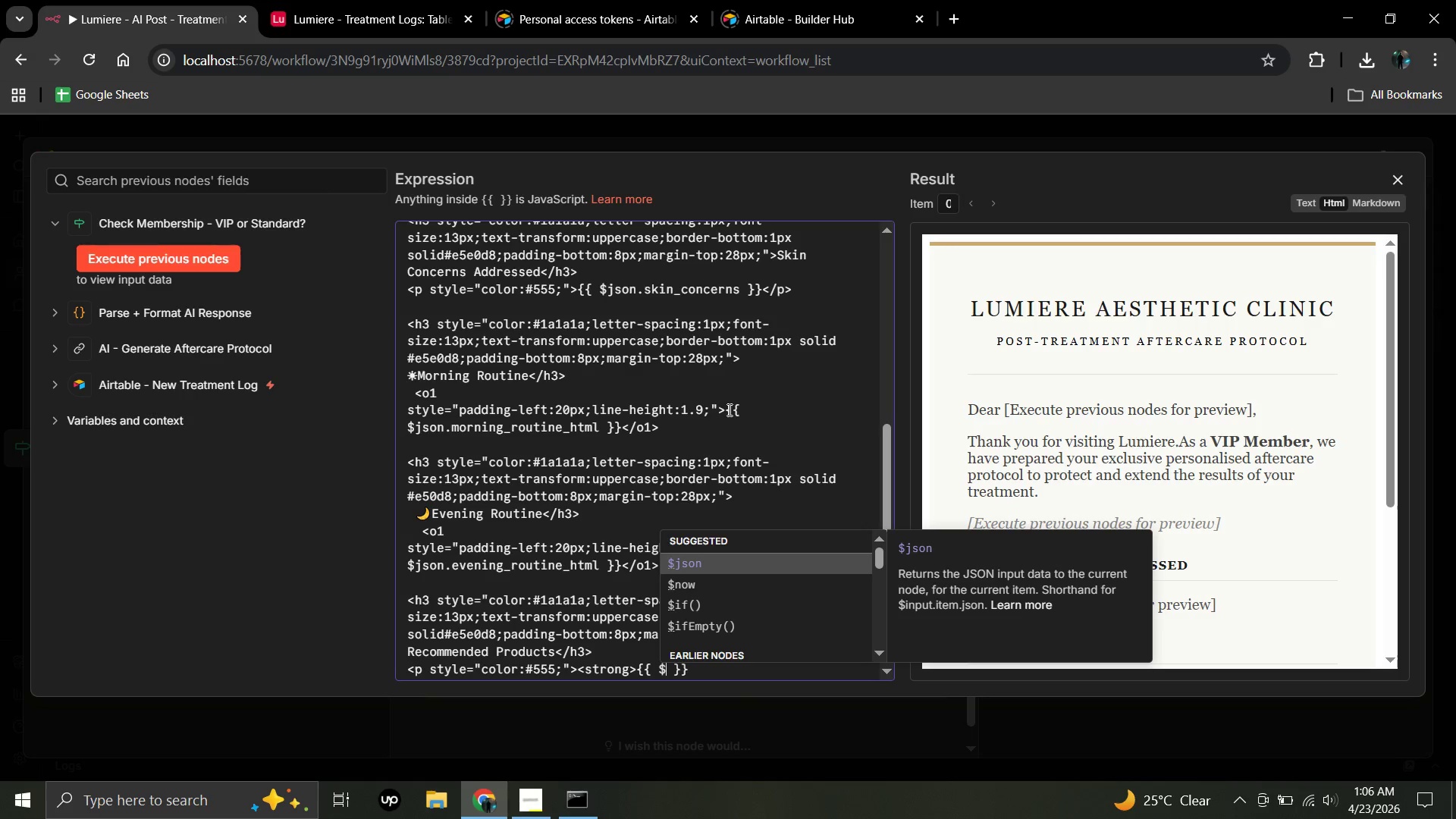 
type($json.)
 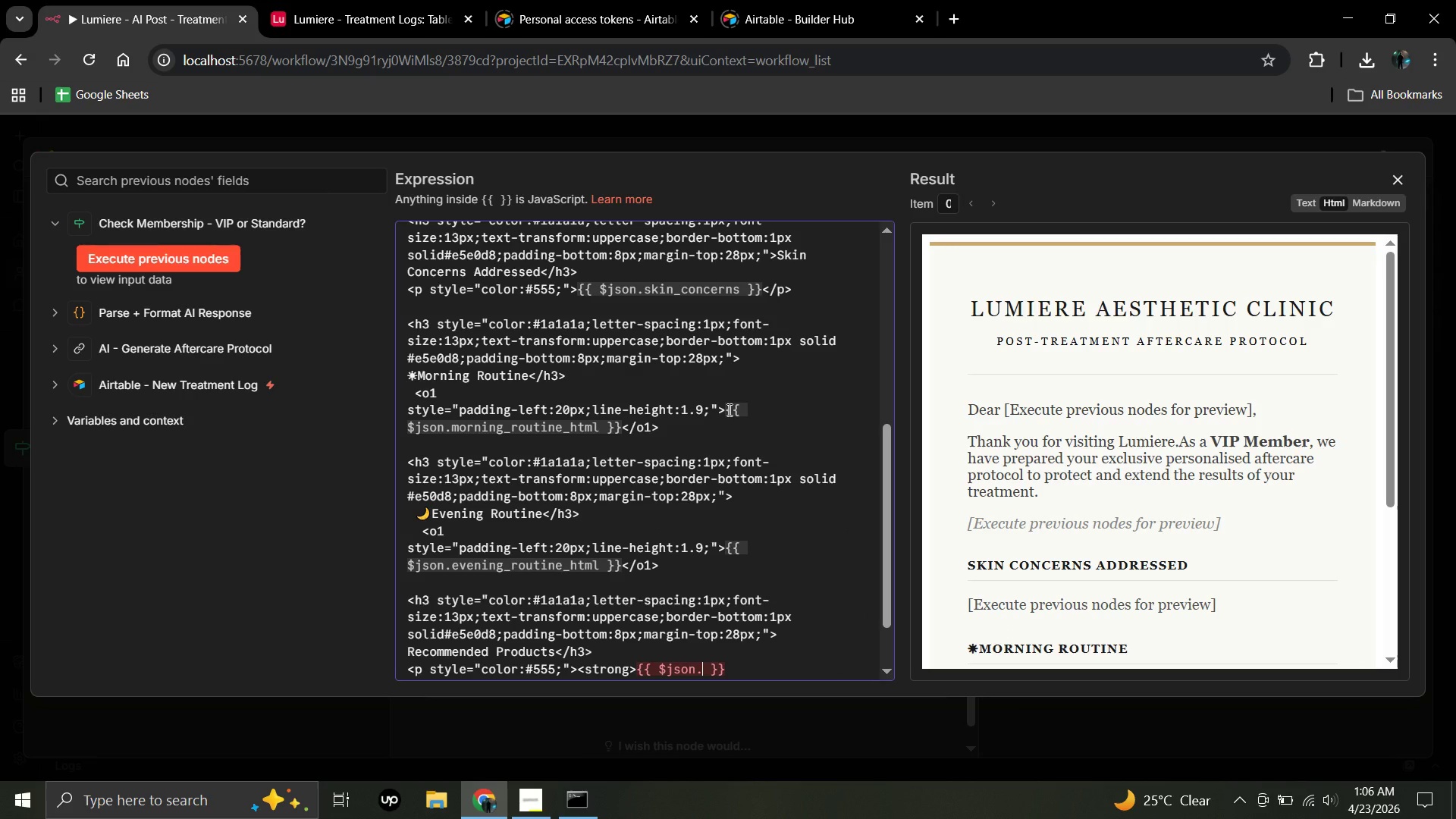 
type(product_1_name)
 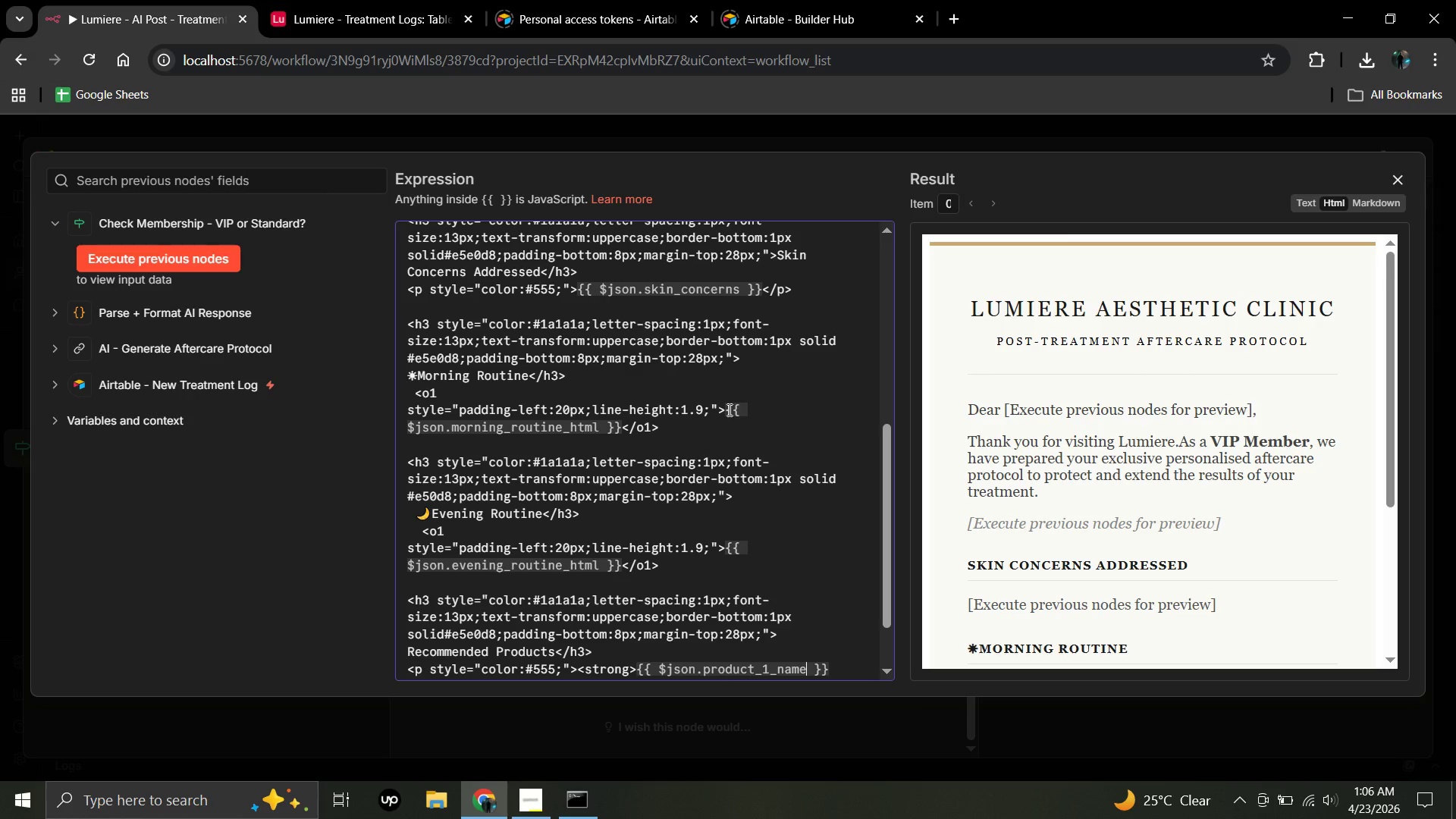 
left_click([844, 667])
 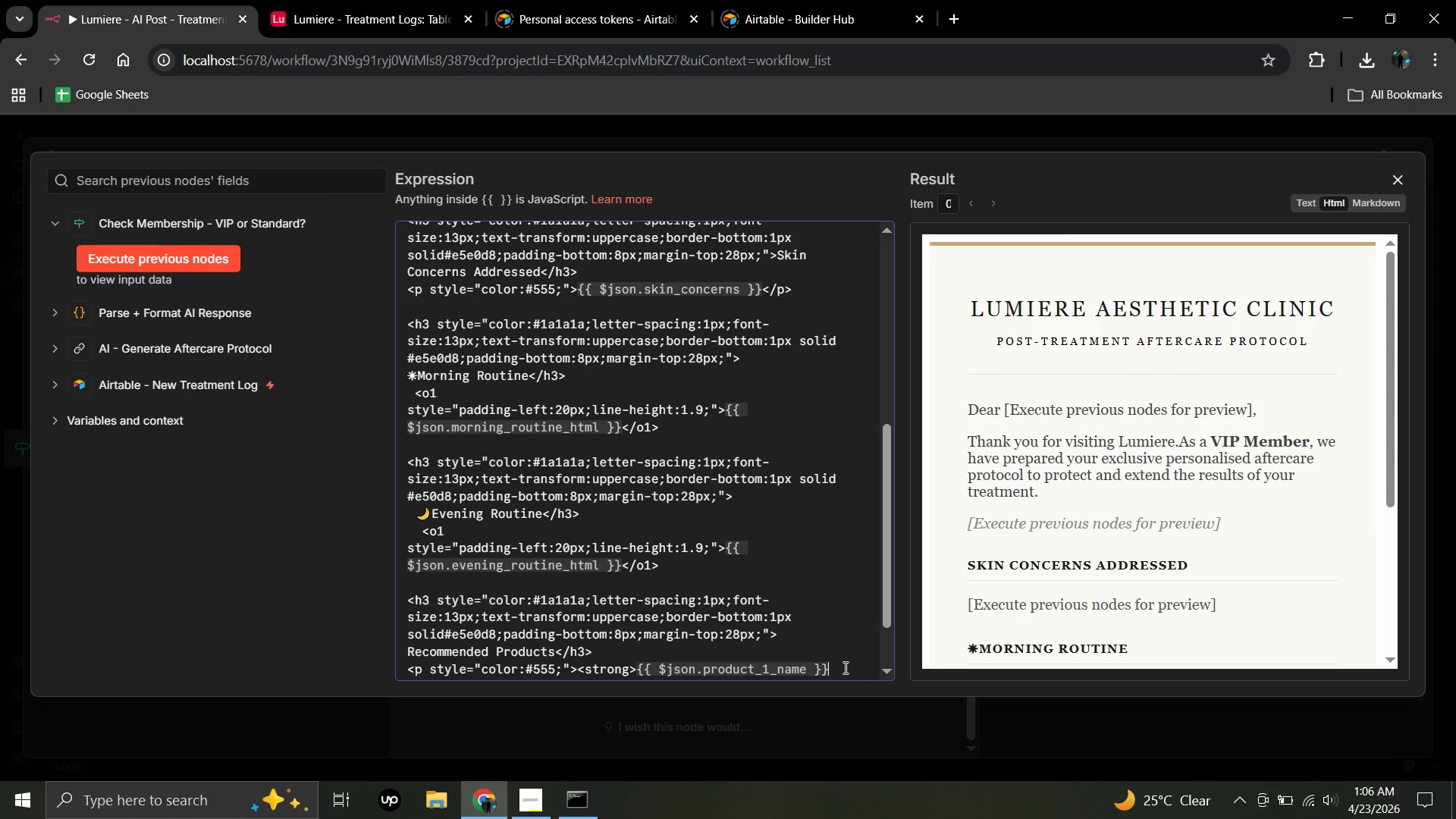 
type(</strong>)
 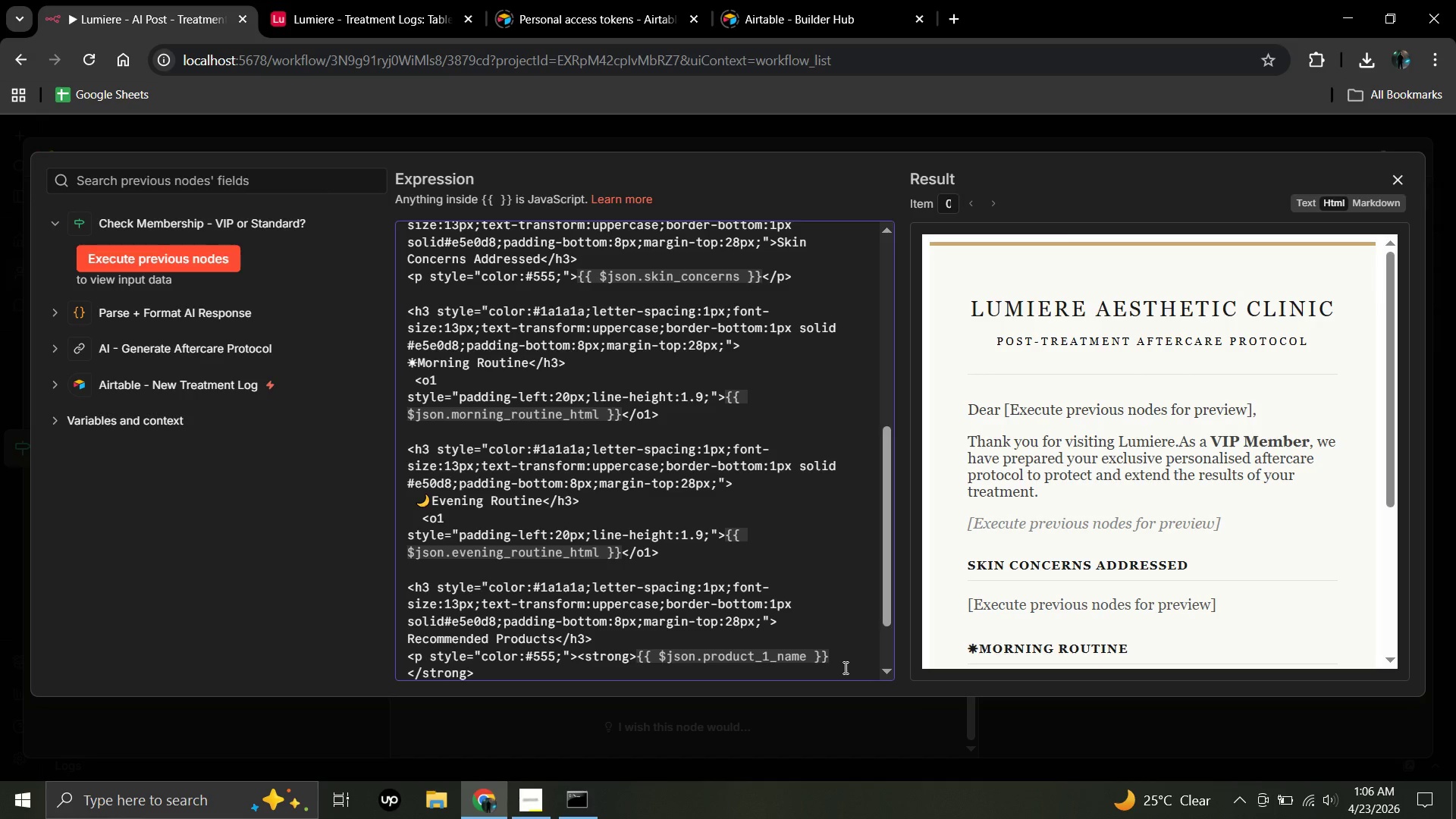 
wait(5.55)
 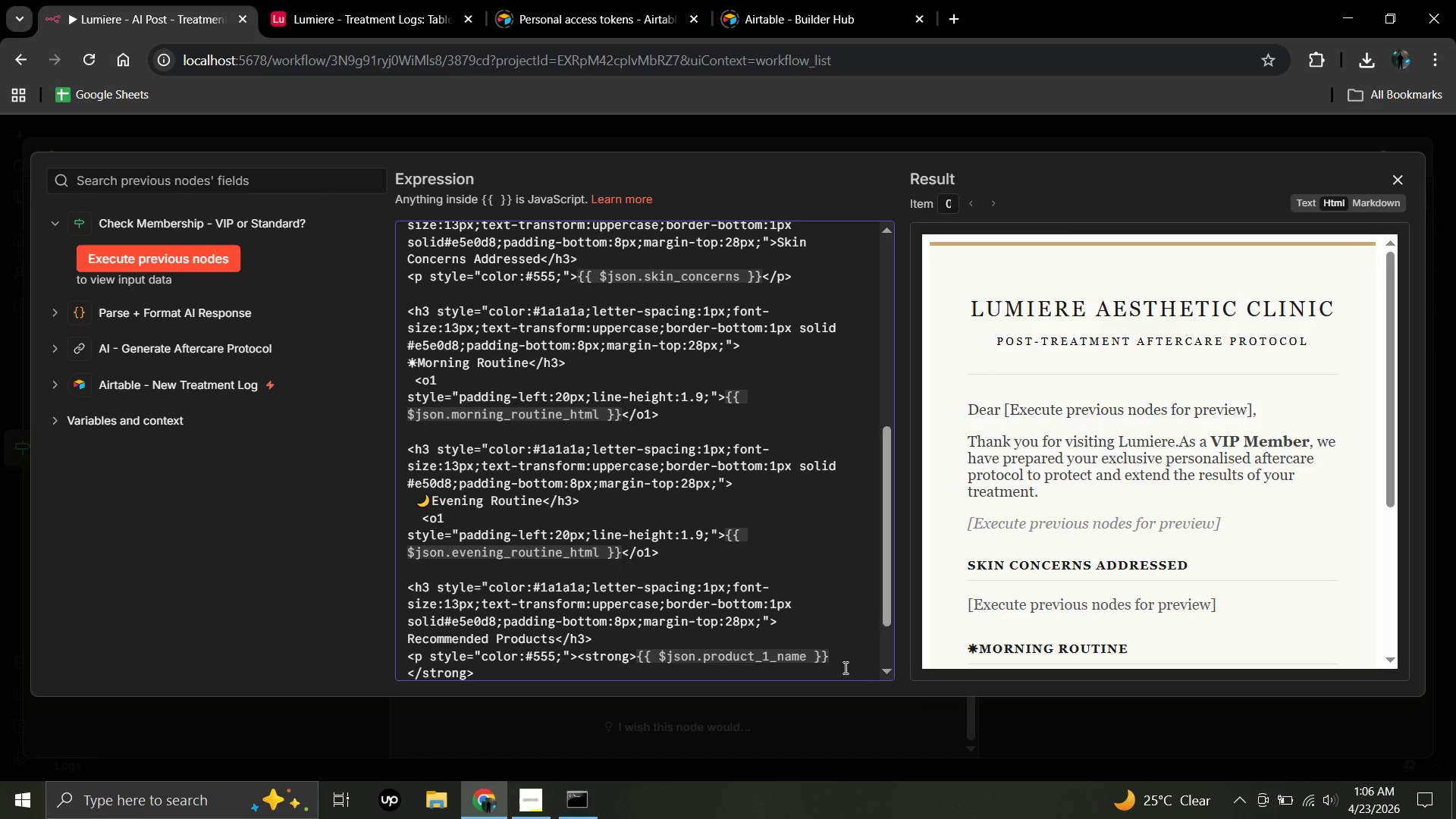 
key(Shift+Comma)
 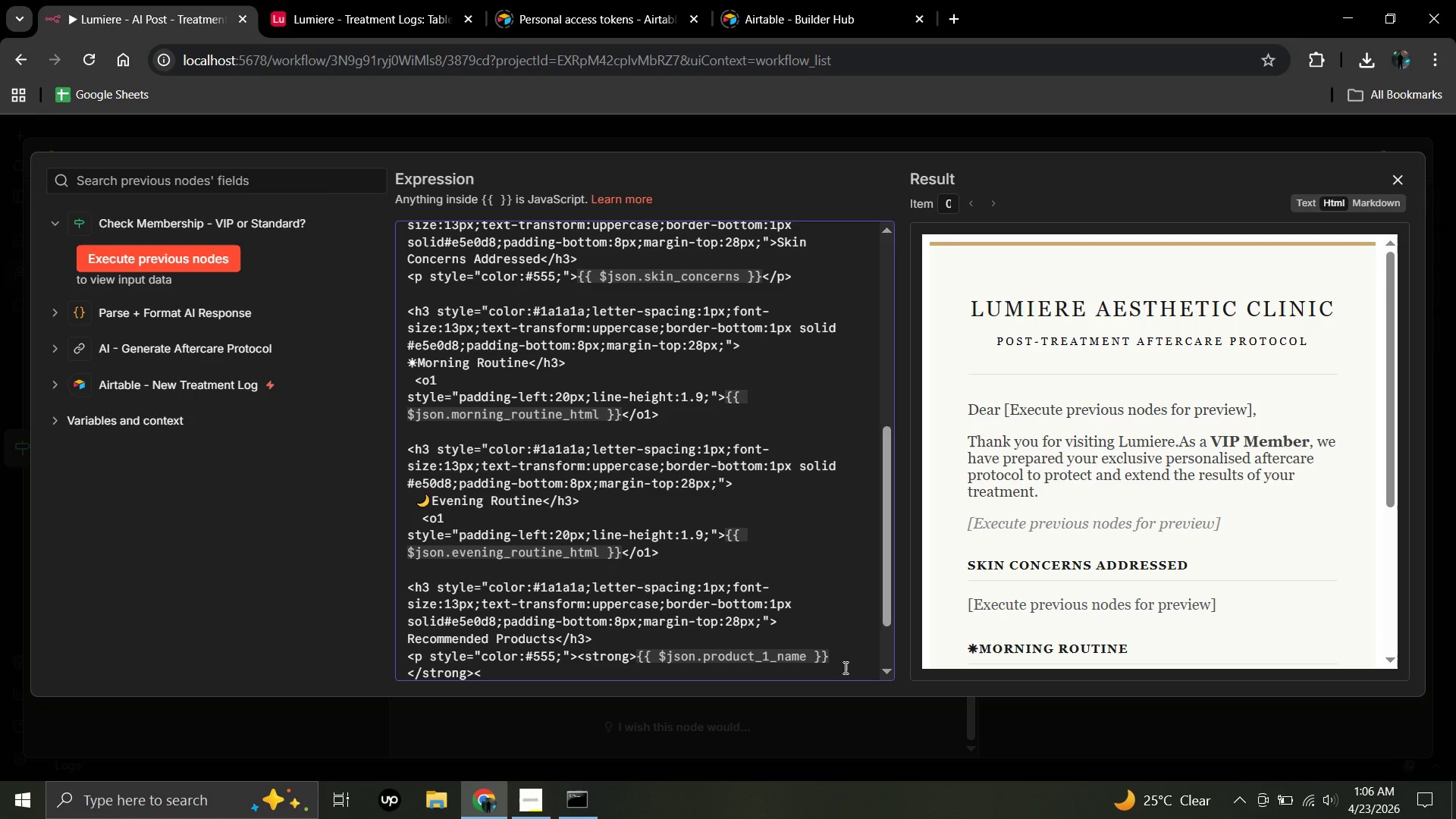 
type(br><span)
 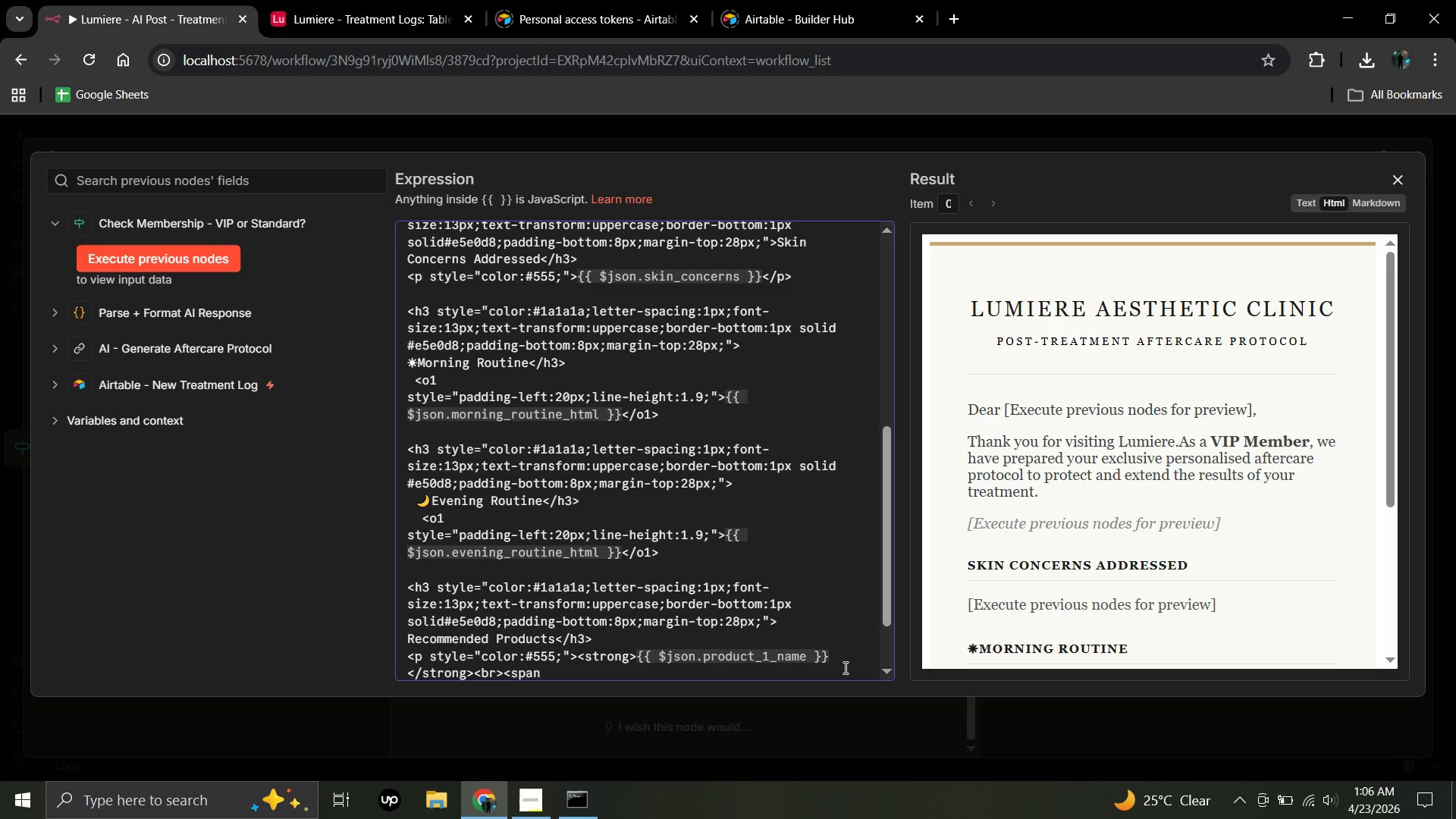 
wait(8.14)
 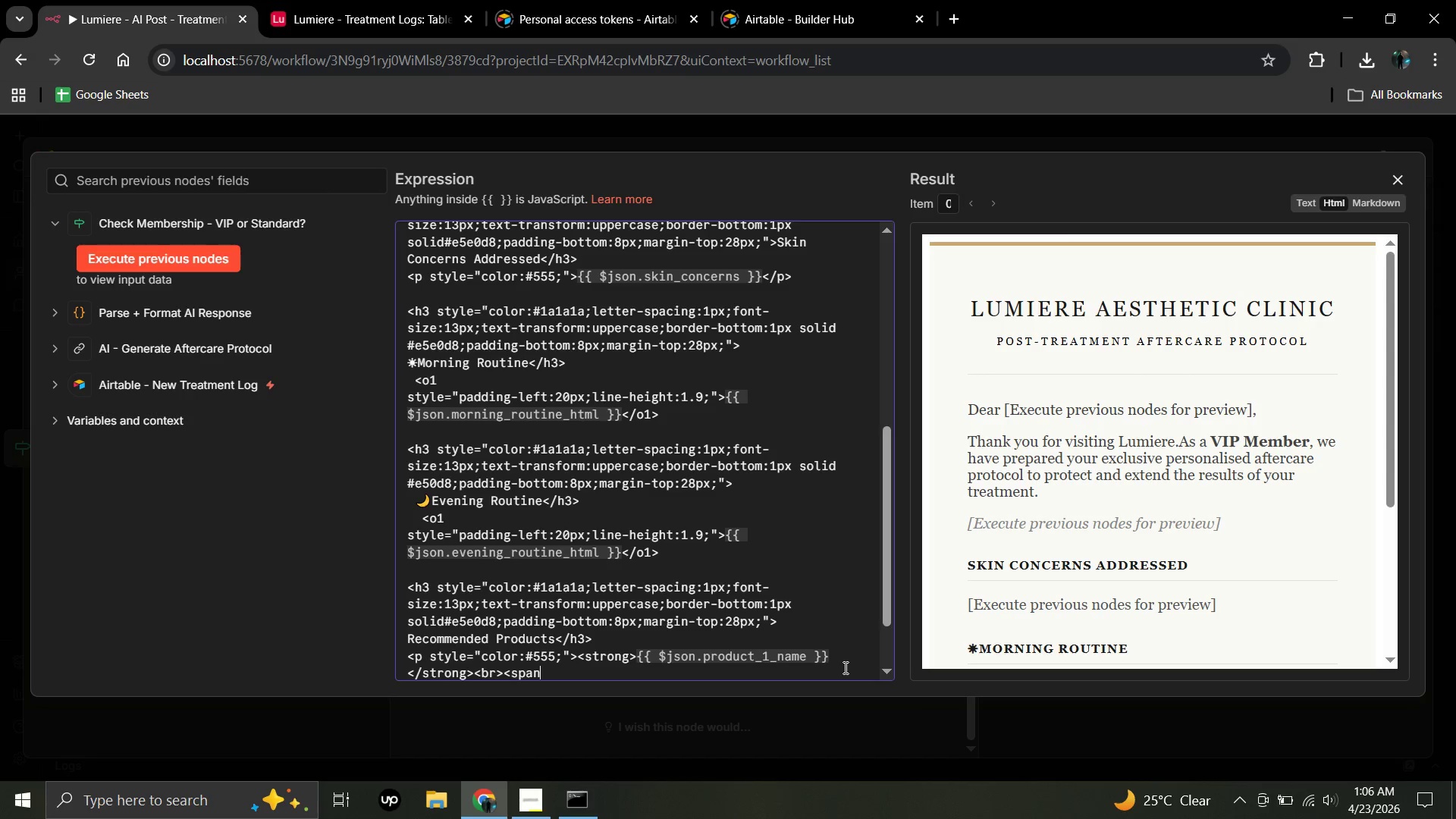 
type( style)
key(Backspace)
key(Backspace)
key(Backspace)
key(Backspace)
key(Backspace)
key(Backspace)
 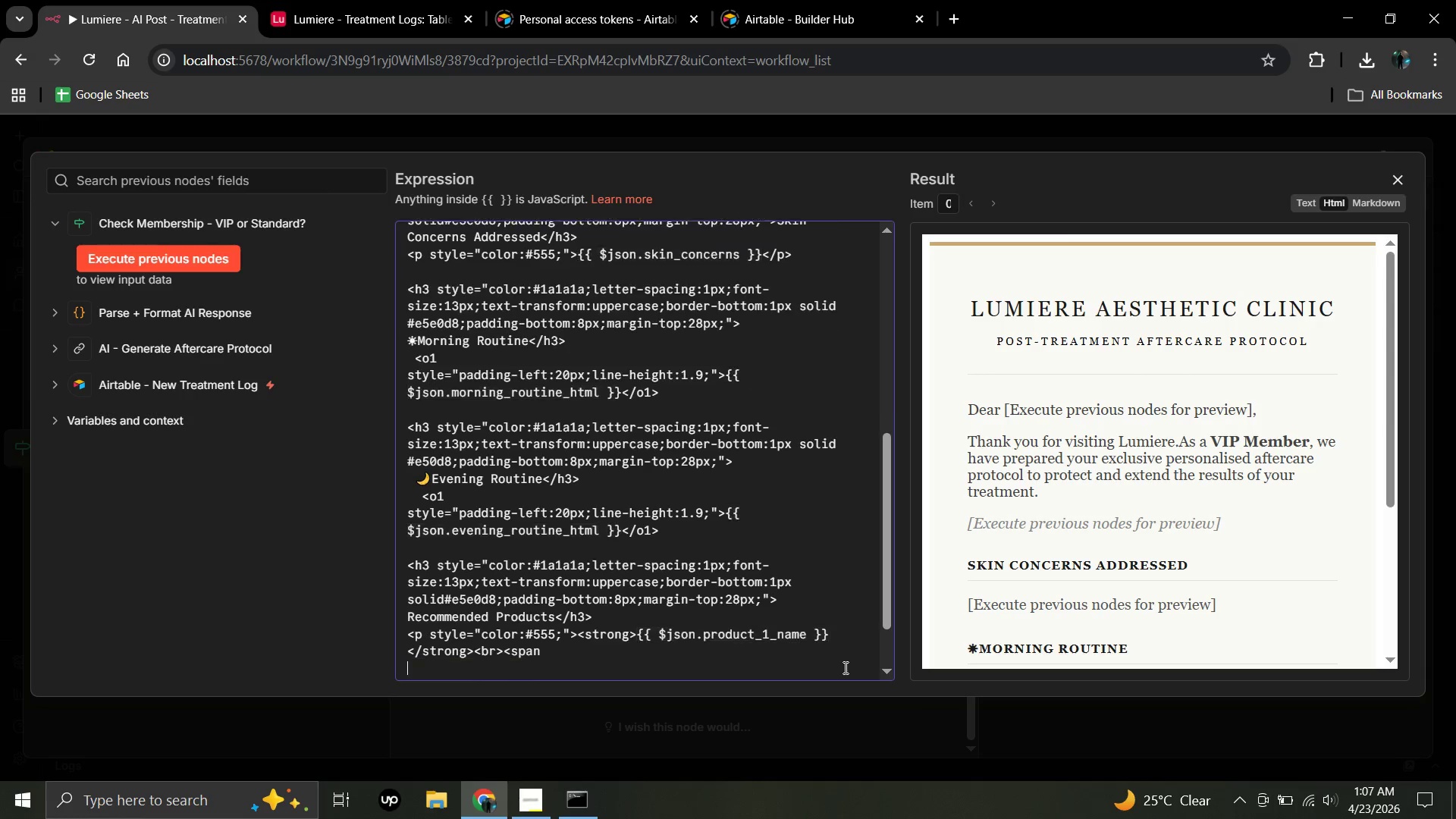 
key(Enter)
 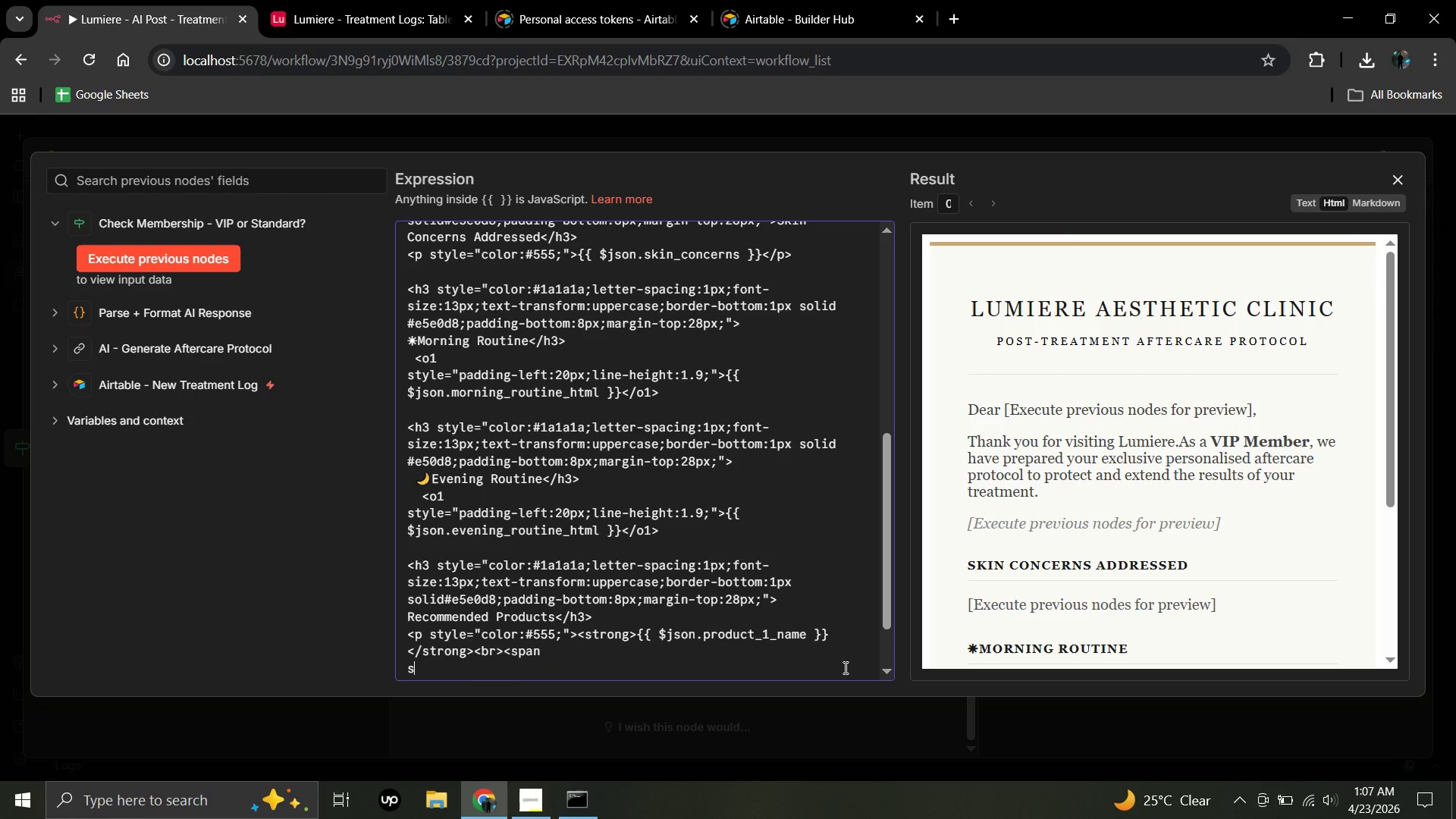 
type(style)
 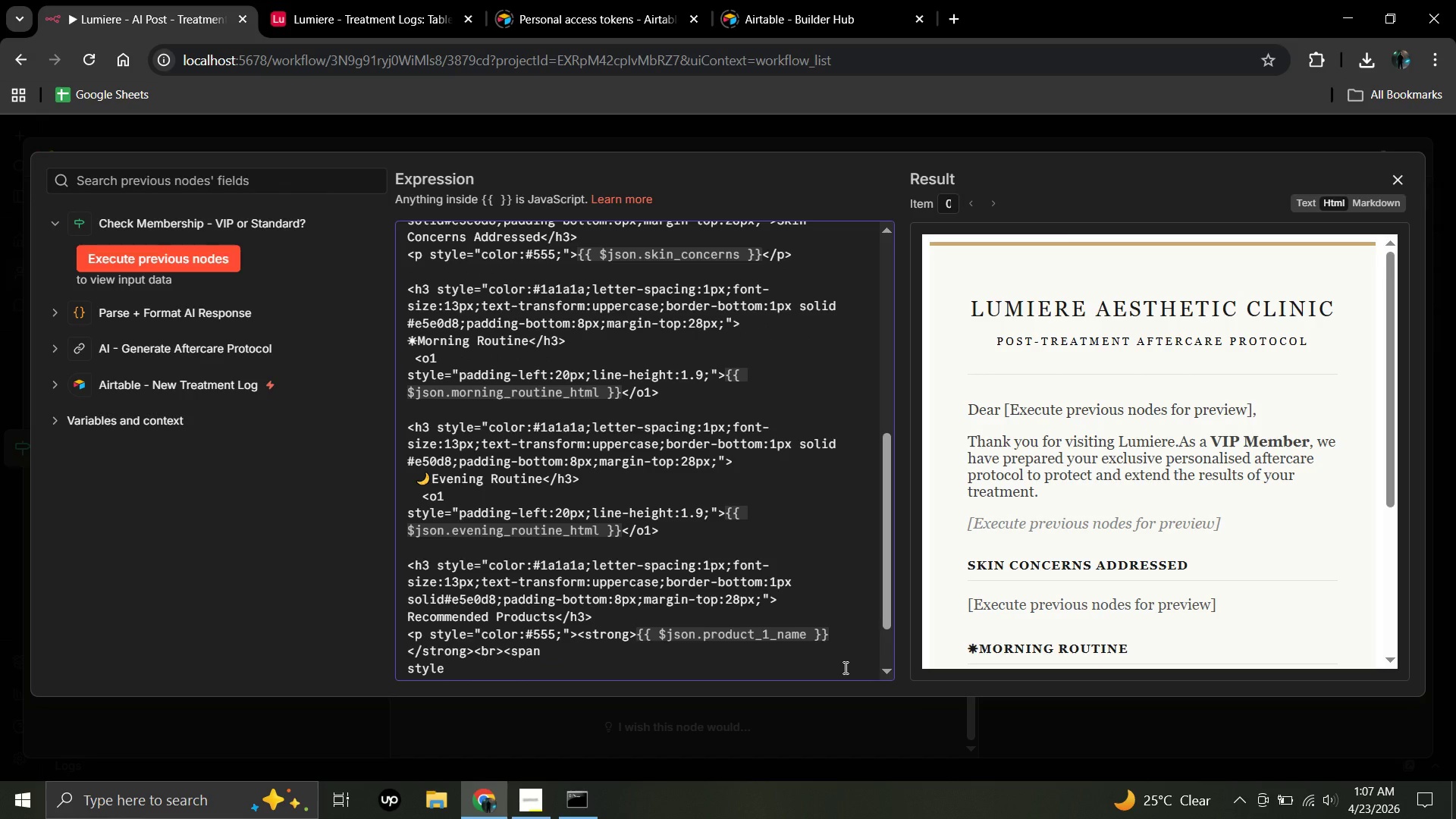 
wait(8.03)
 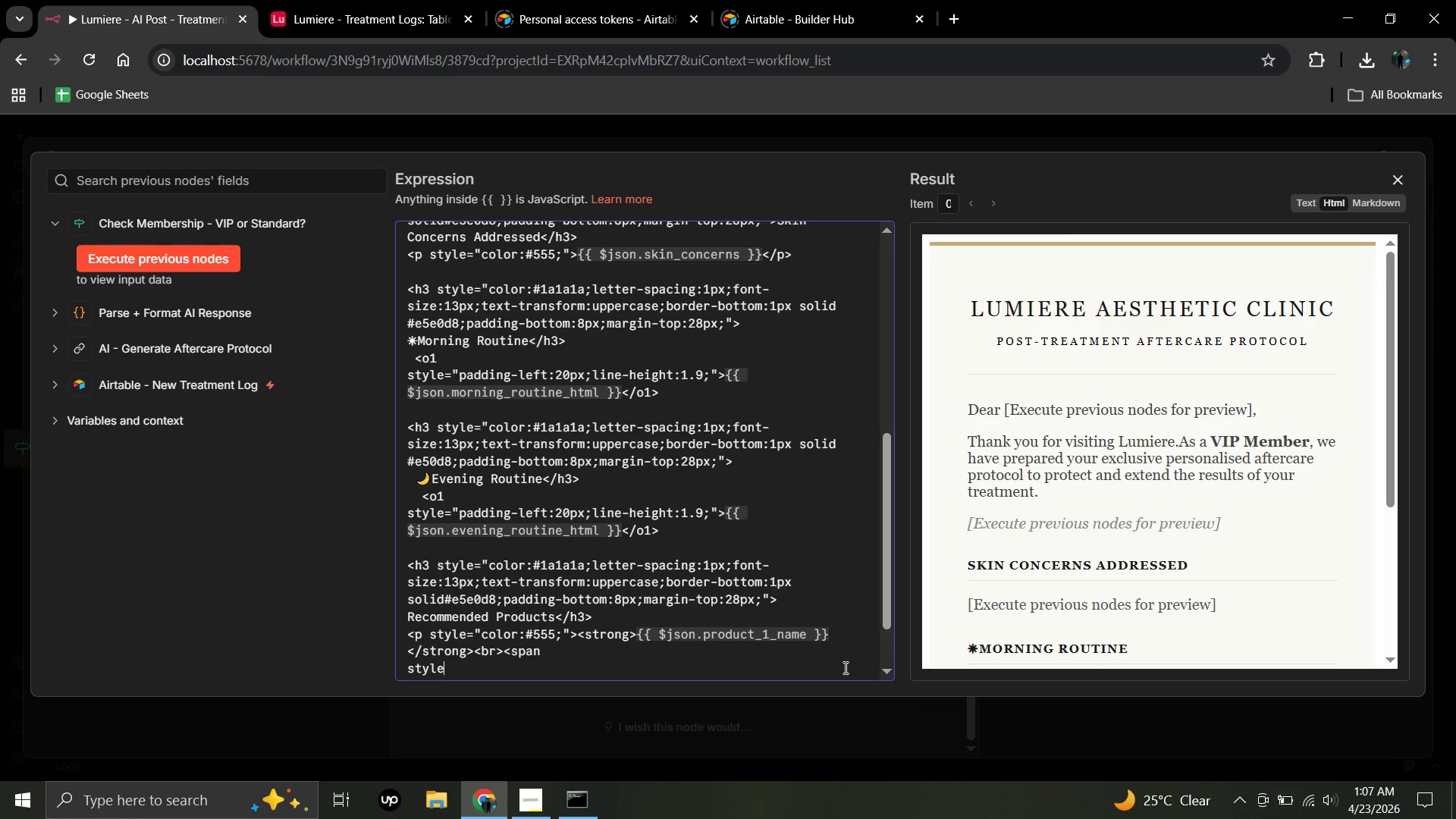 
key(Equal)
 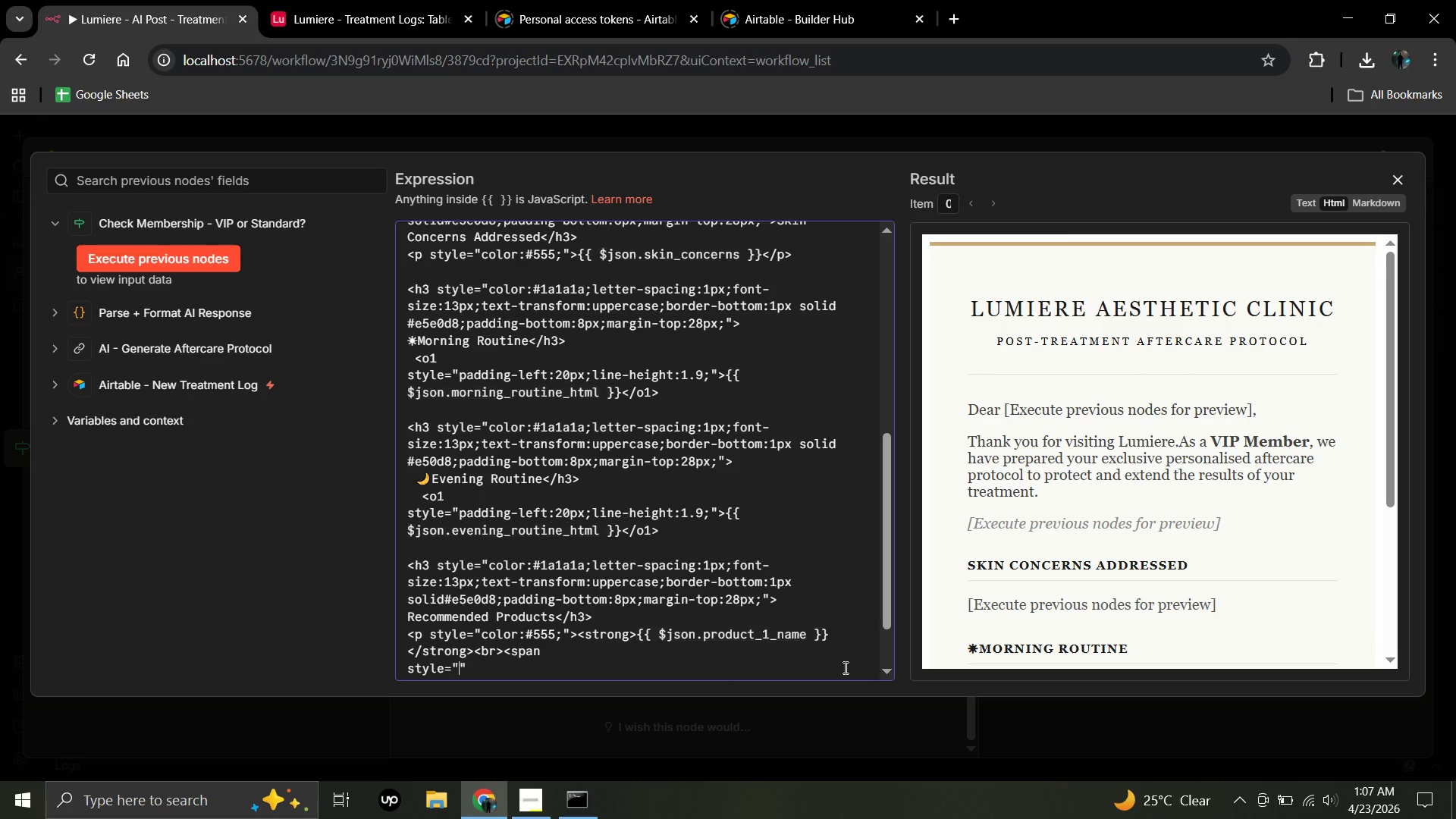 
key(Shift+Quote)
 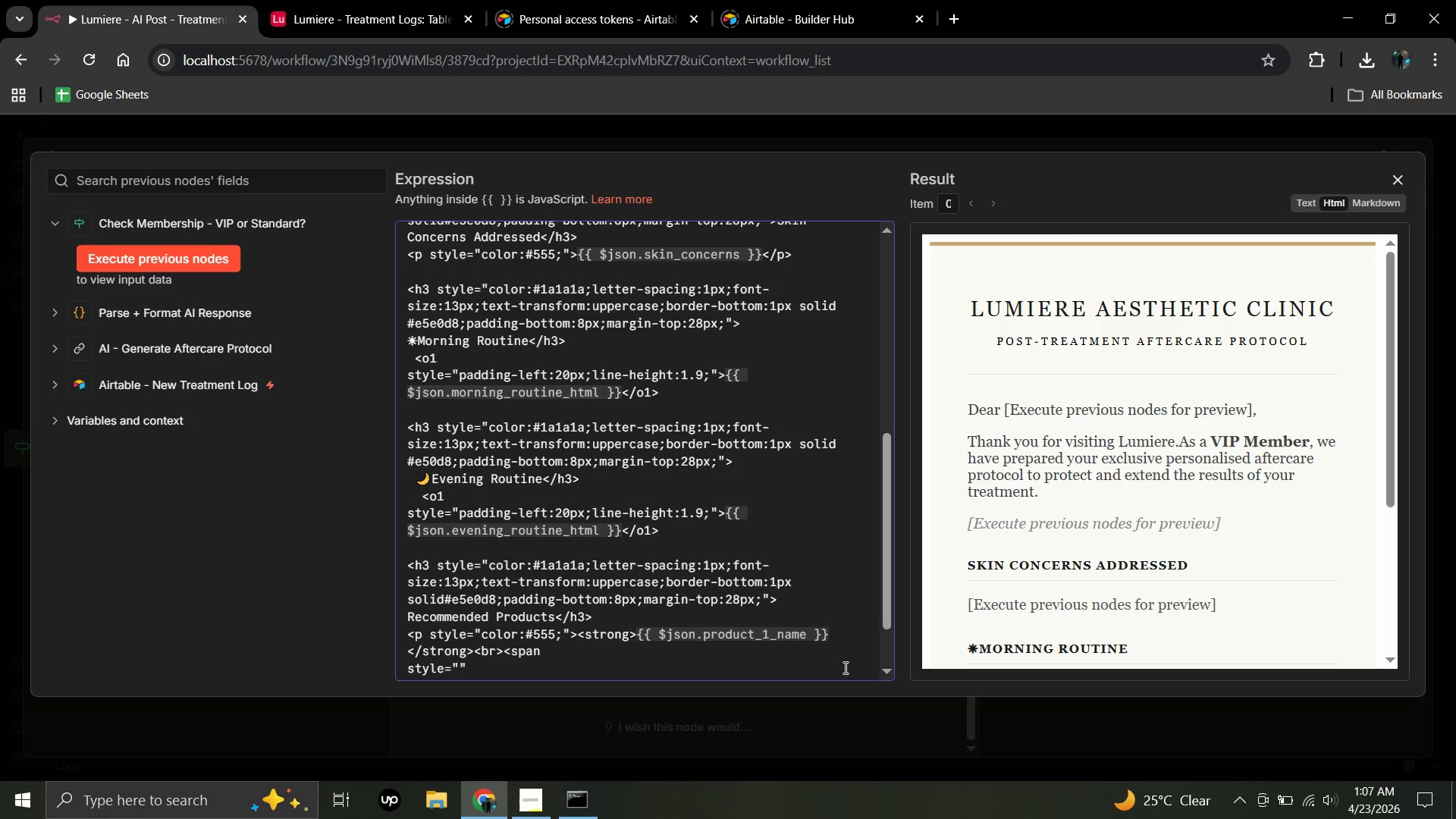 
type(font-size)
 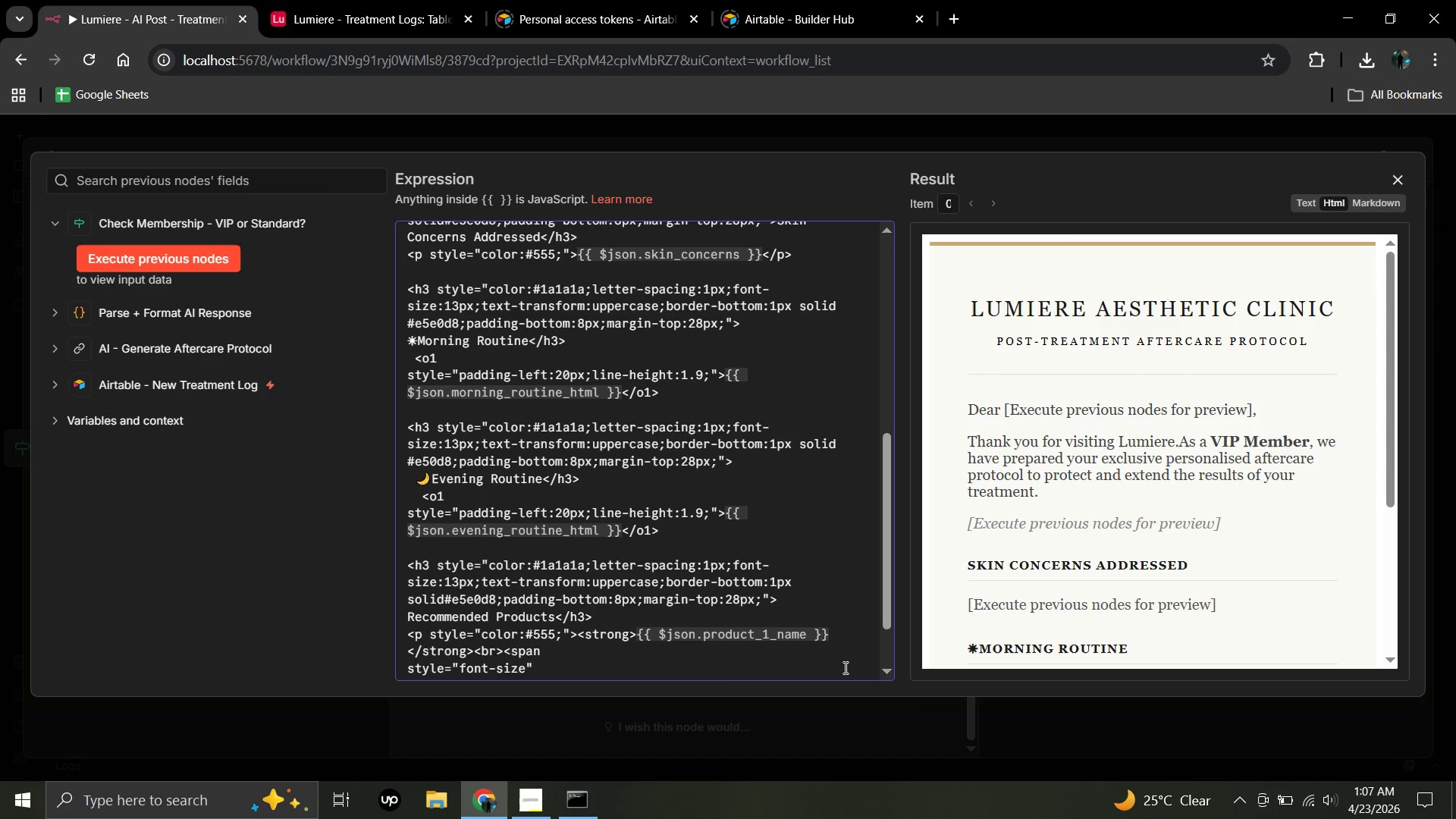 
type(:14px)
 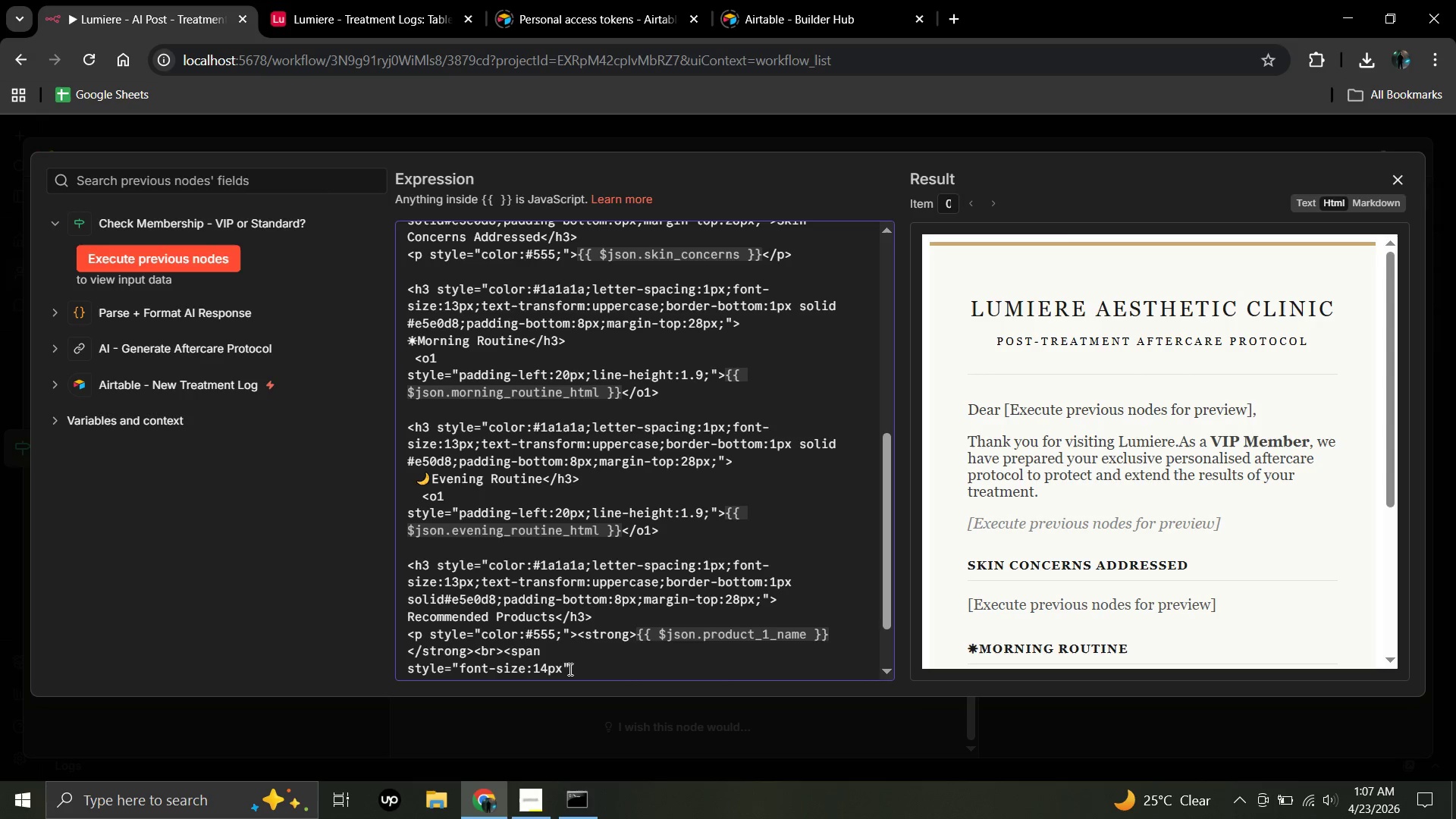 
wait(6.44)
 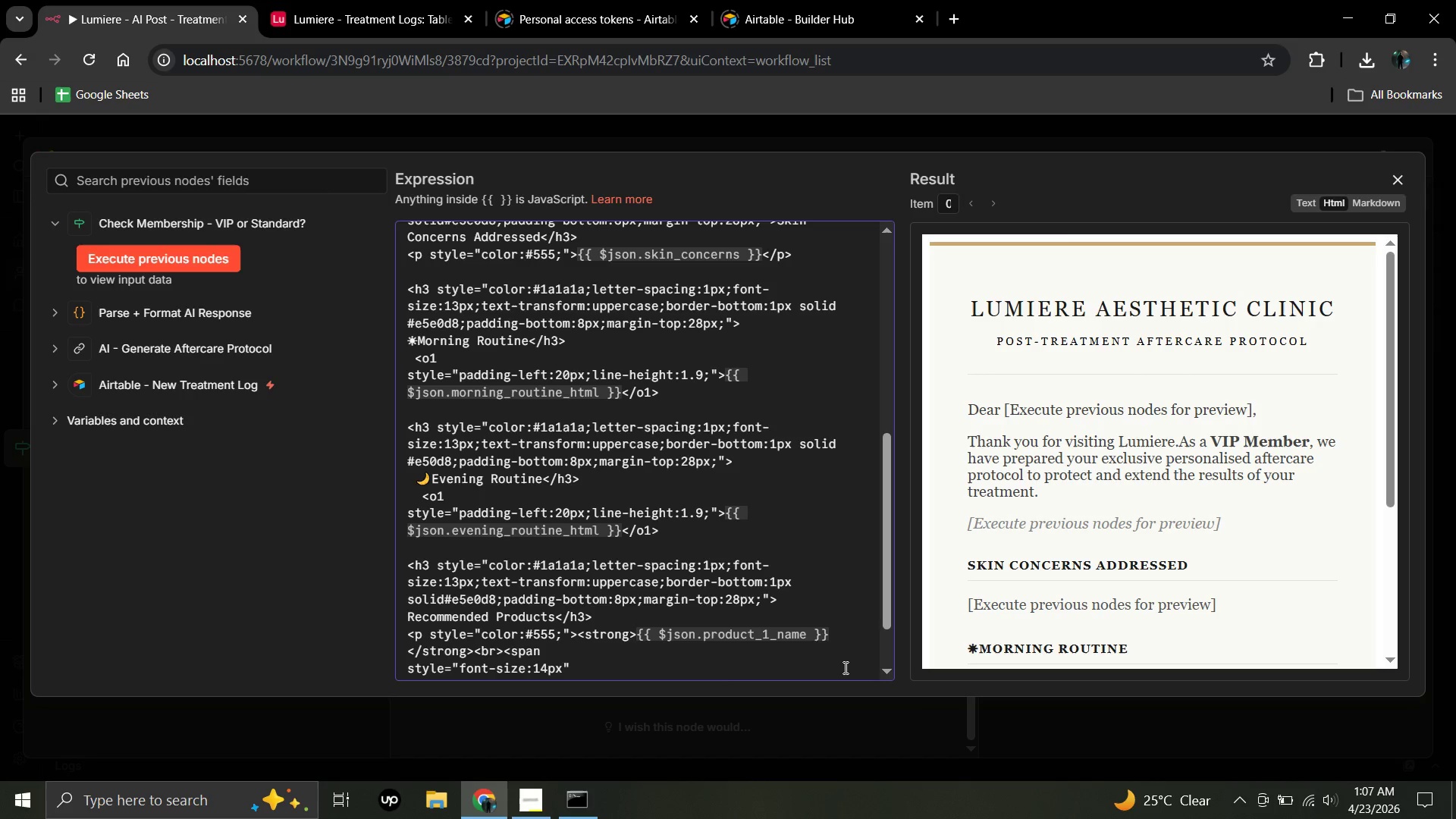 
left_click([572, 667])
 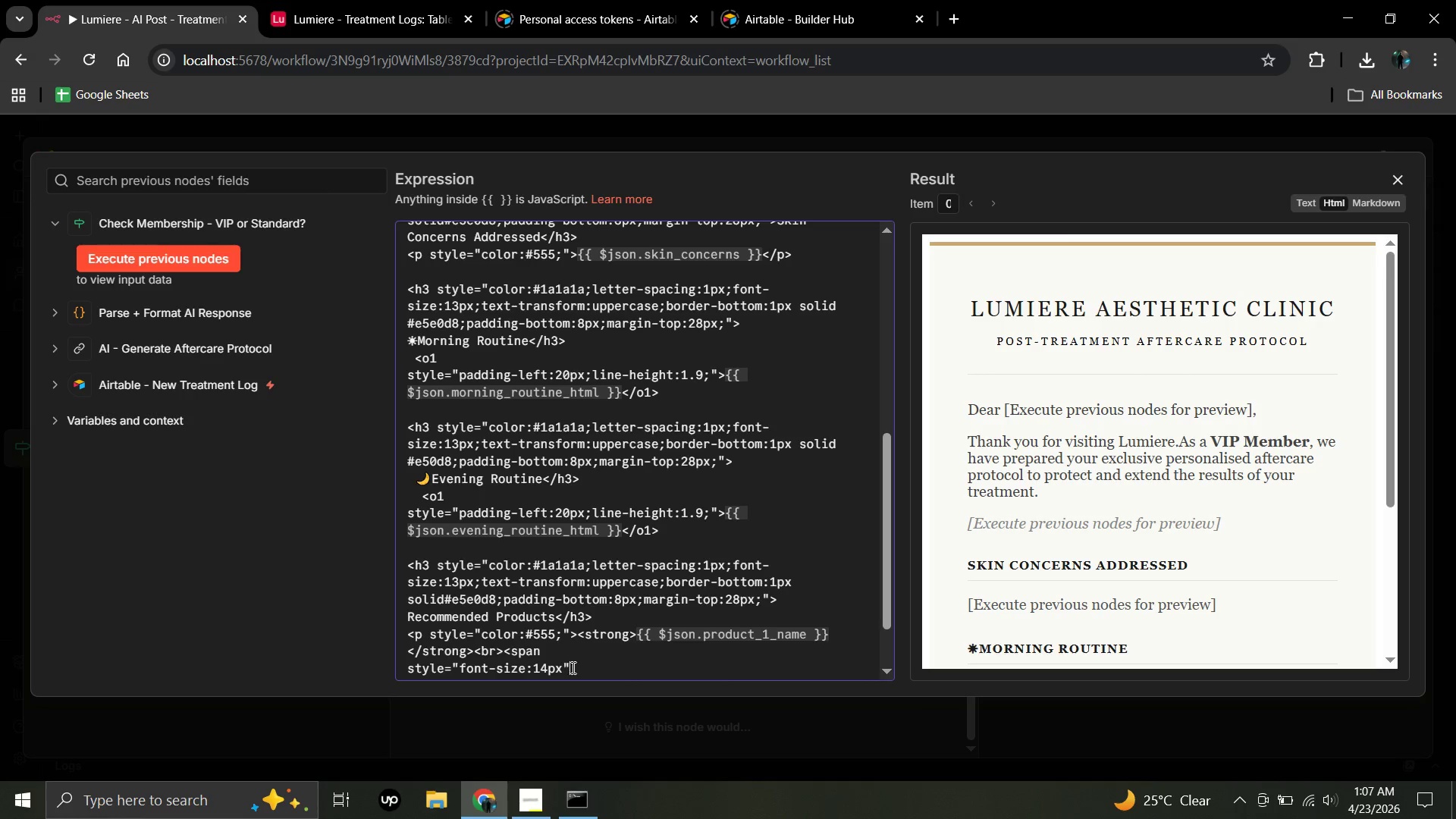 
key(Shift+Period)
 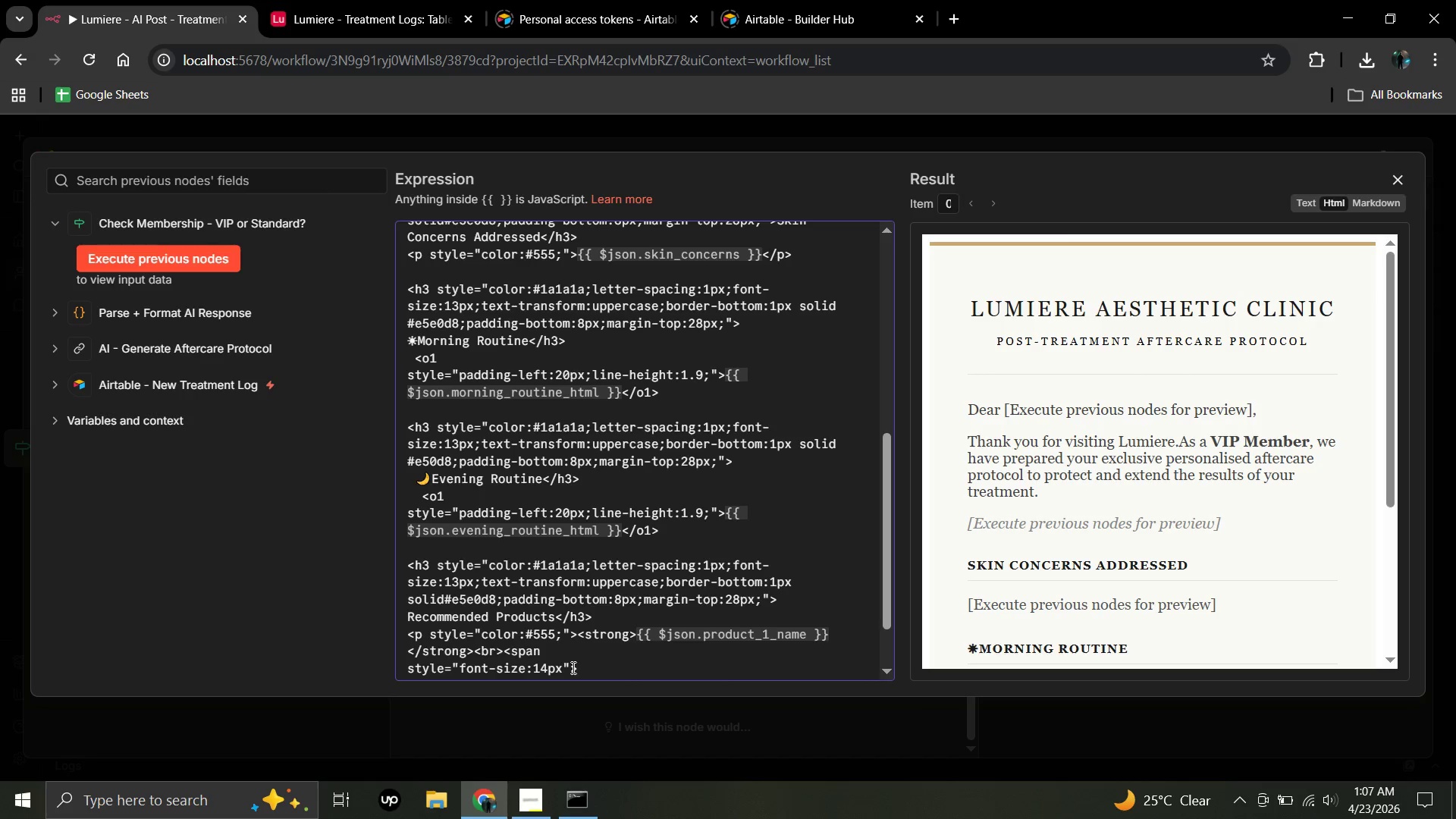 
wait(5.2)
 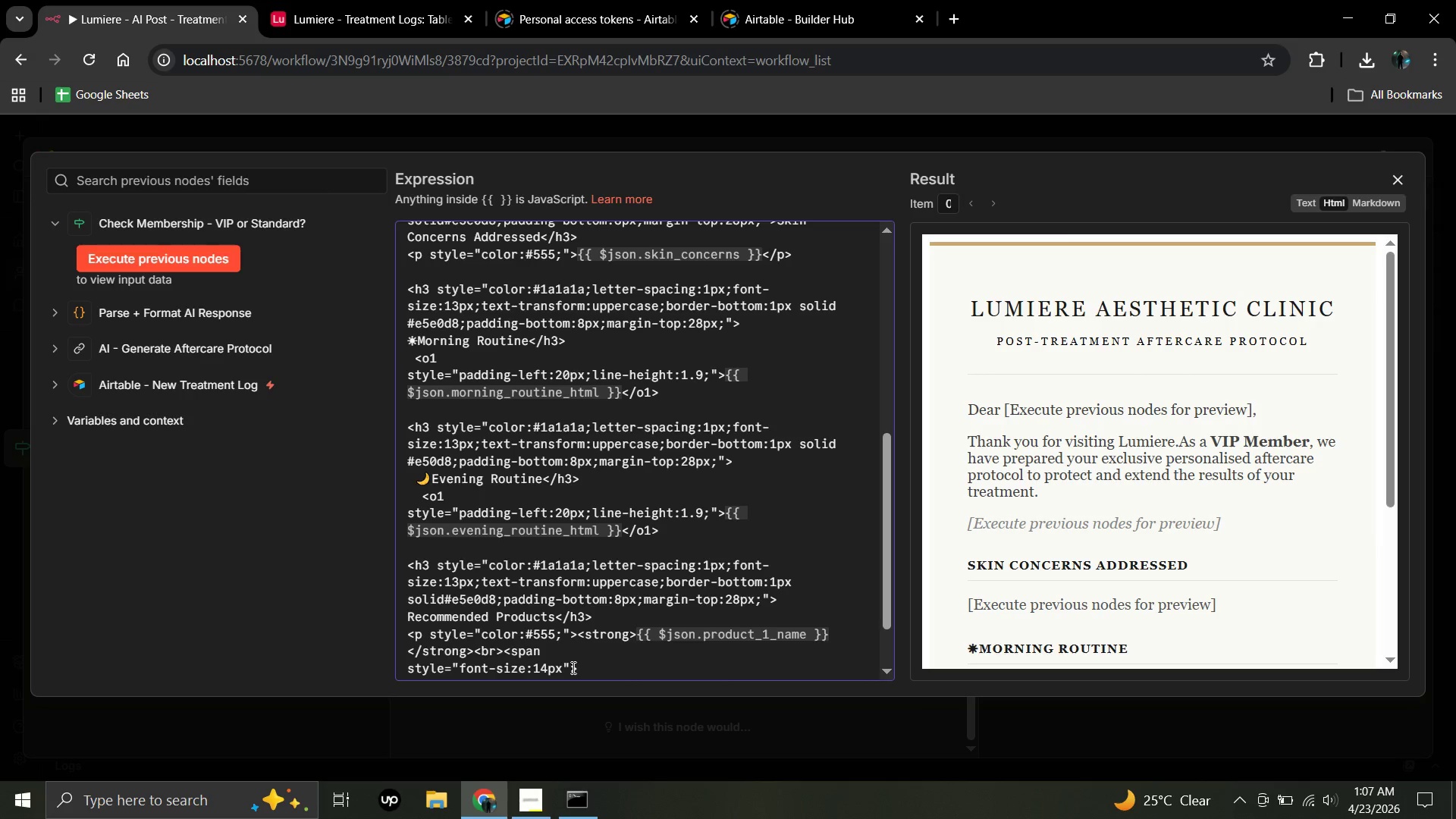 
key(Shift+BracketLeft)
 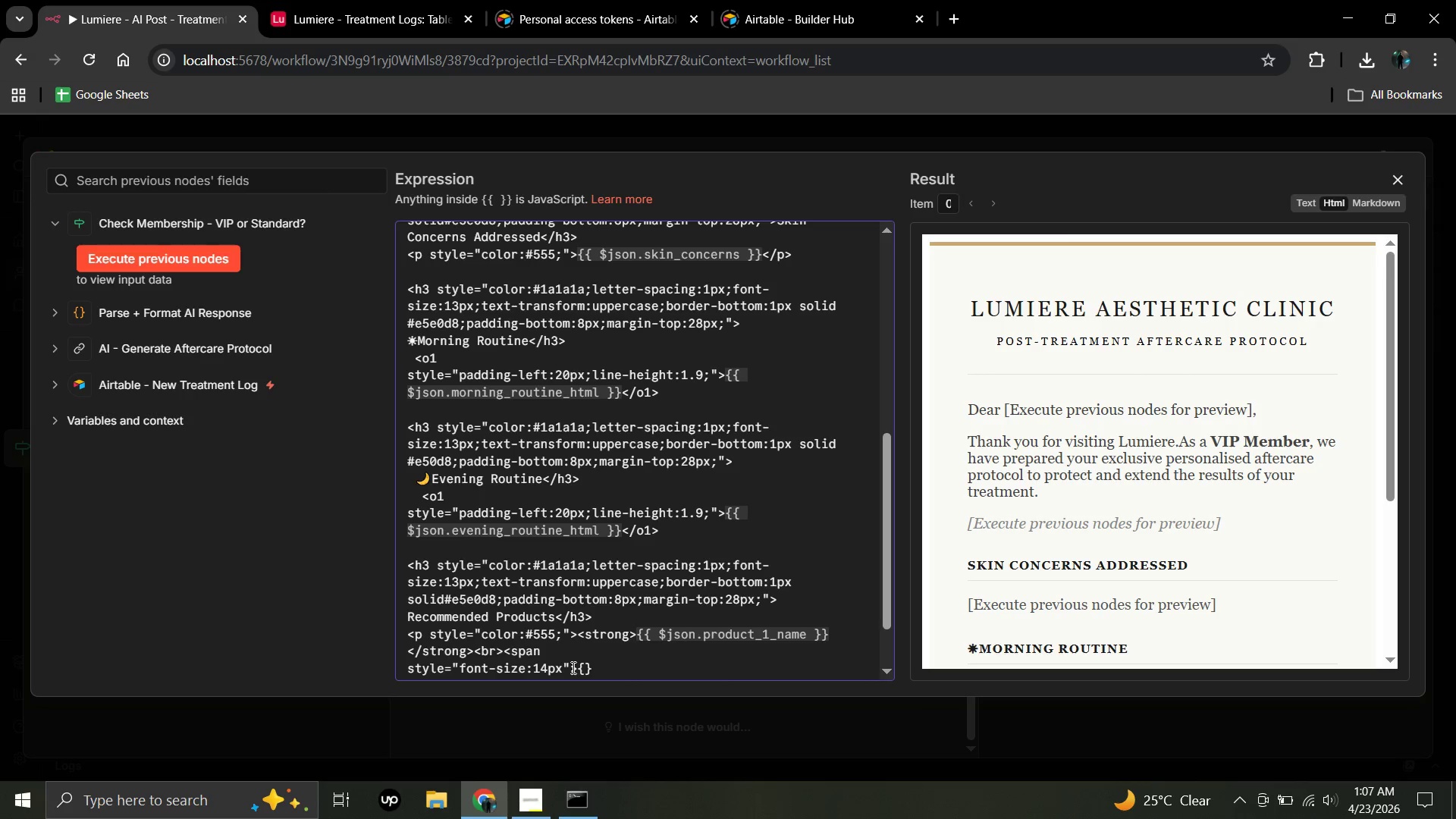 
key(Shift+ShiftRight)
 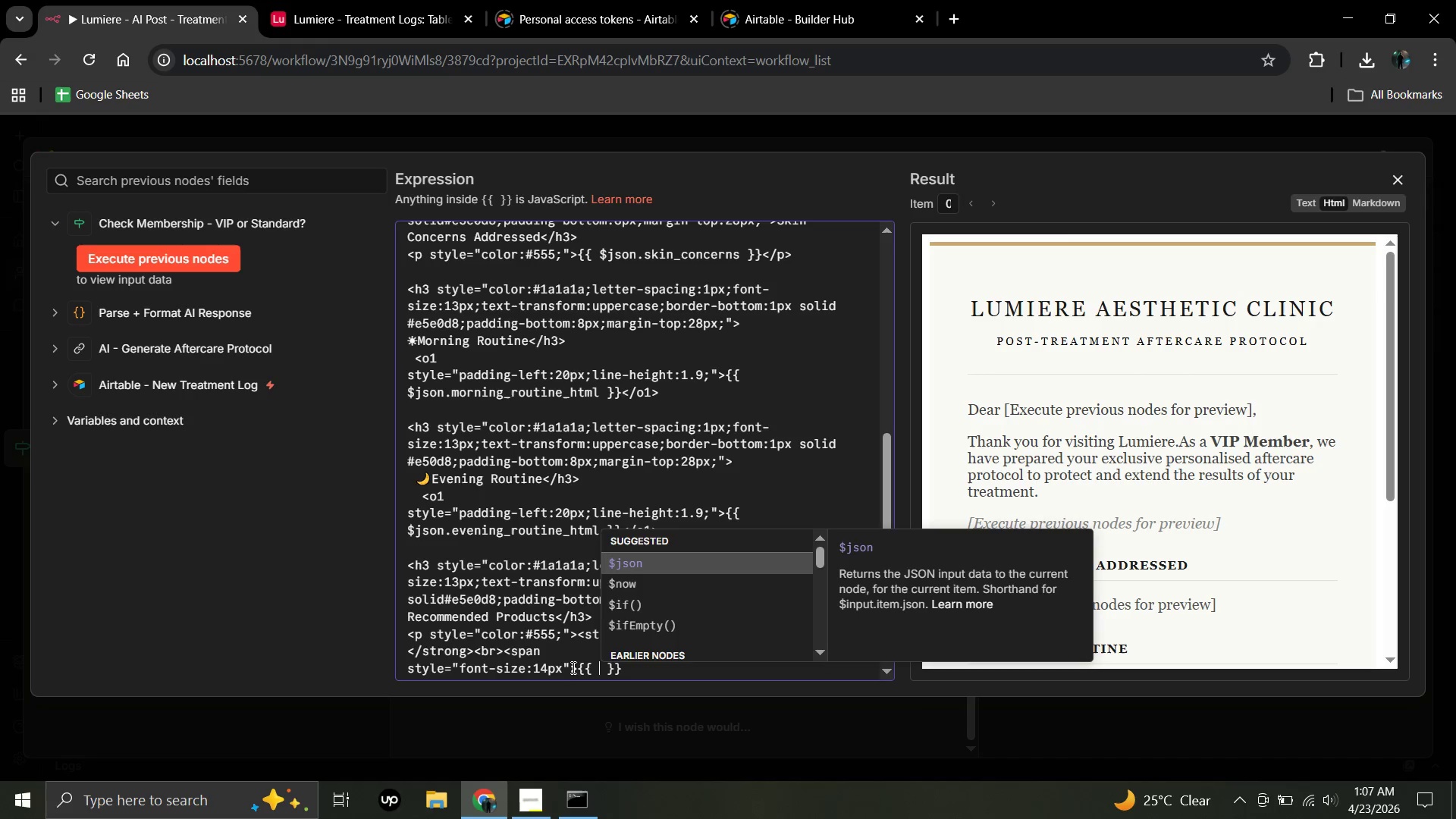 
key(Shift+BracketLeft)
 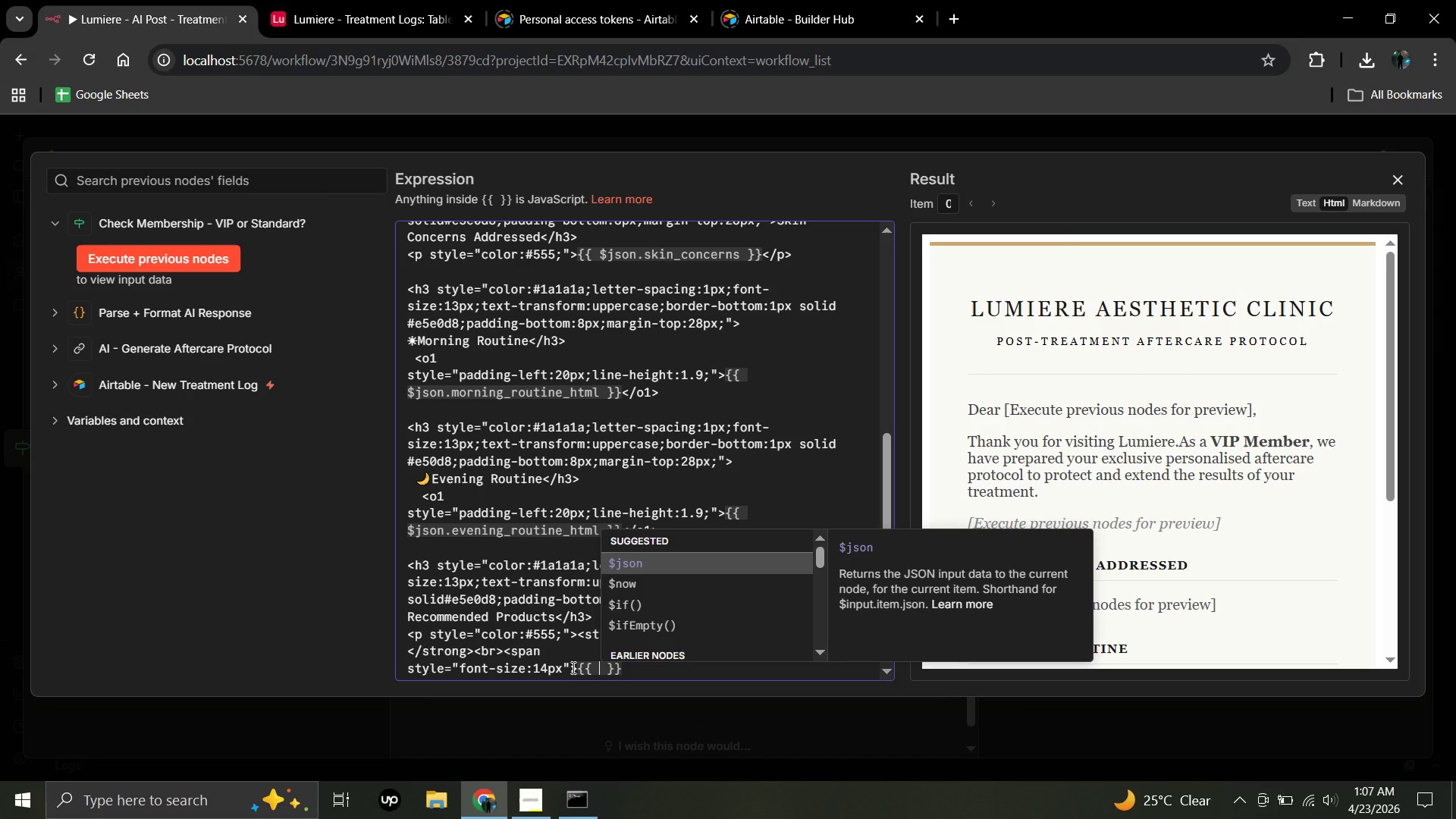 
type($json.product)
 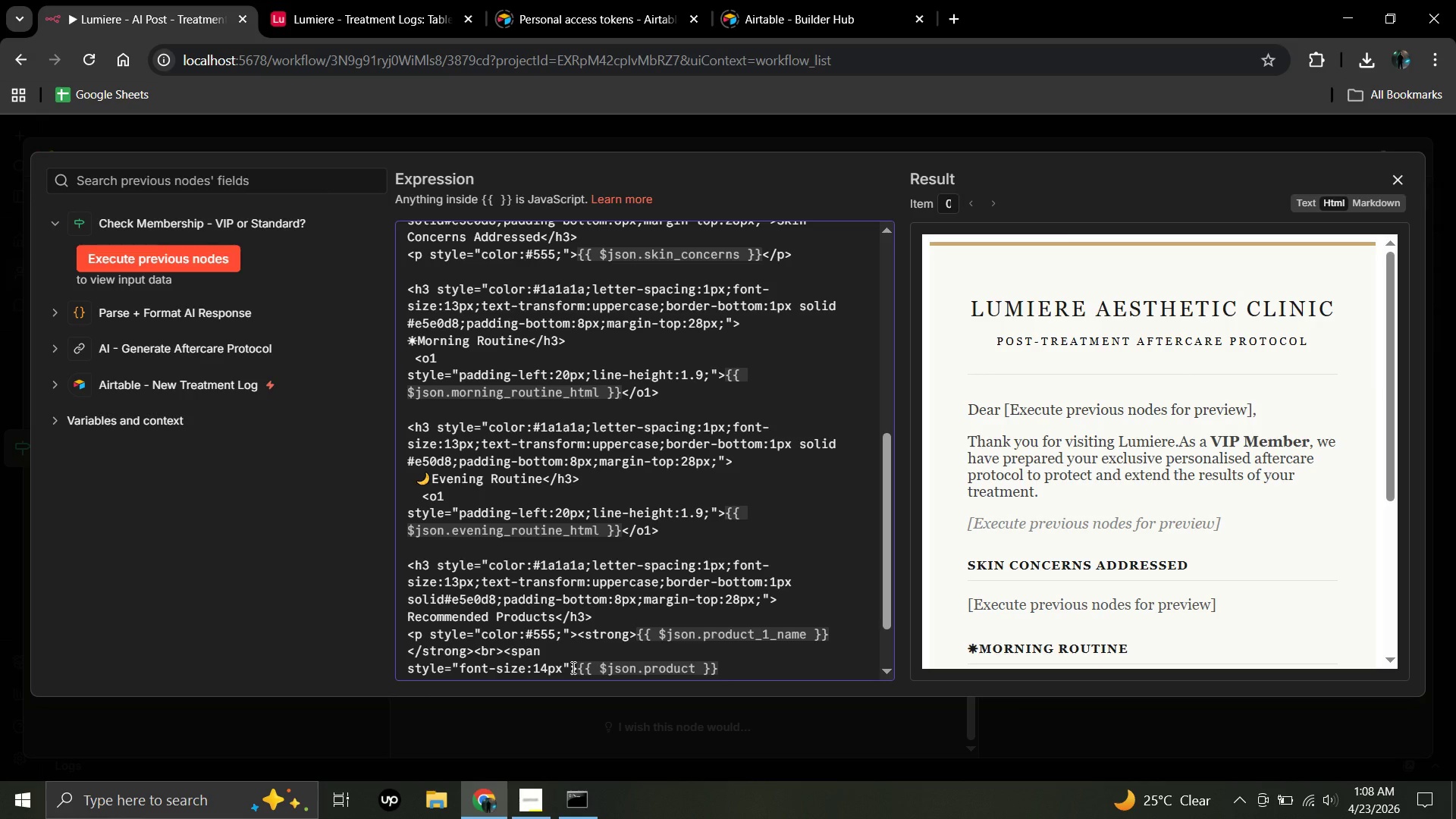 
key(Shift+Minus)
 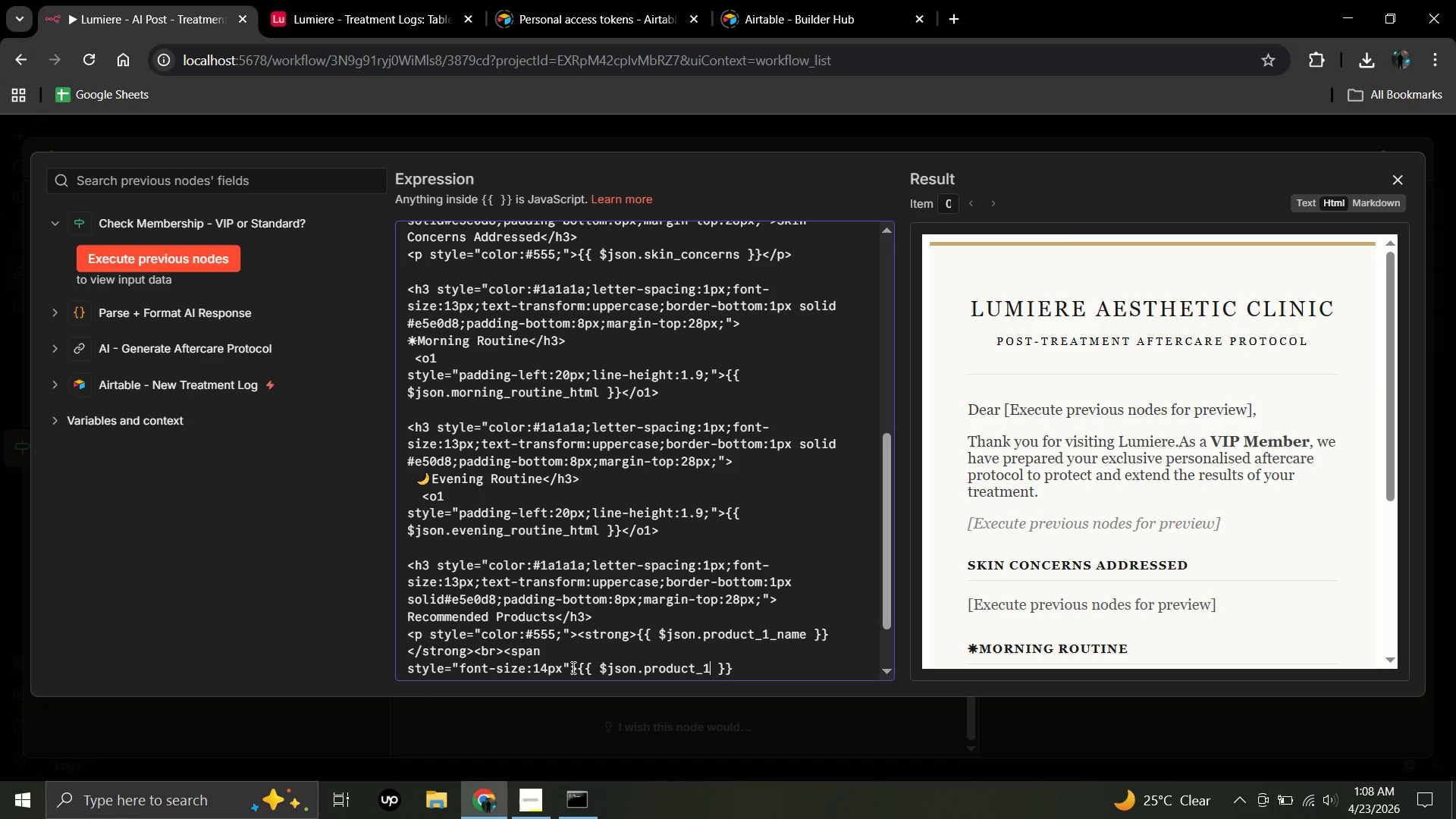 
key(1)
 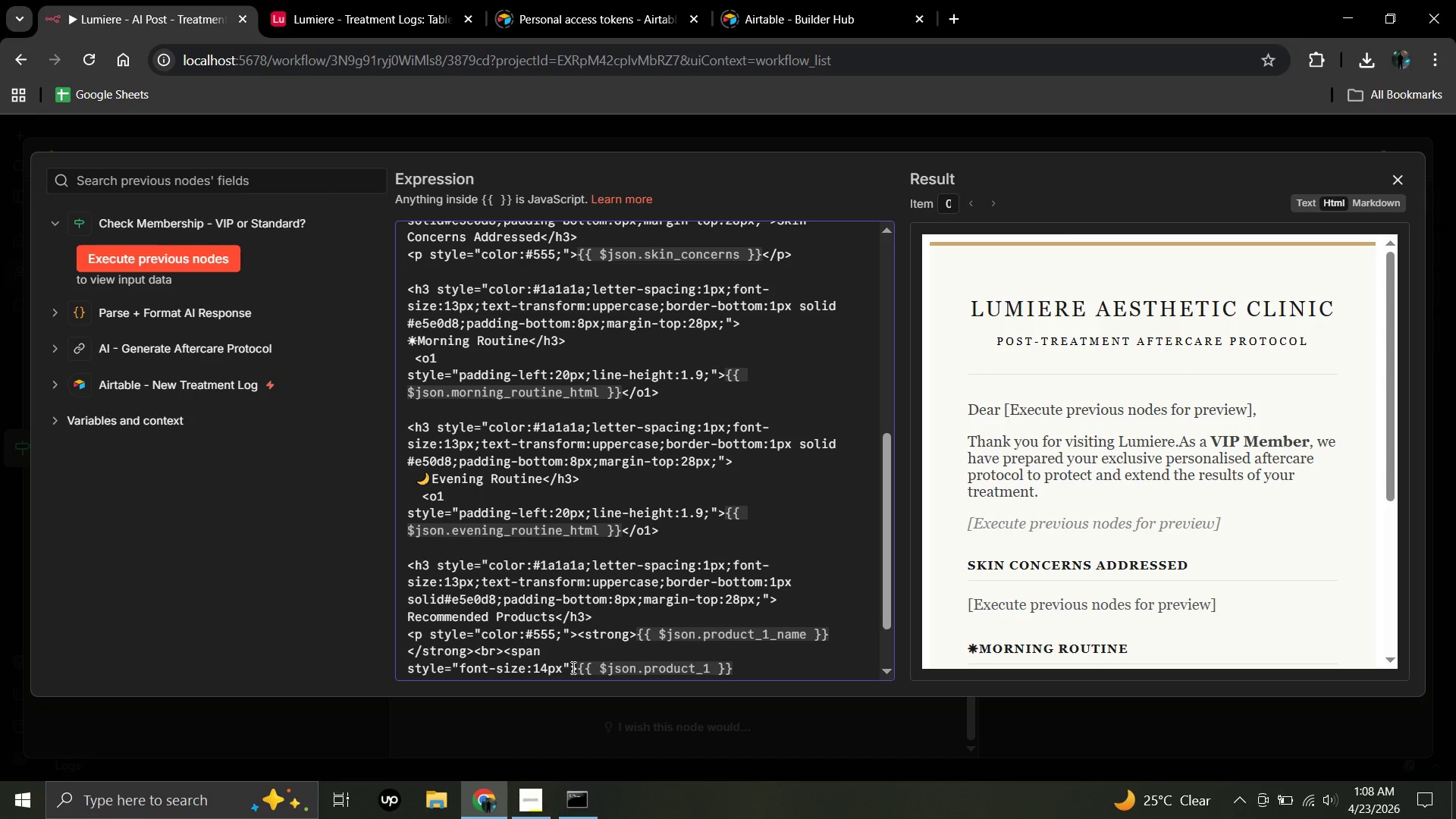 
key(Shift+Minus)
 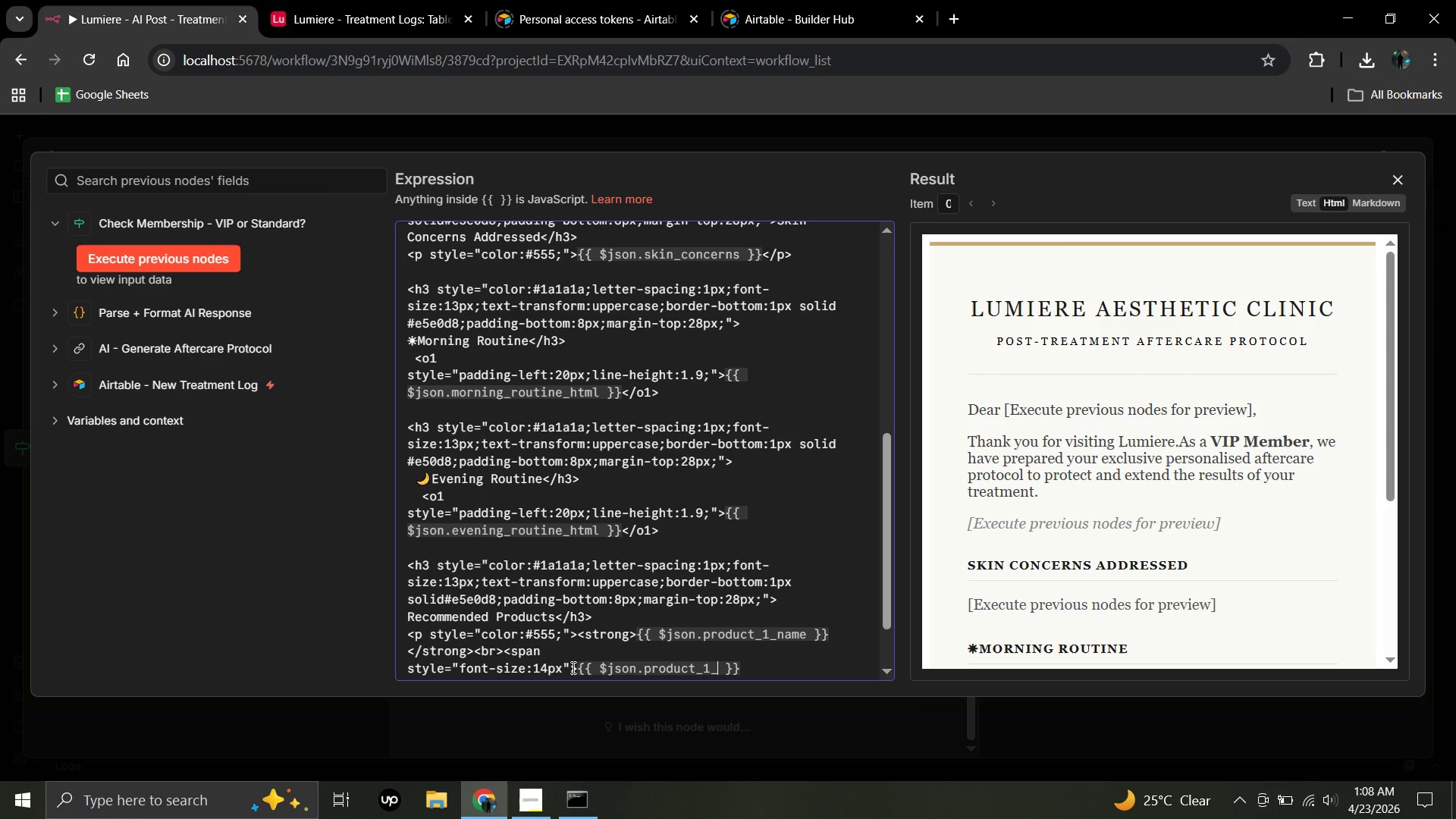 
wait(5.88)
 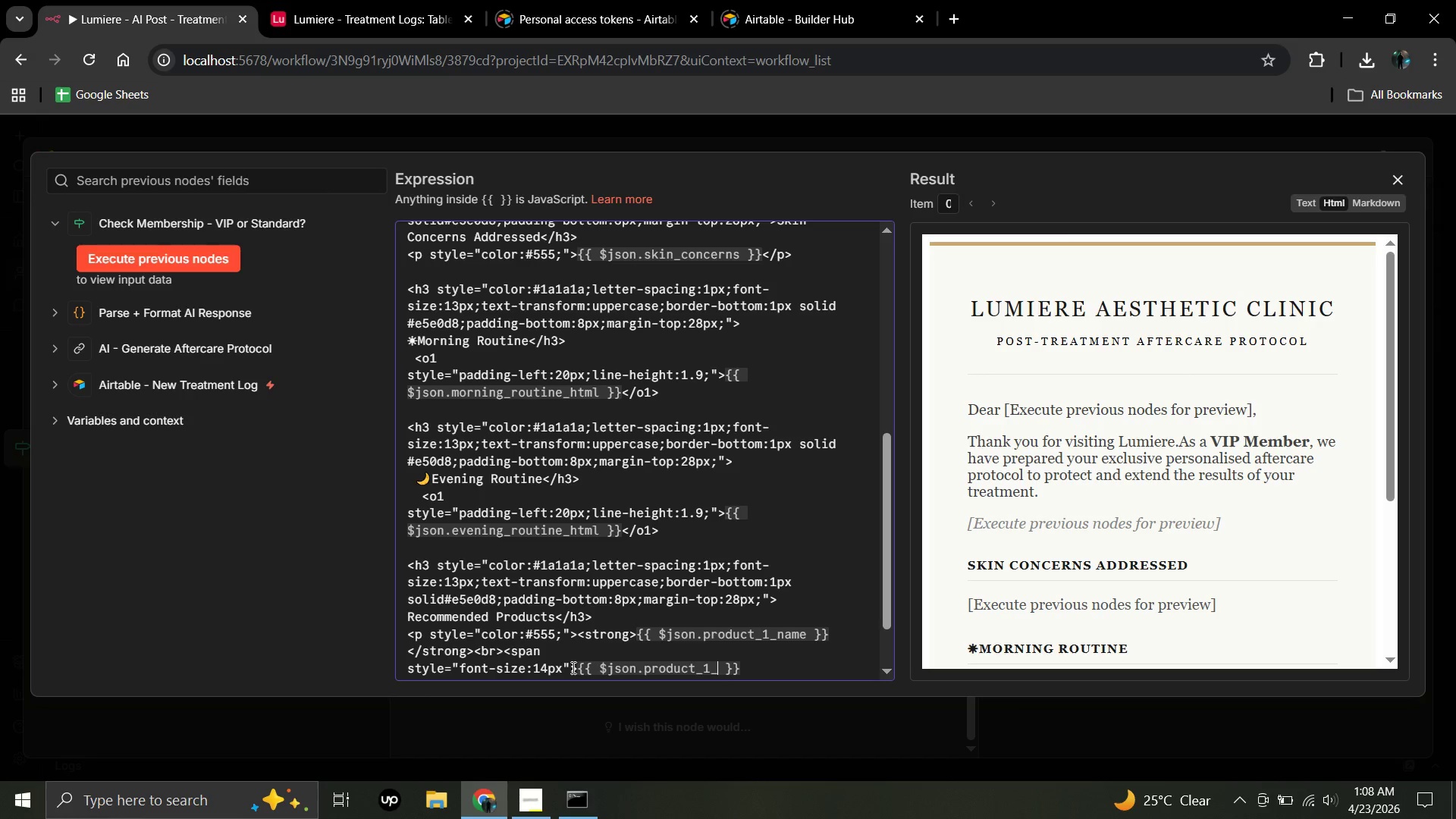 
type(reason)
 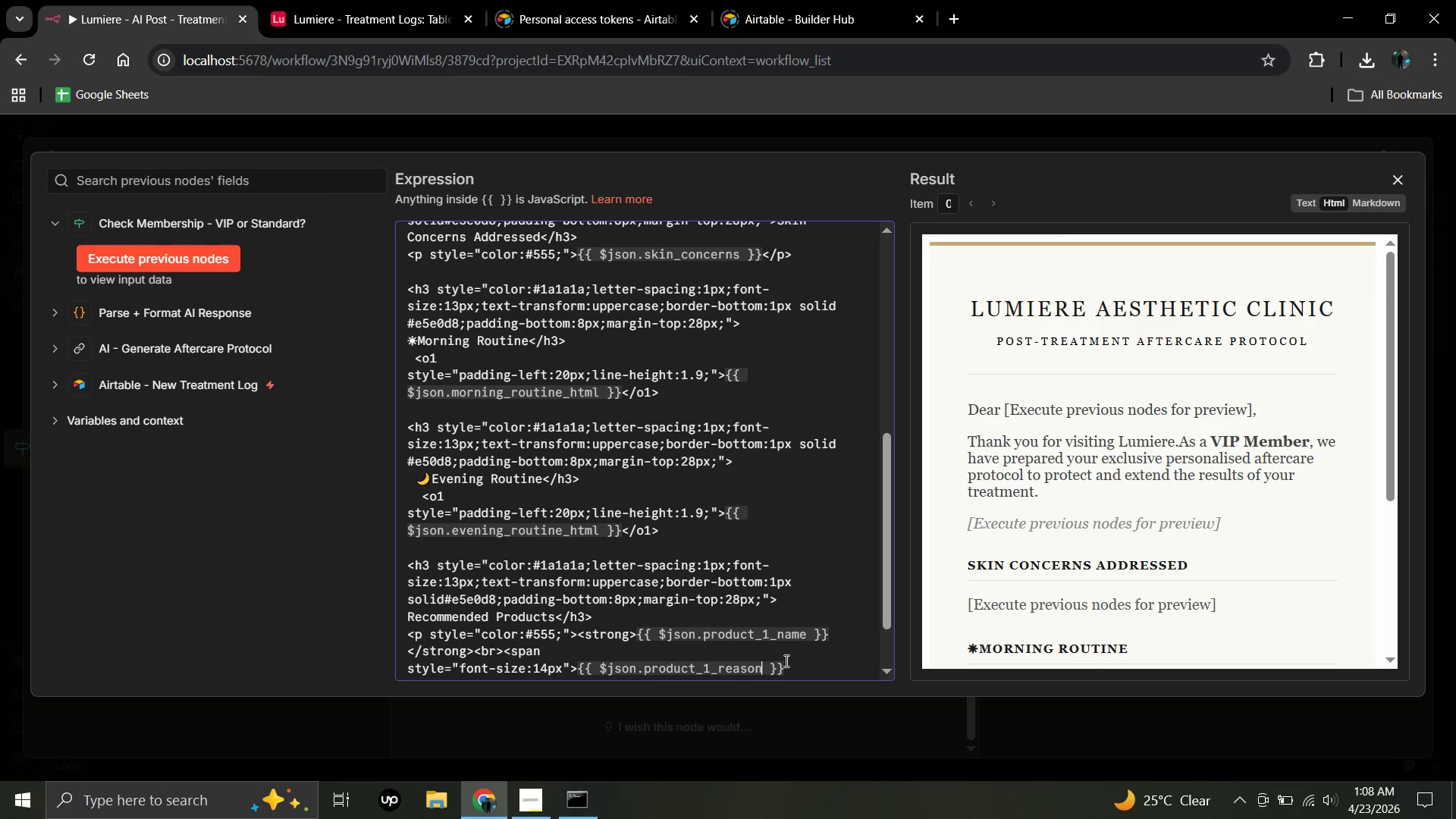 
wait(5.66)
 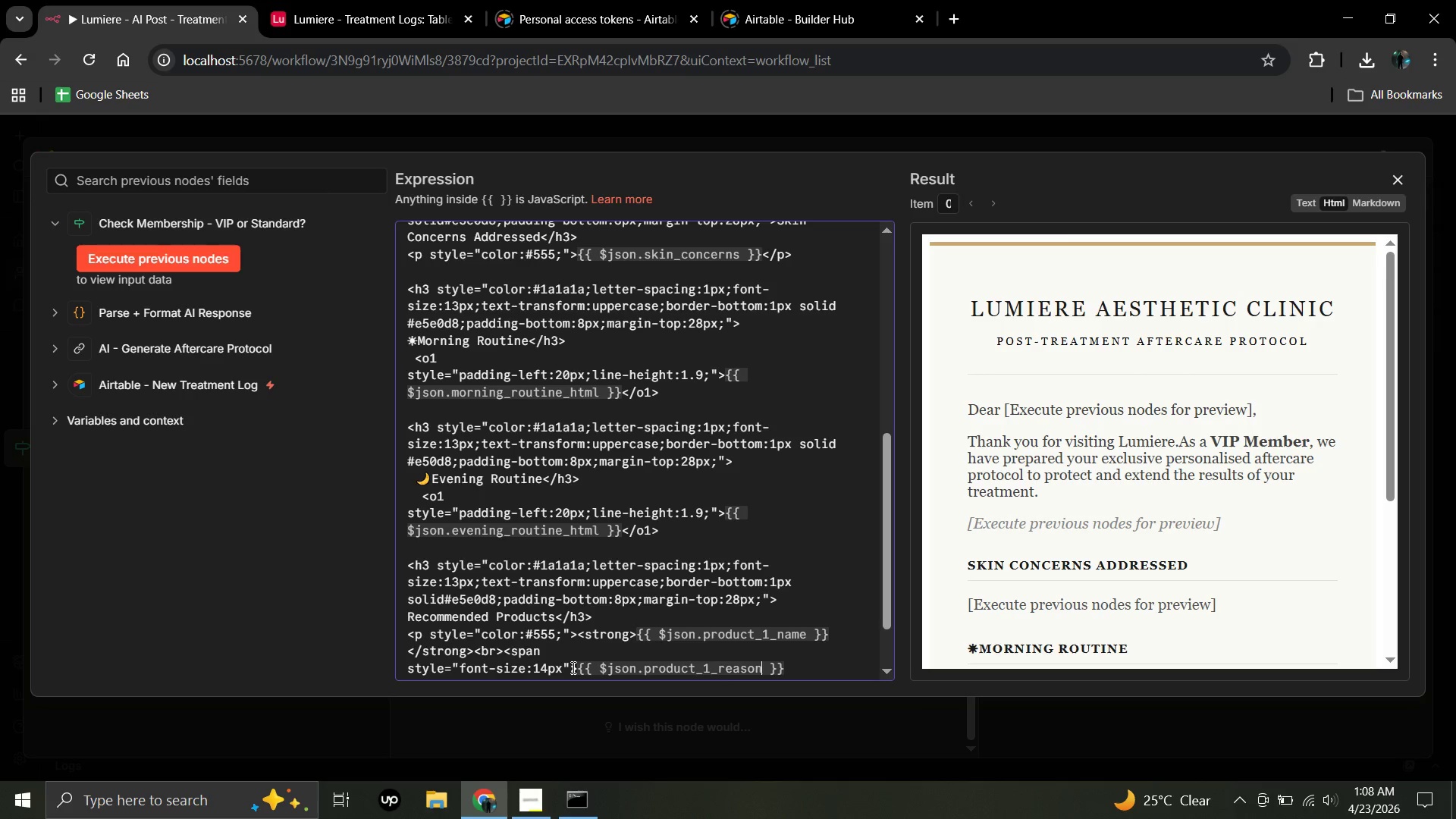 
left_click([790, 666])
 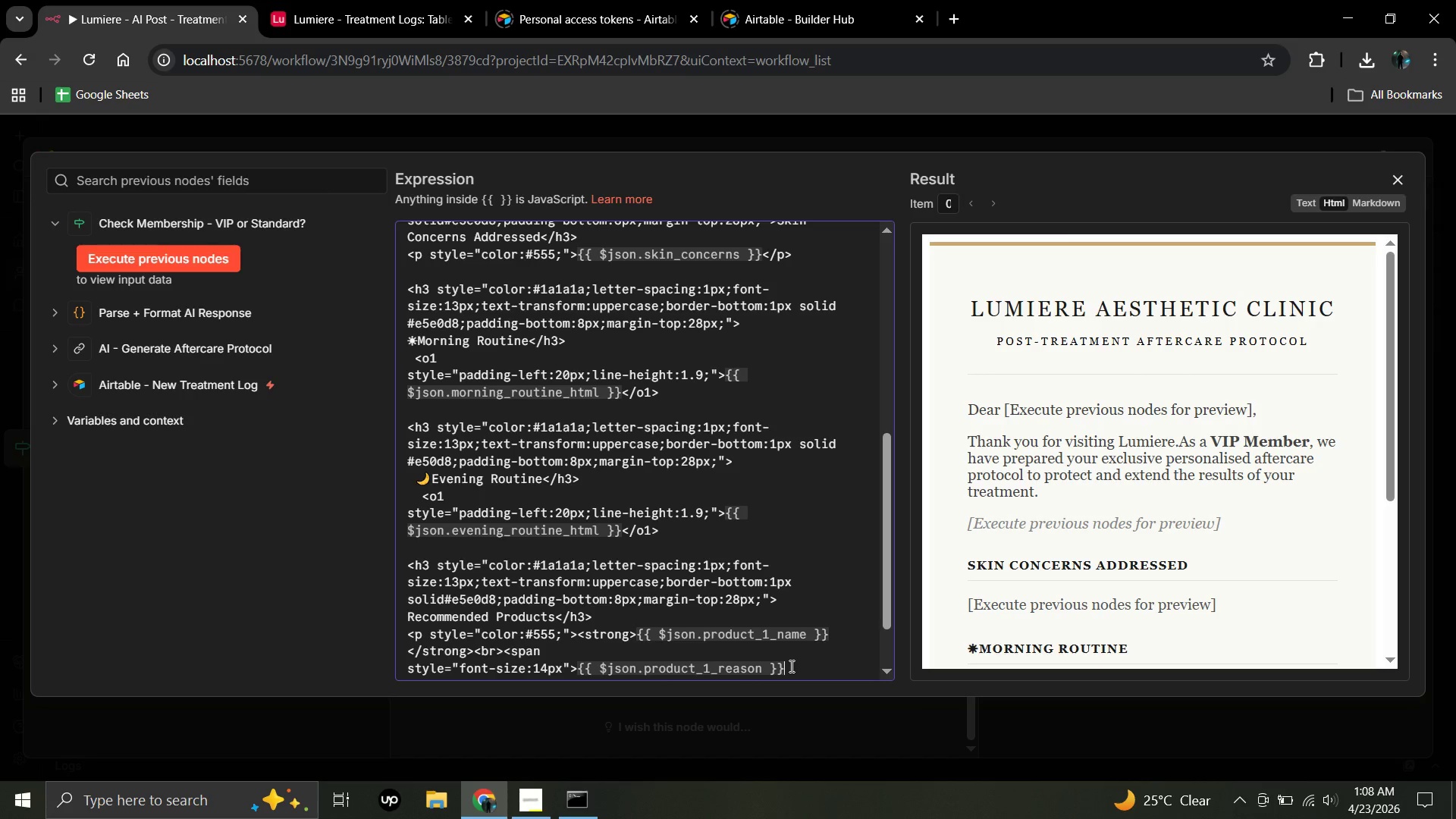 
type(</span></p>)
 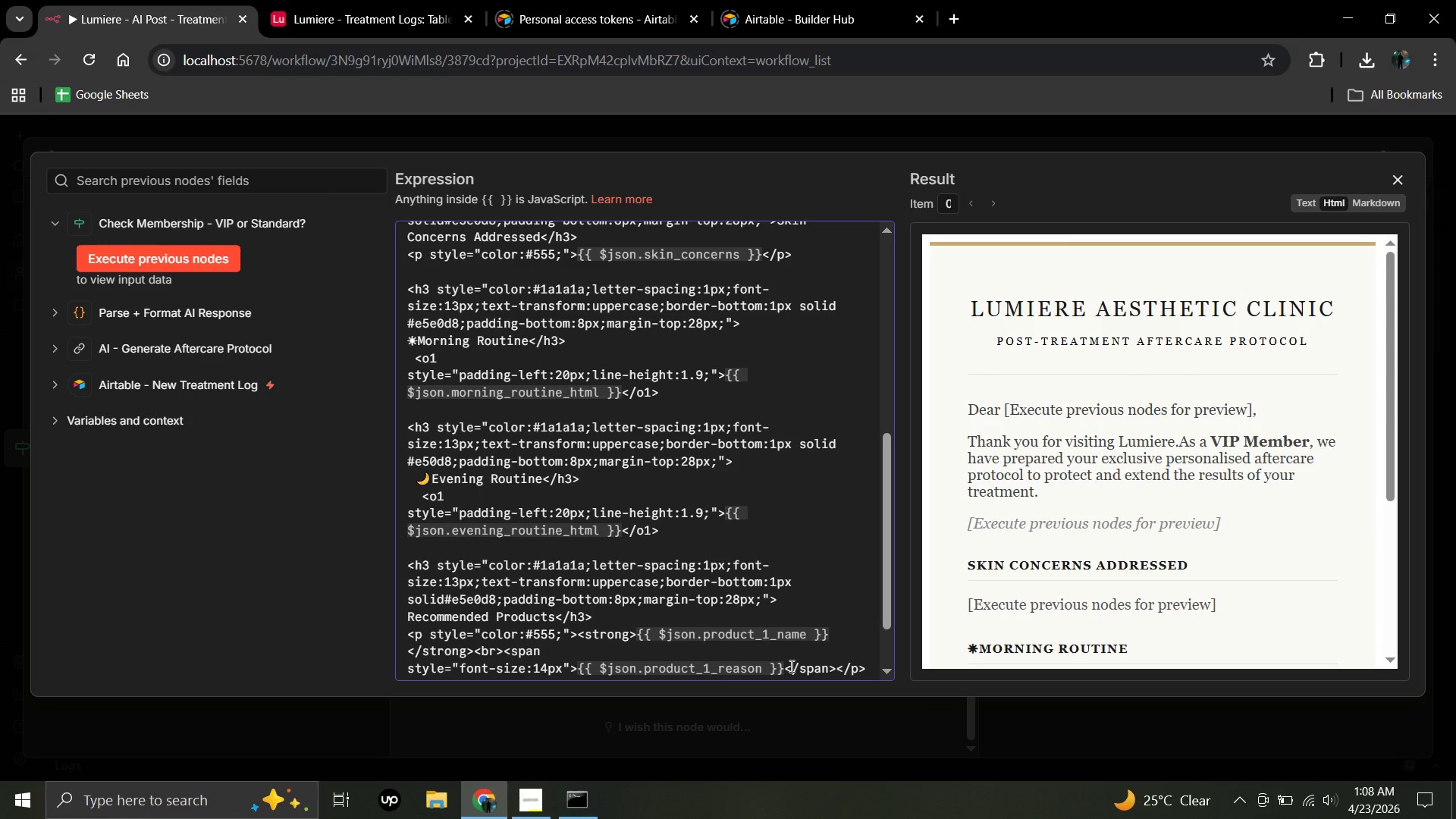 
key(Enter)
 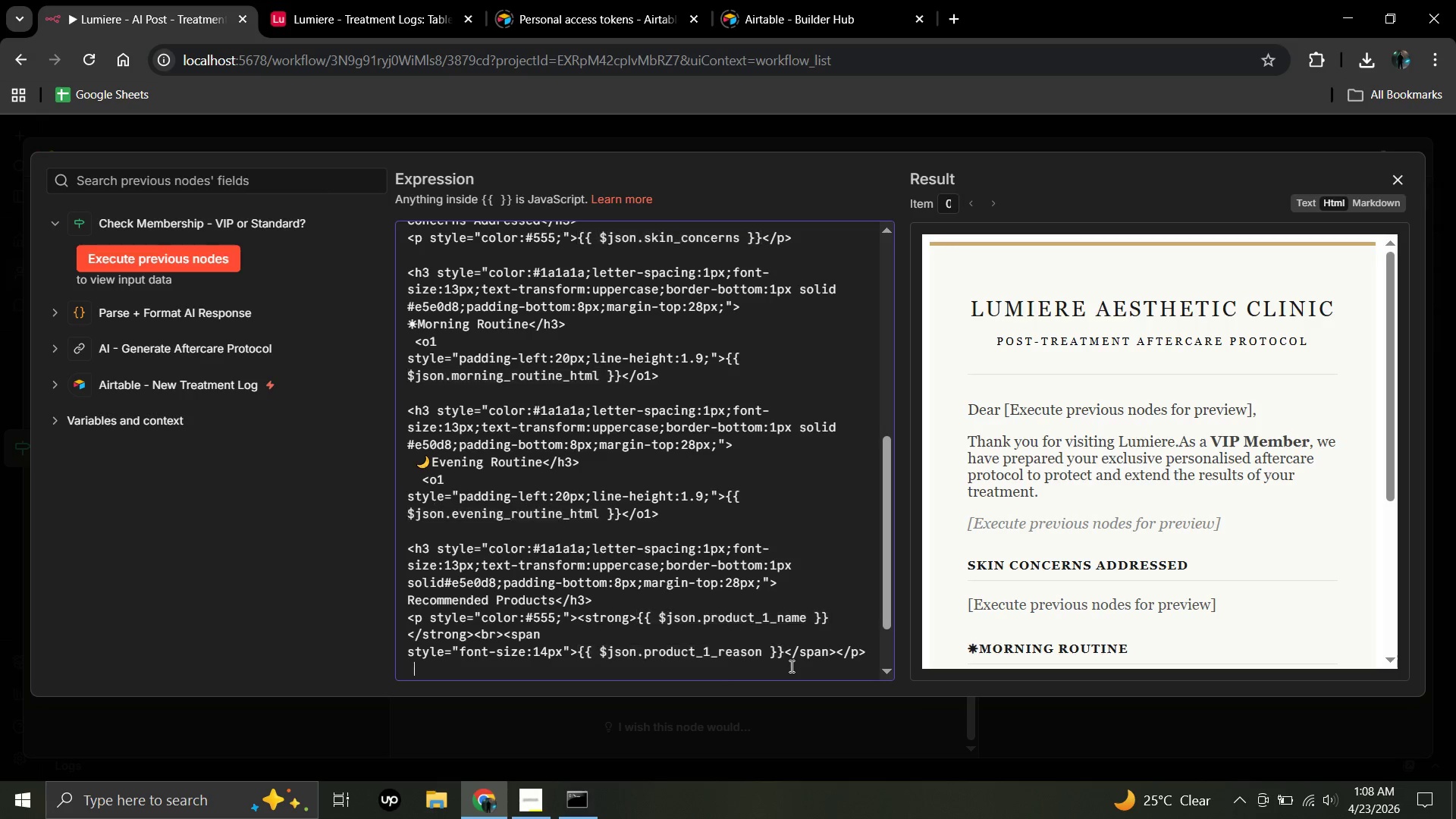 
type( <p style)
 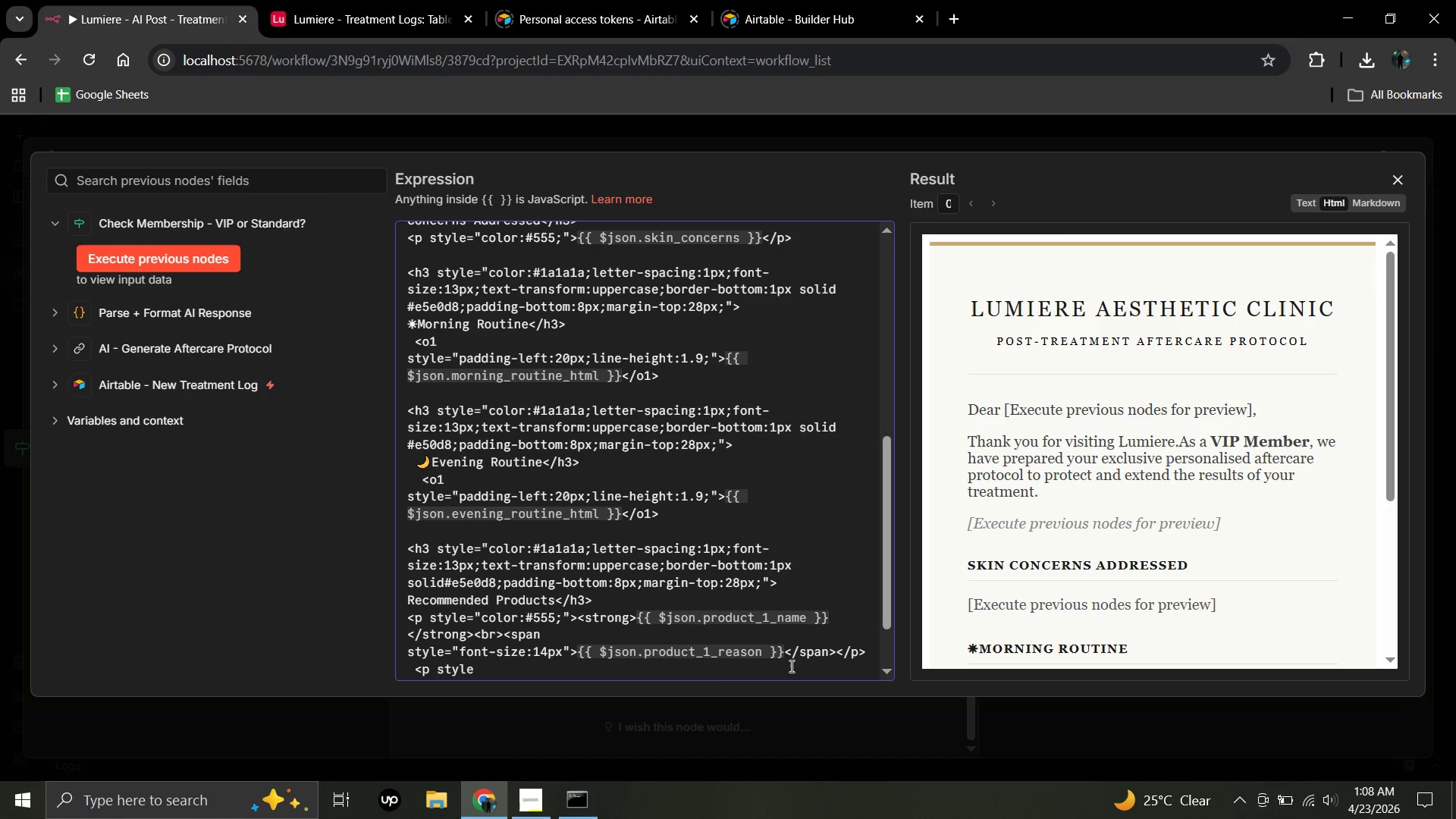 
wait(5.16)
 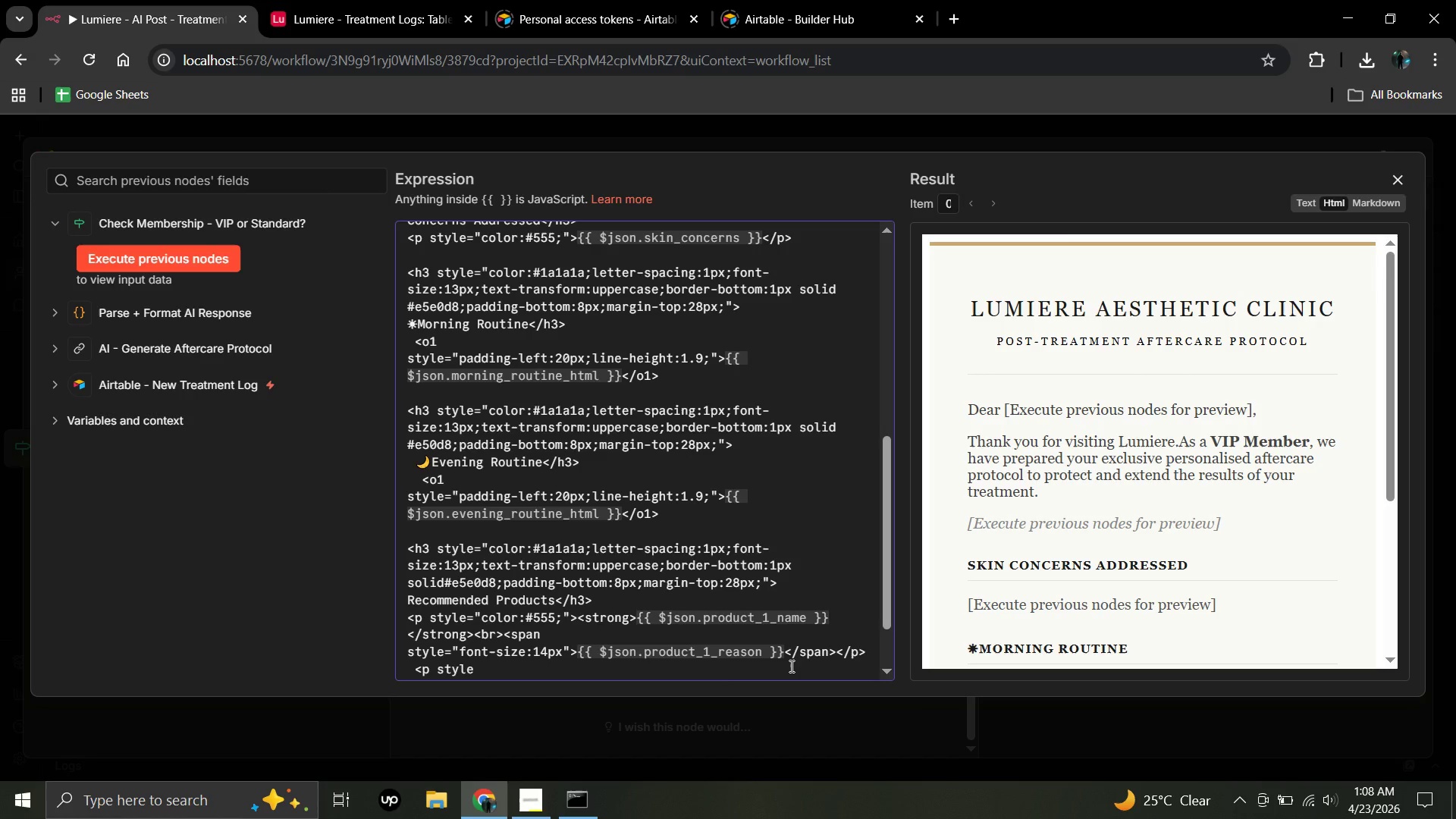 
key(Equal)
 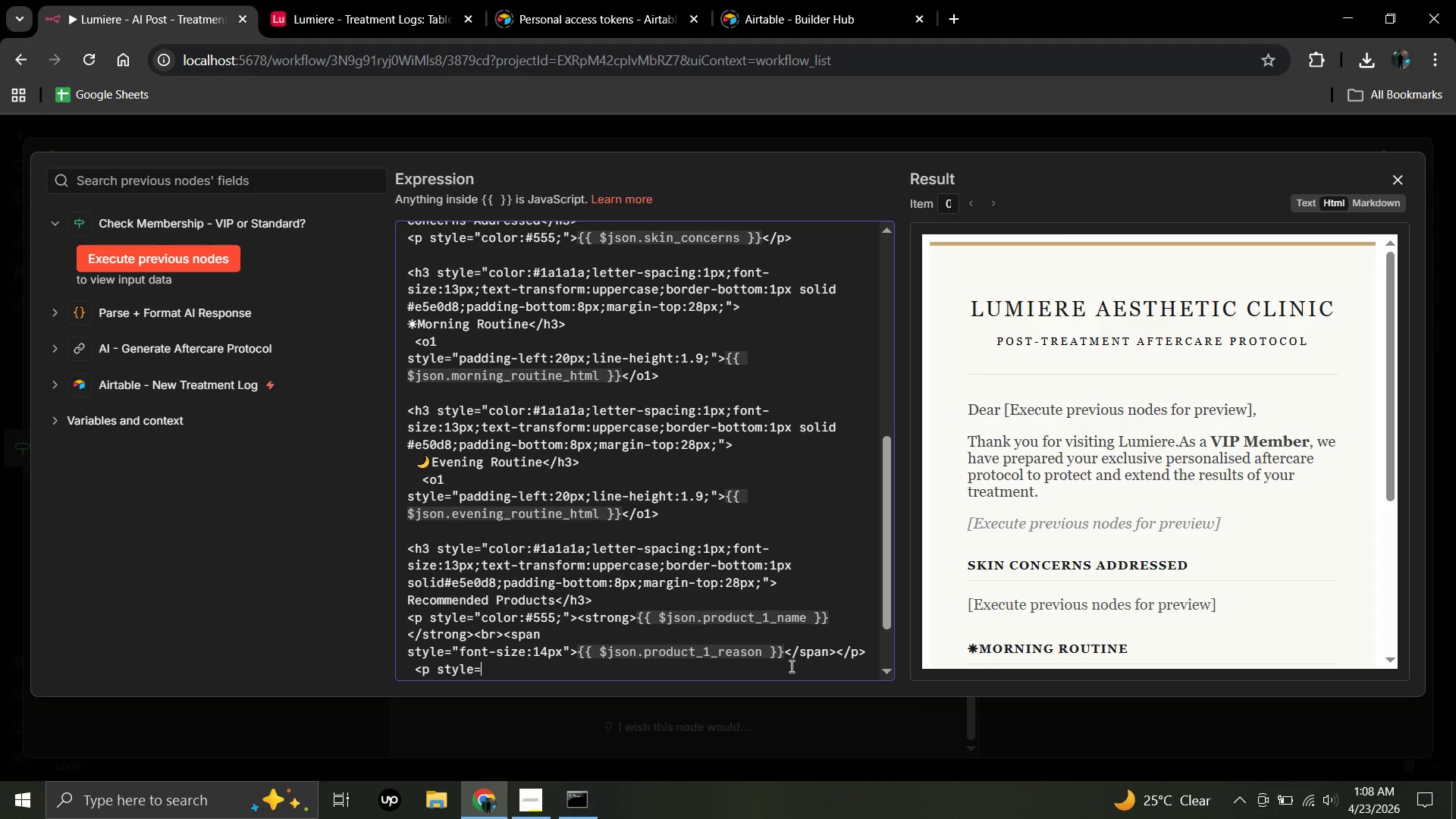 
wait(5.58)
 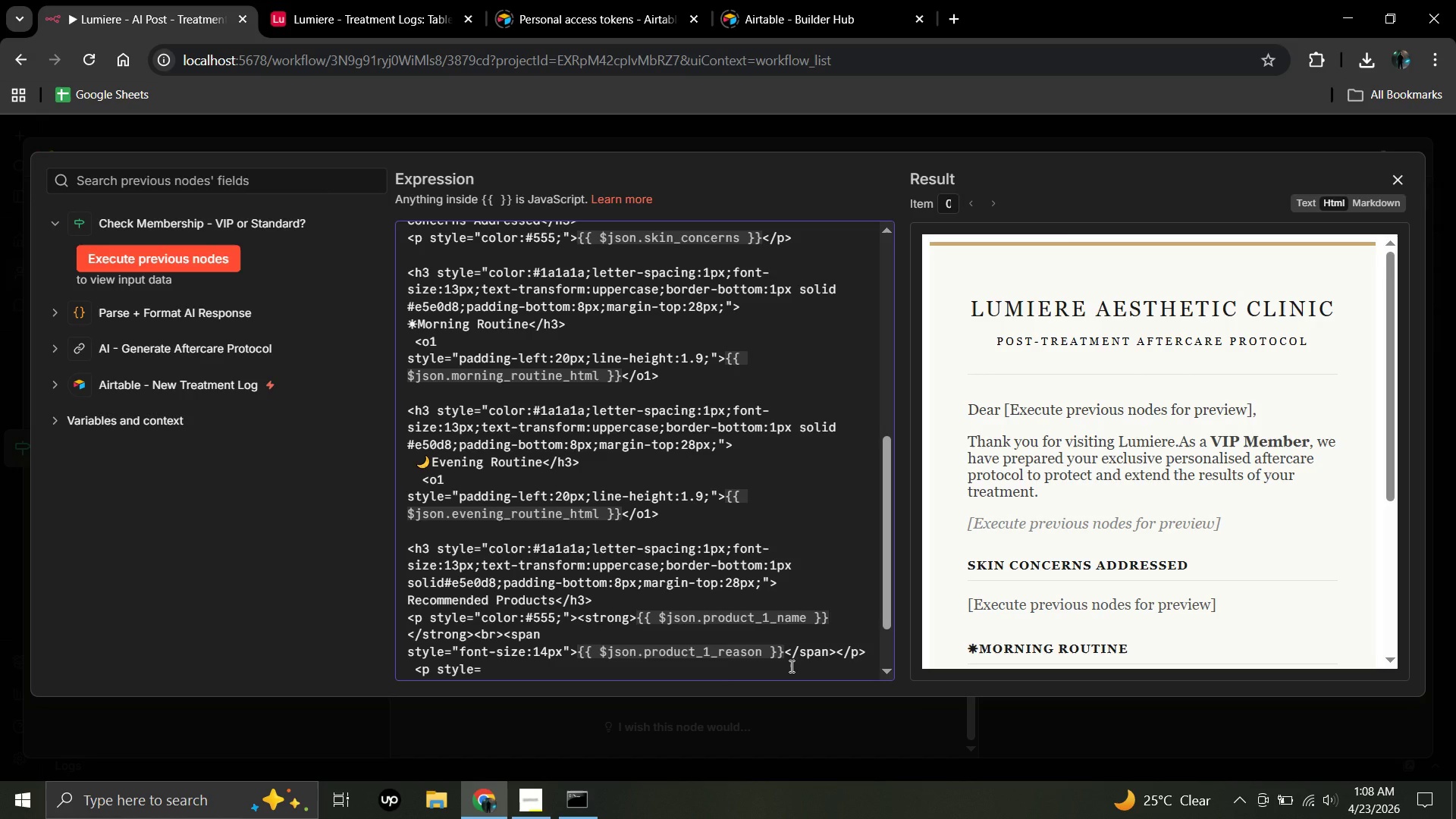 
type("color)
 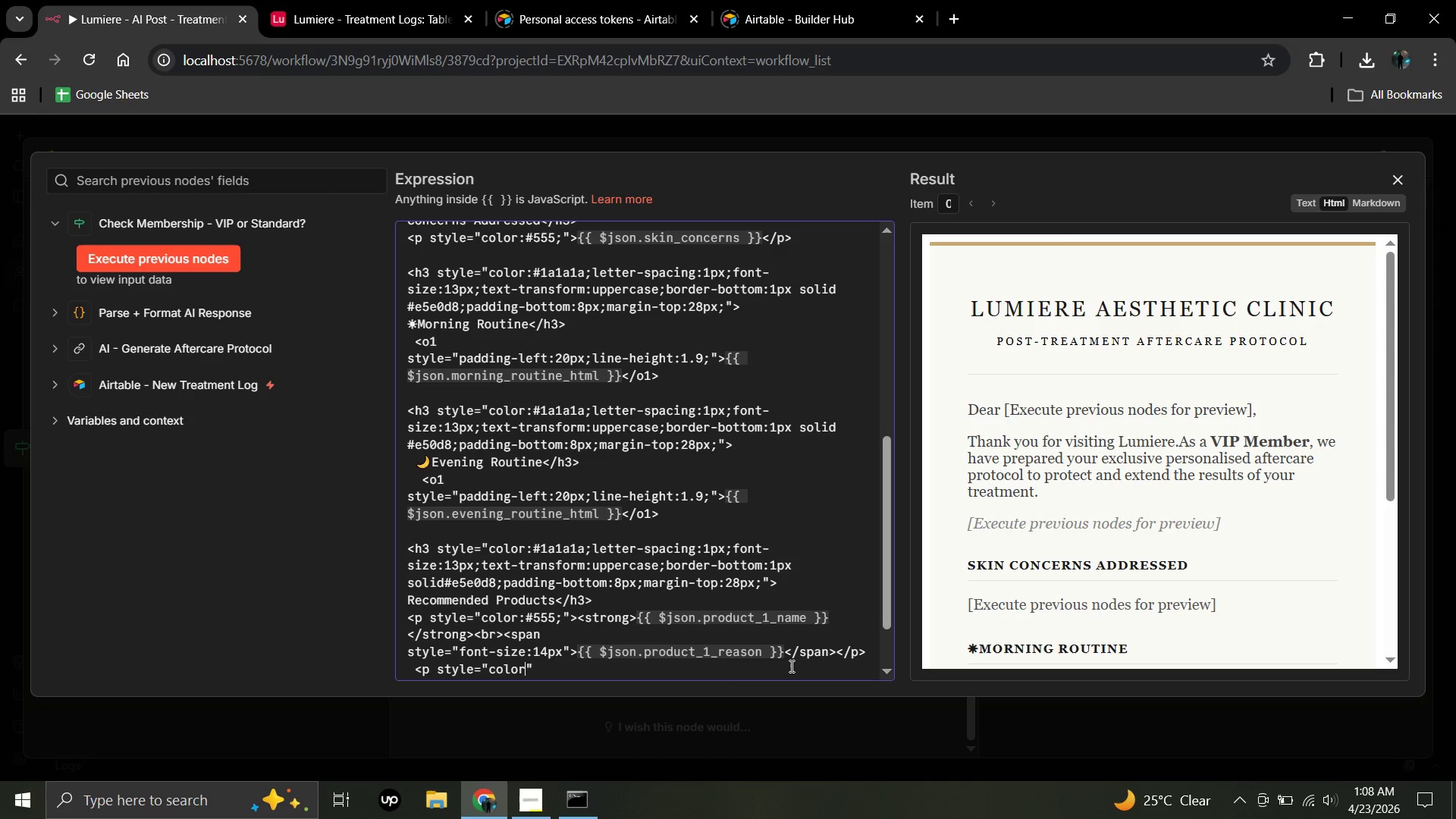 
key(Shift+Semicolon)
 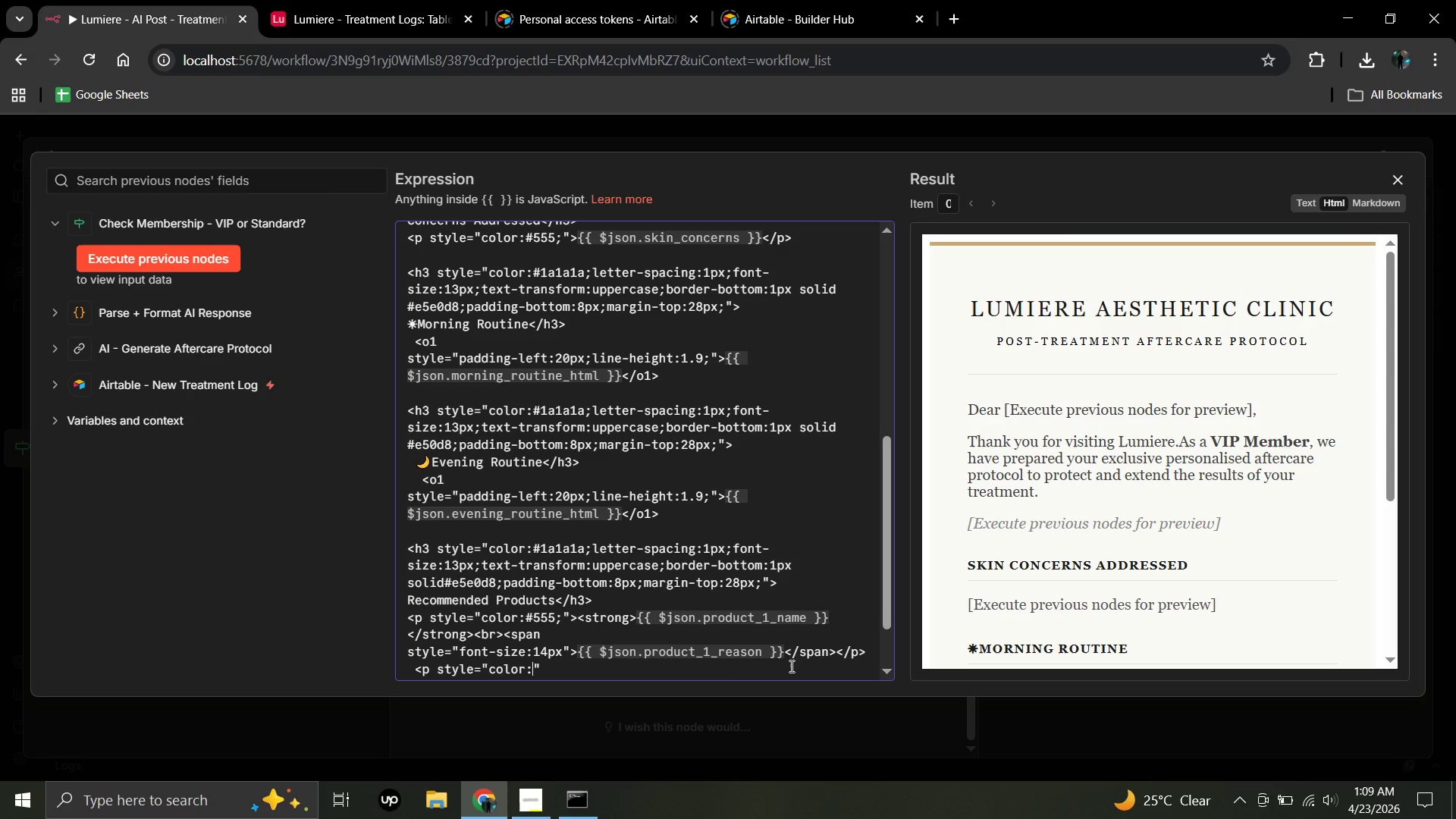 
type(#555)
 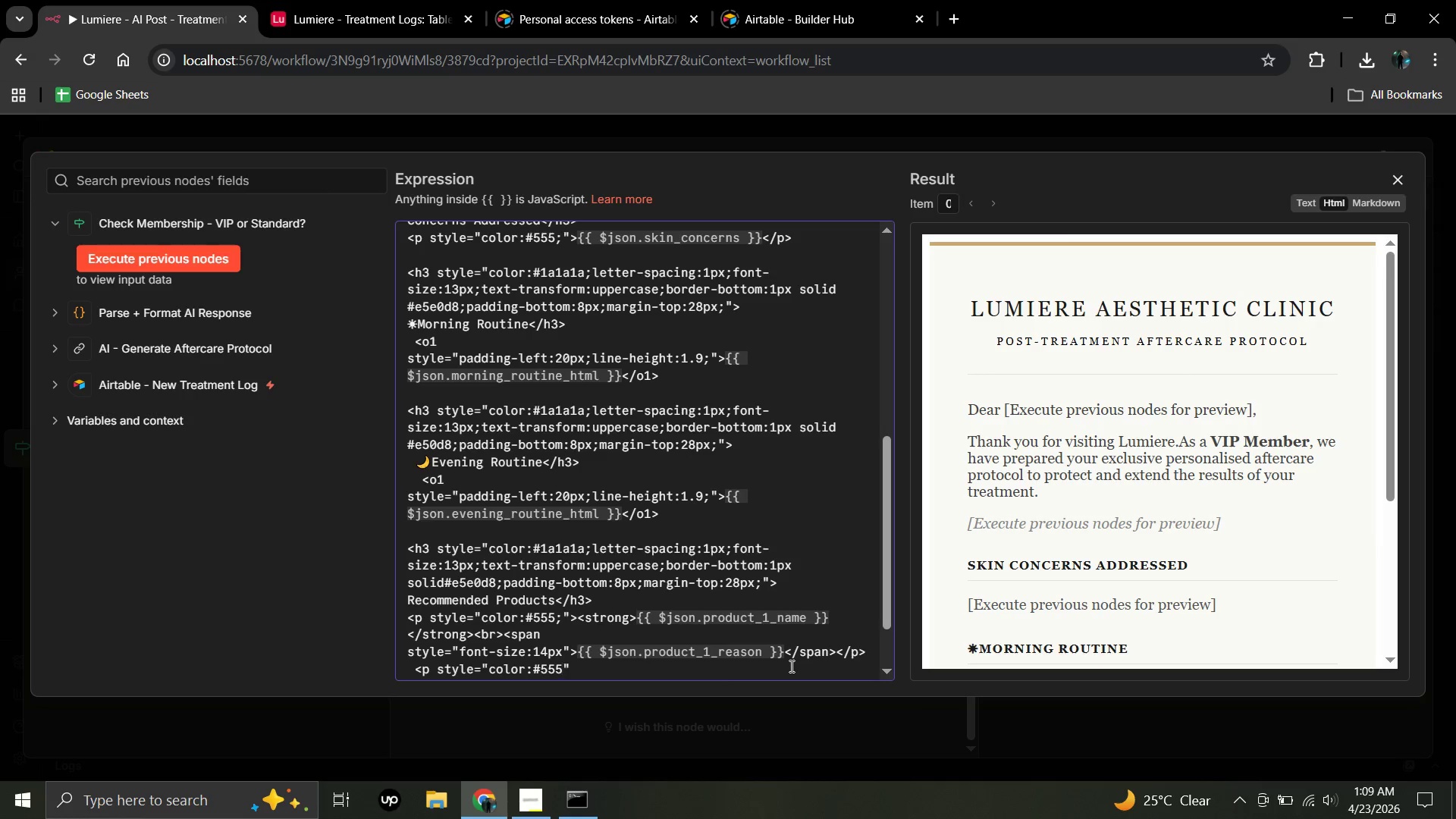 
key(Semicolon)
 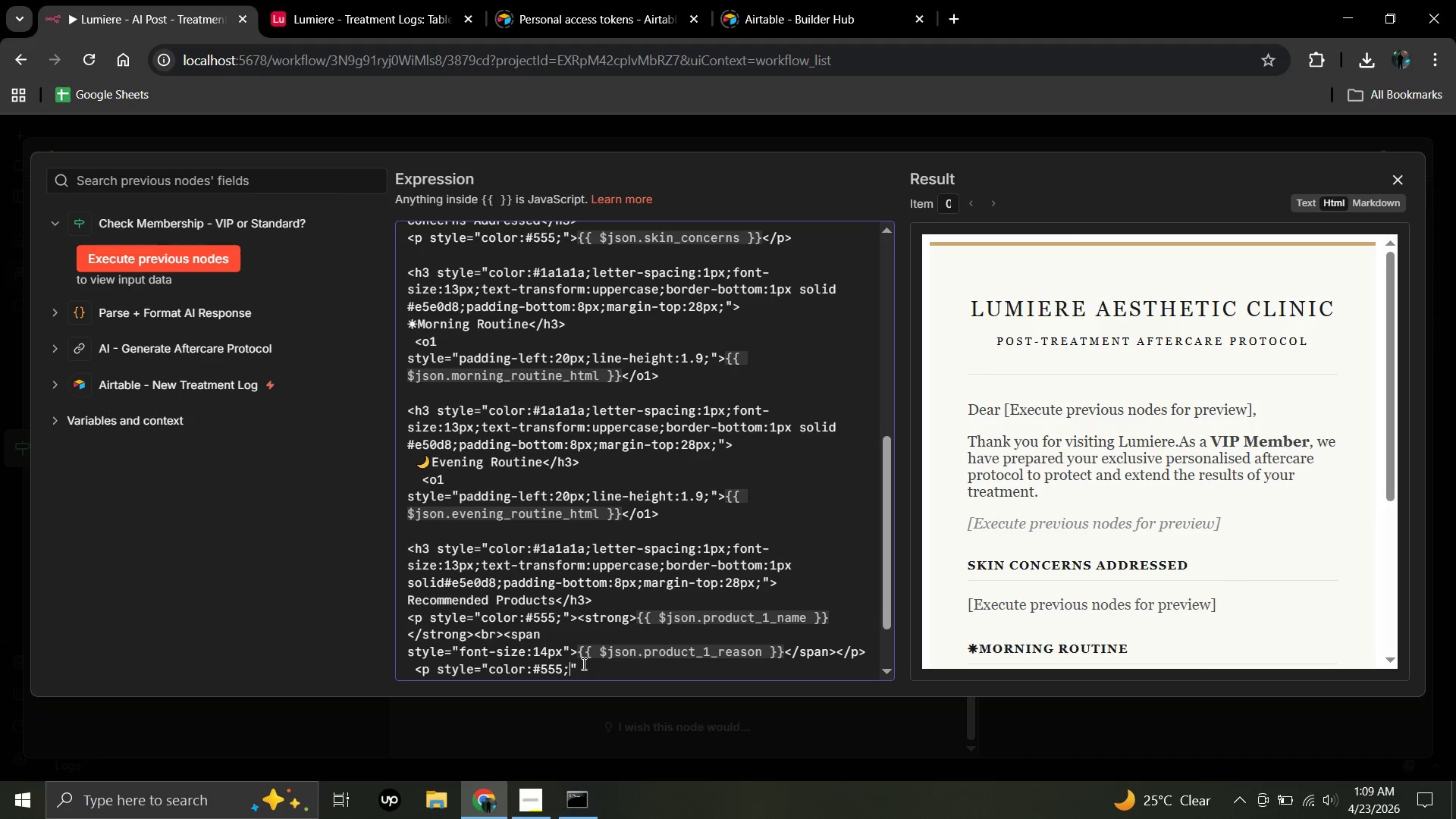 
left_click([582, 664])
 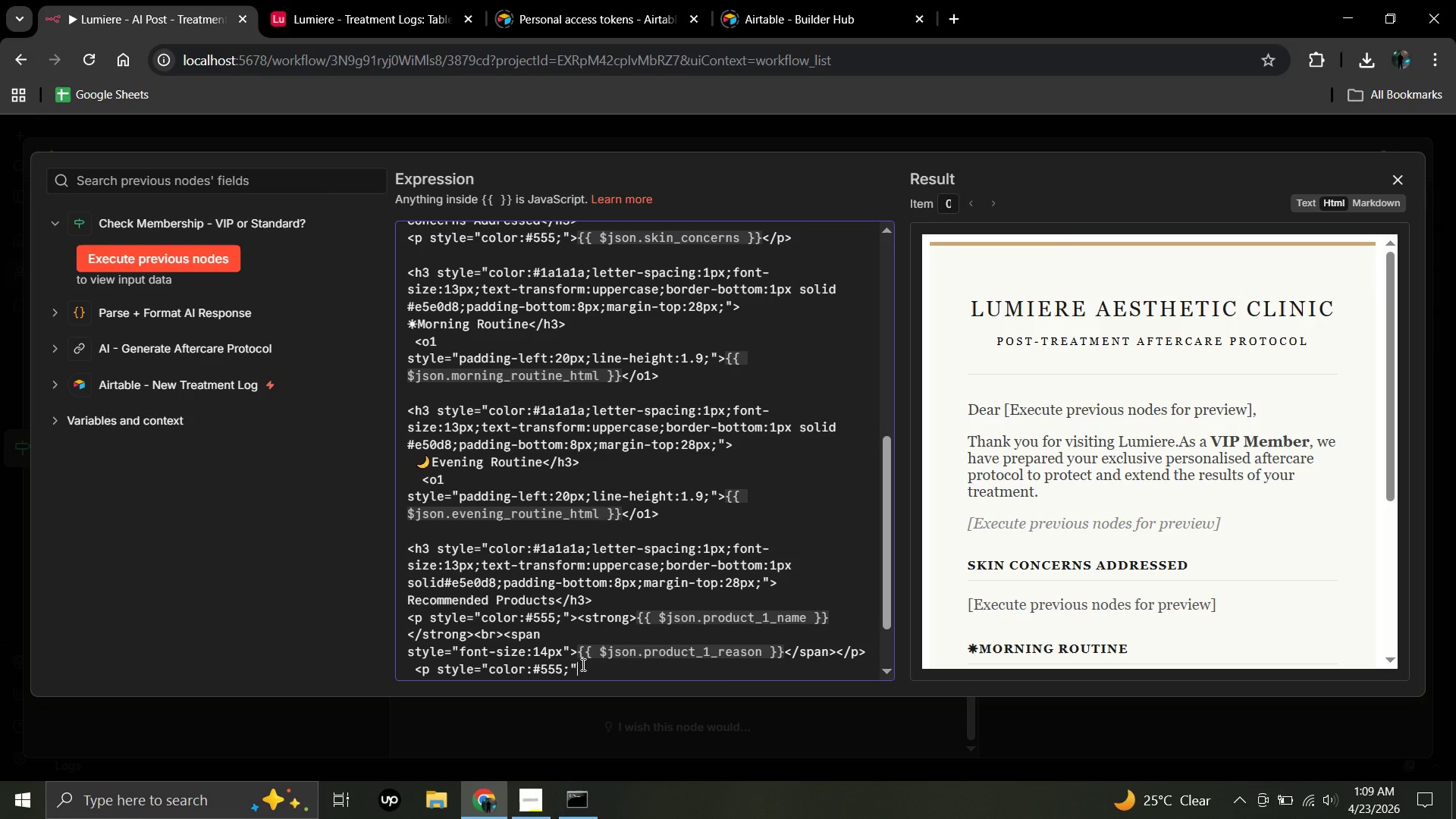 
key(Shift+Period)
 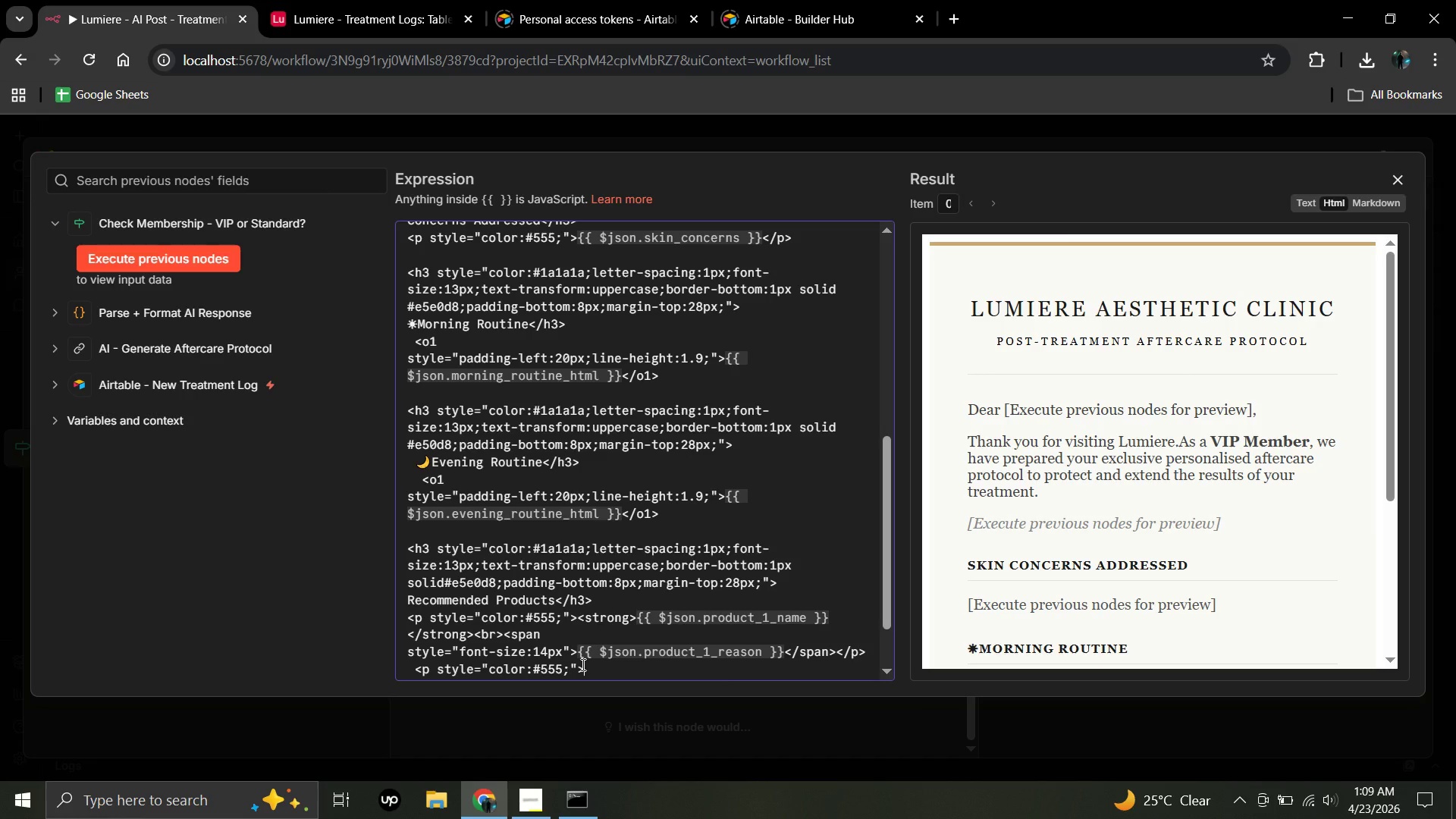 
type(<strong>{{$json)
 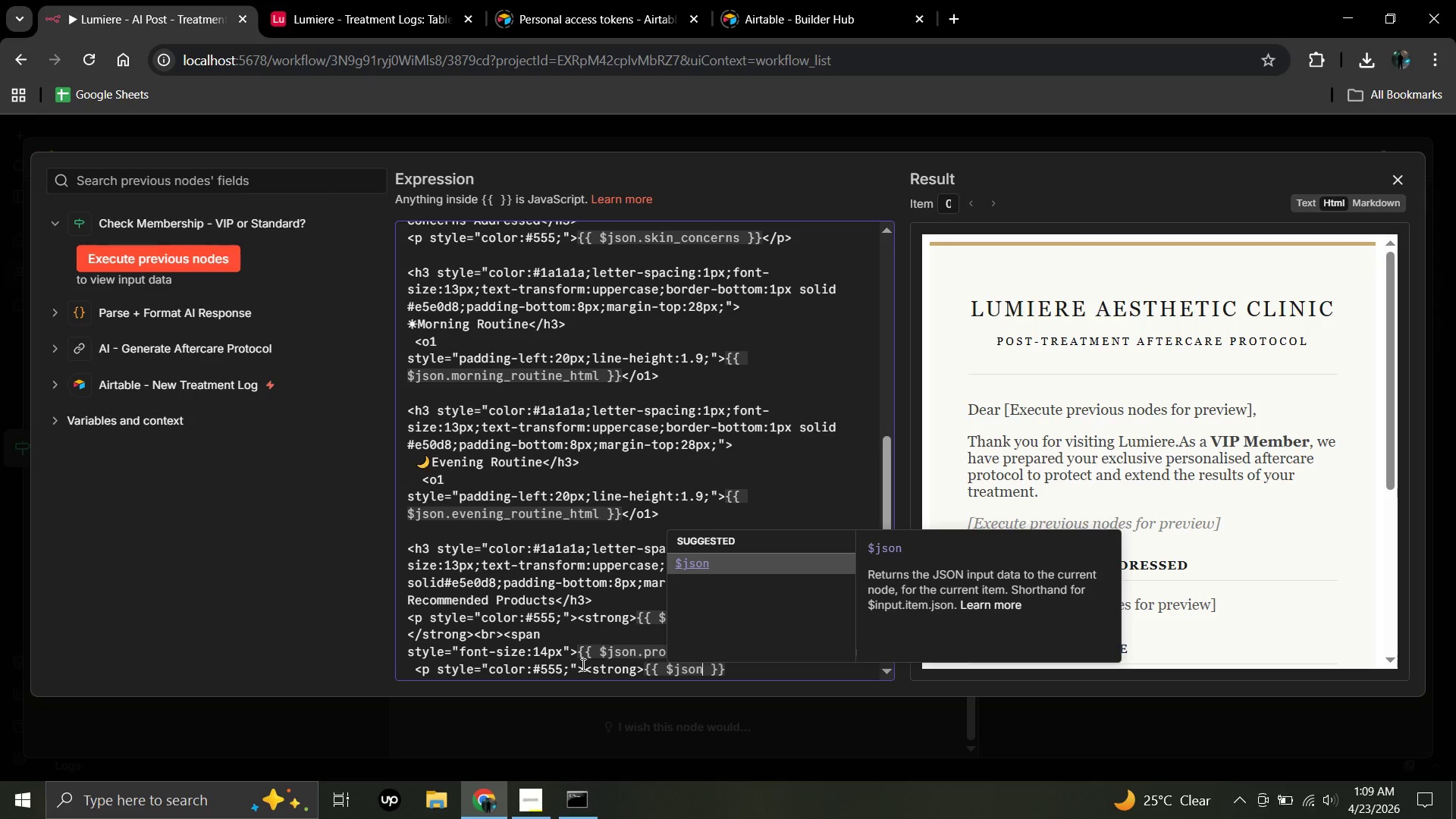 
type(.product)
 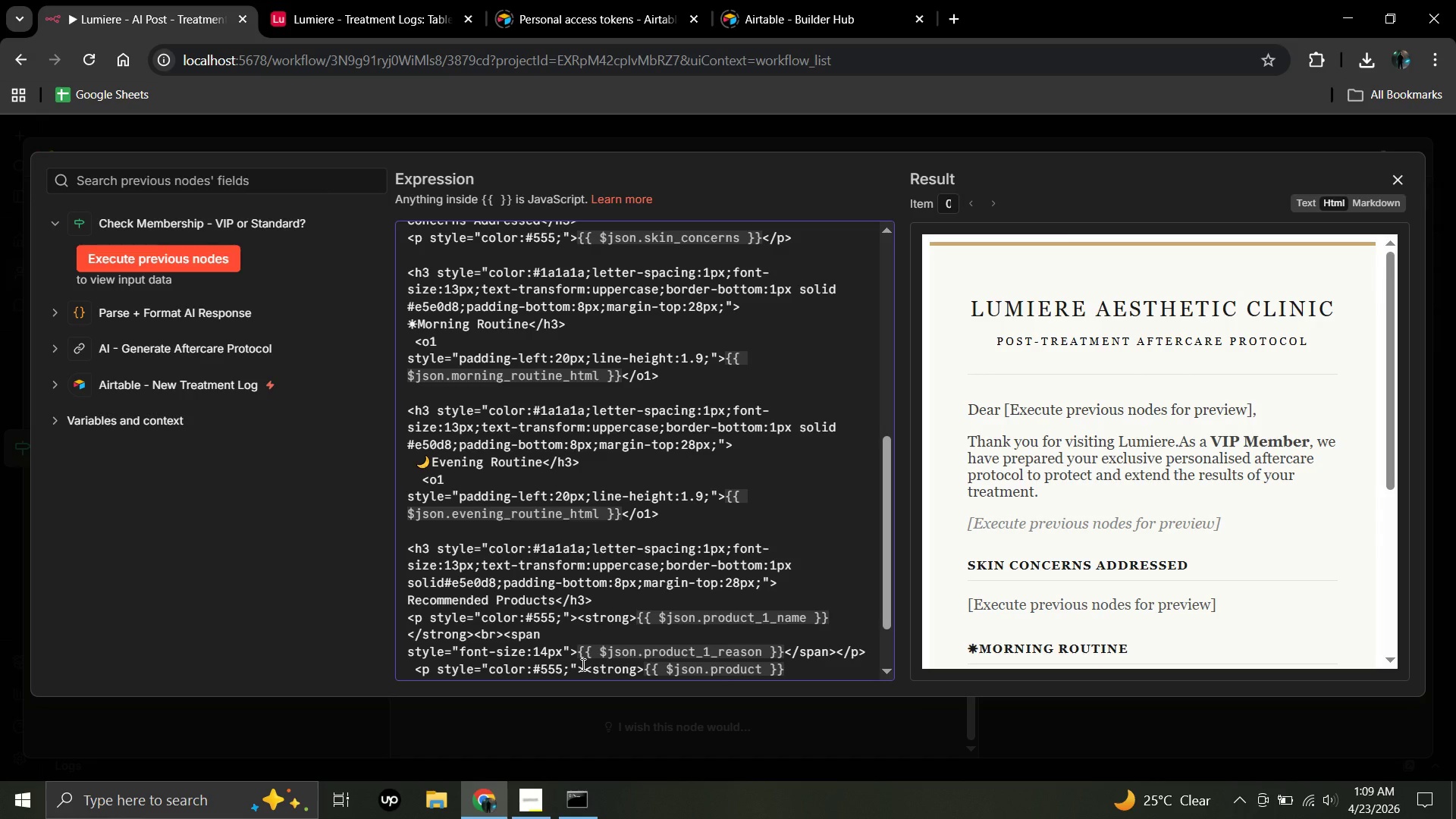 
wait(6.25)
 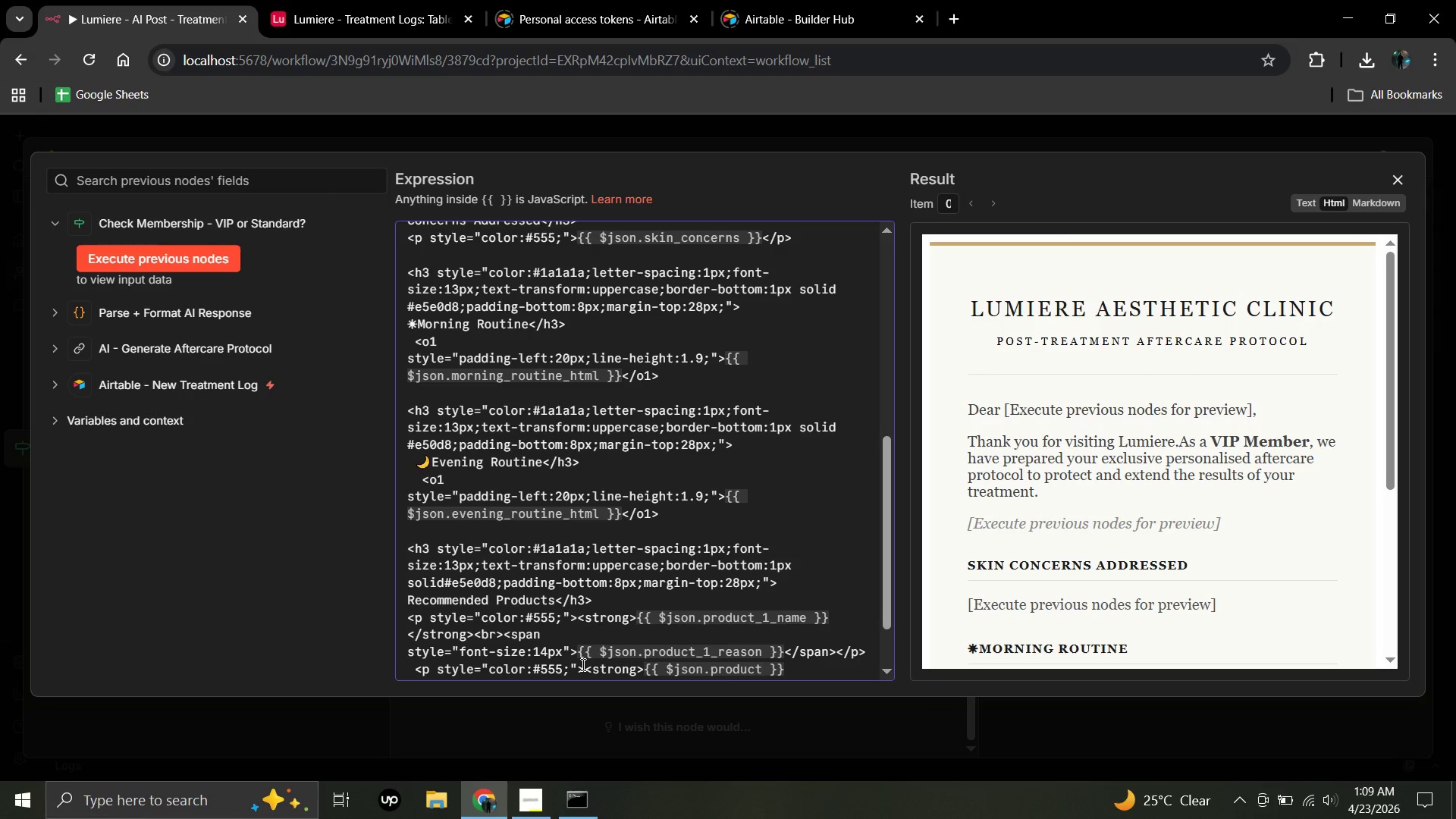 
key(Shift+Minus)
 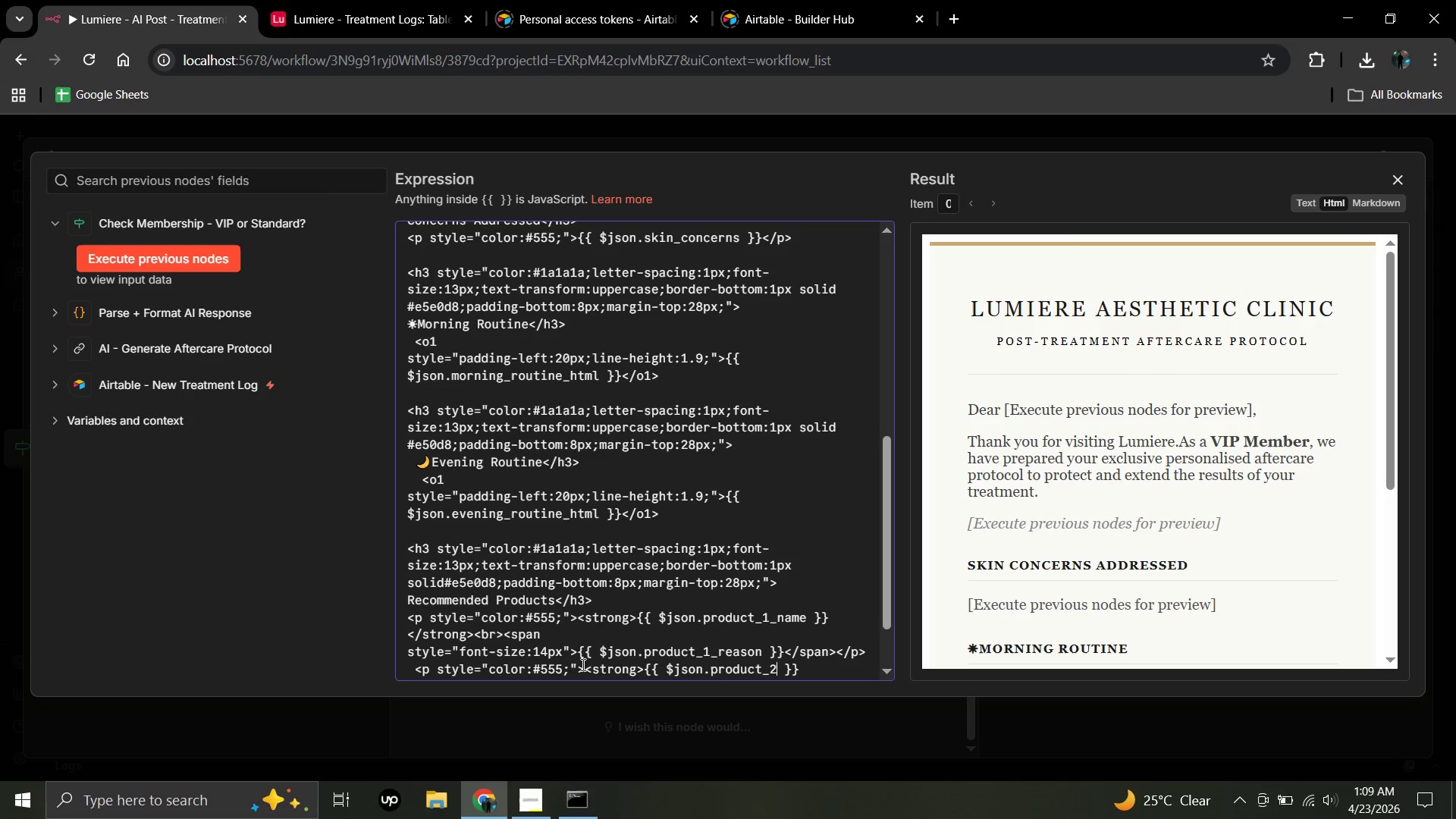 
key(2)
 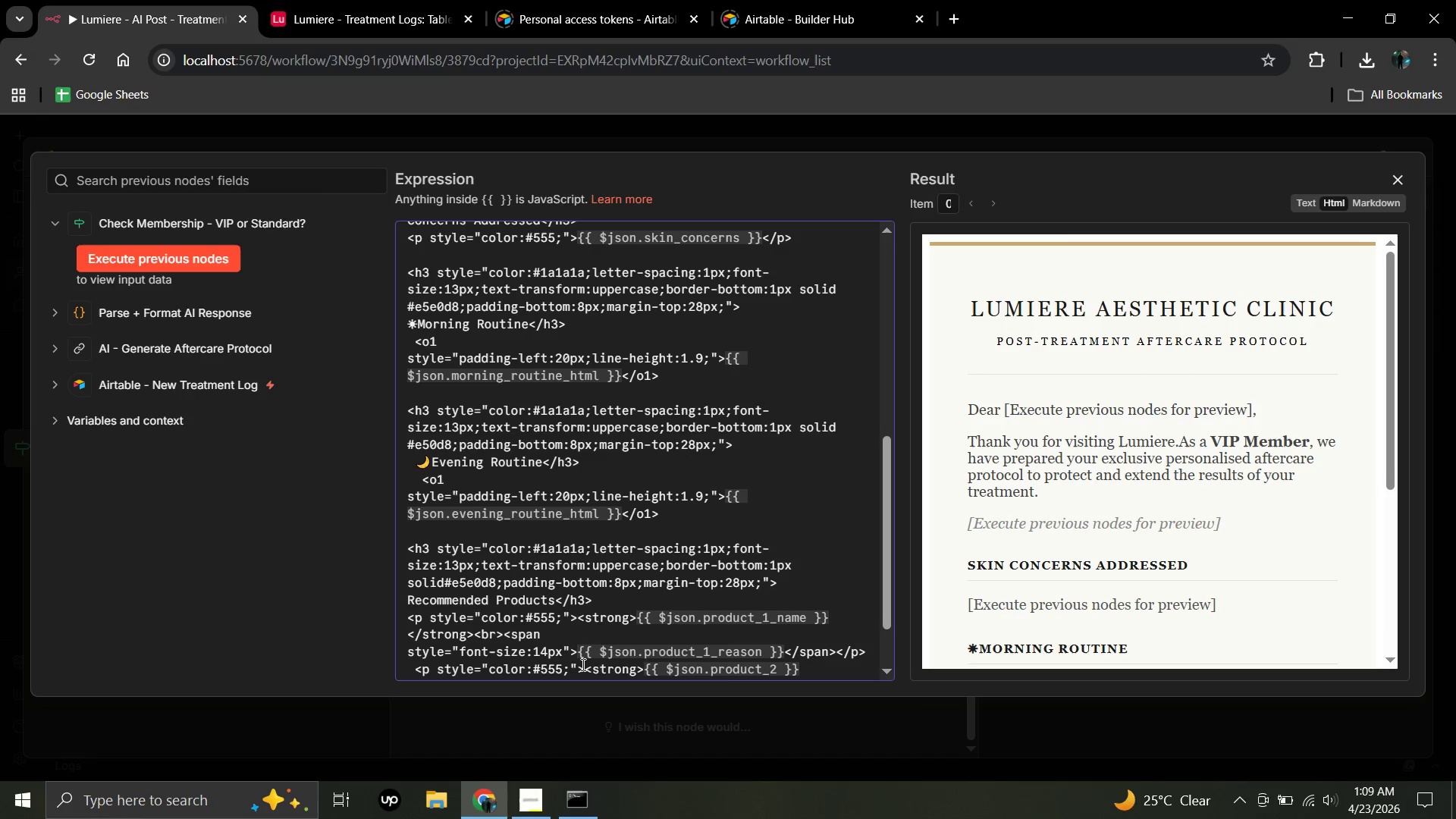 
type(_name)
 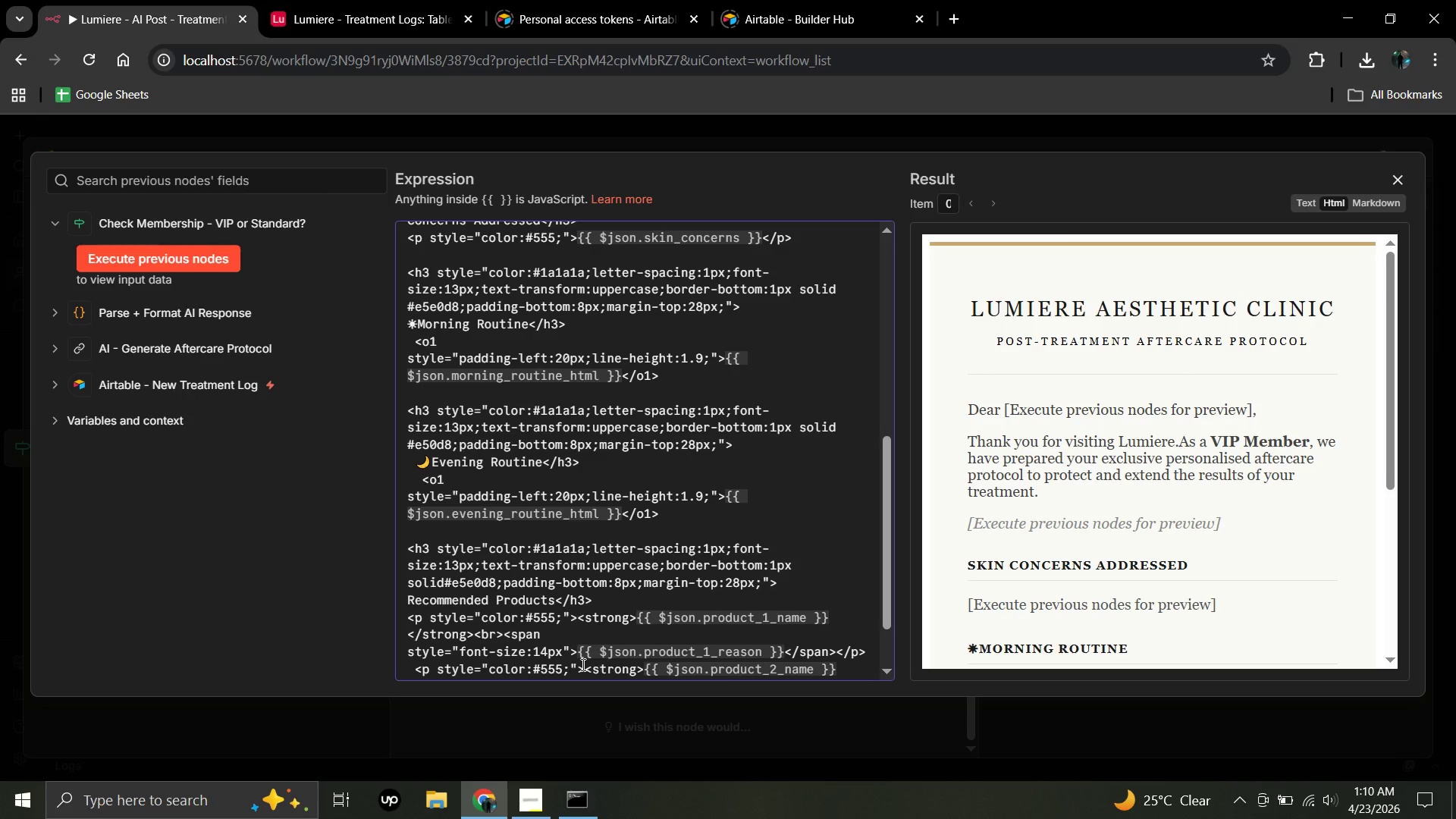 
wait(12.38)
 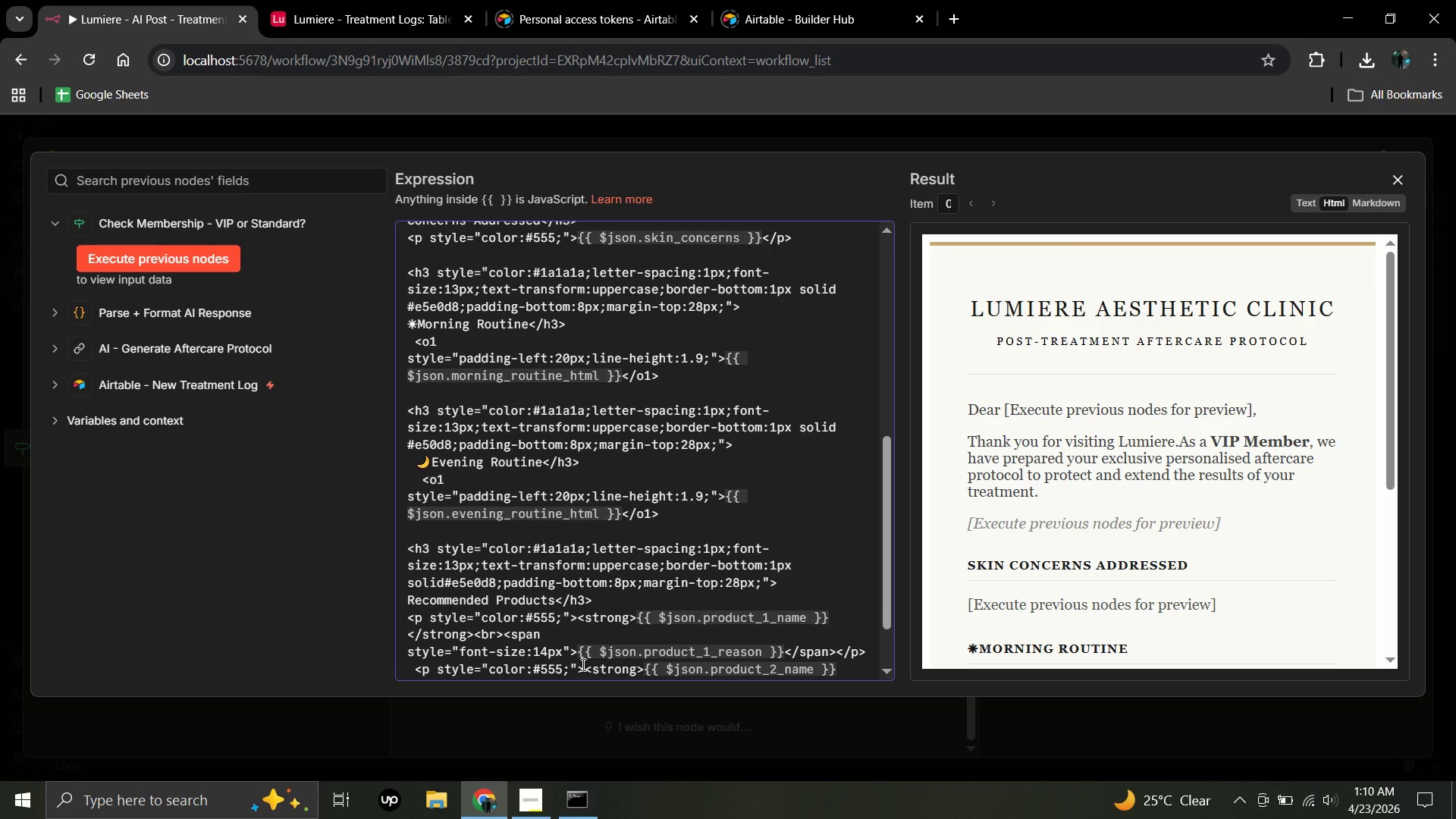 
left_click([842, 666])
 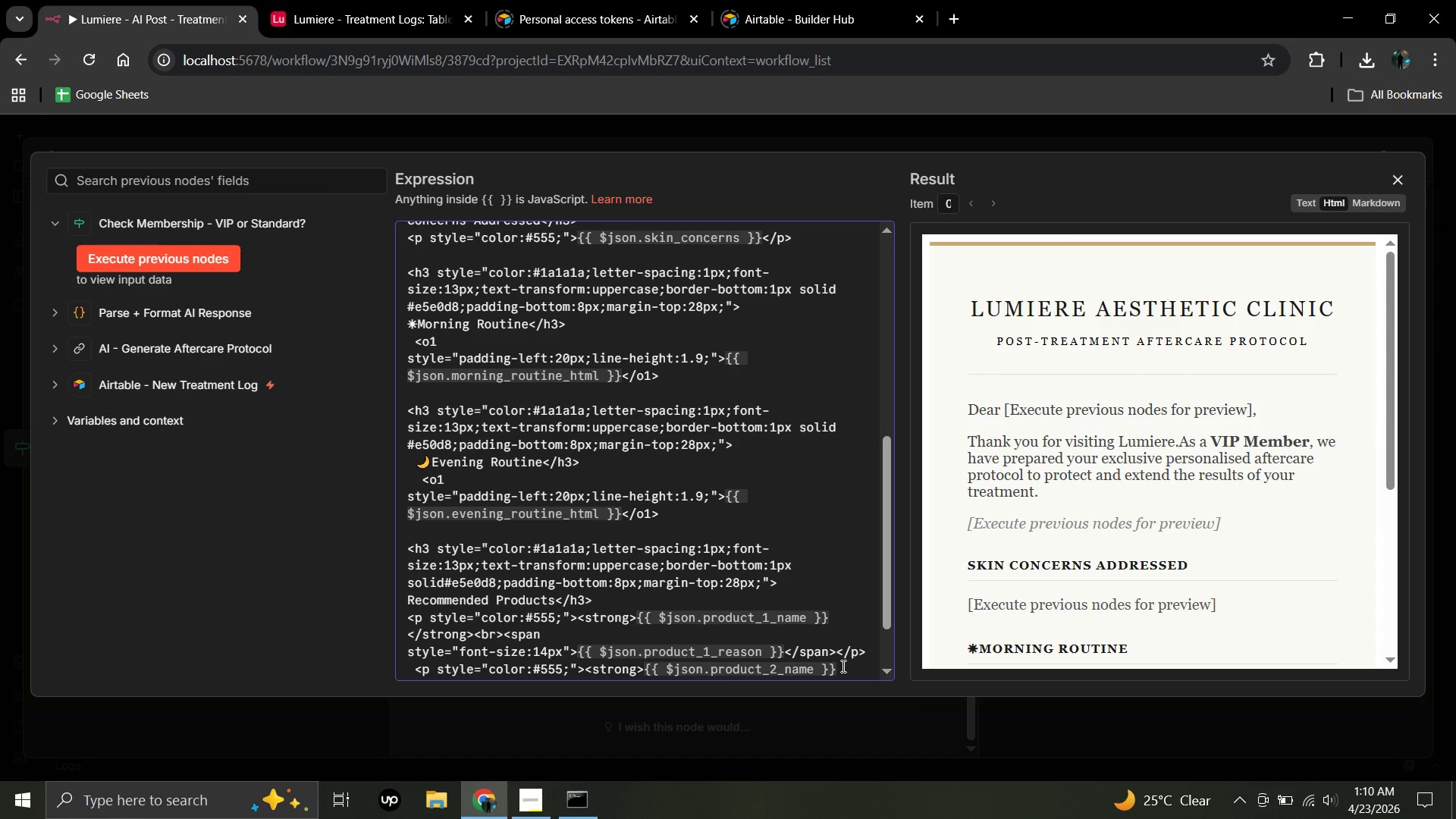 
type(</strong><br><span)
 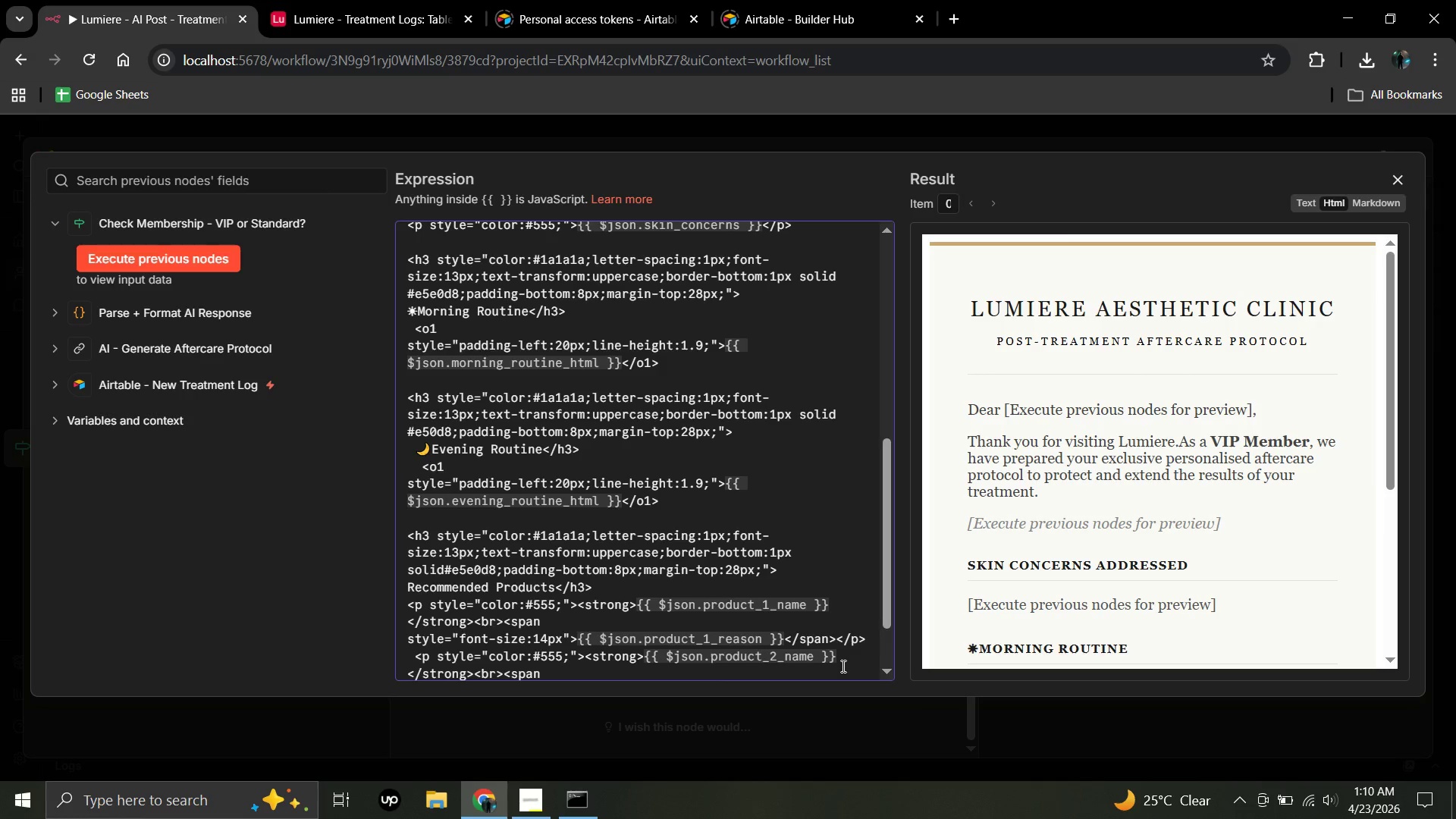 
type( style)
 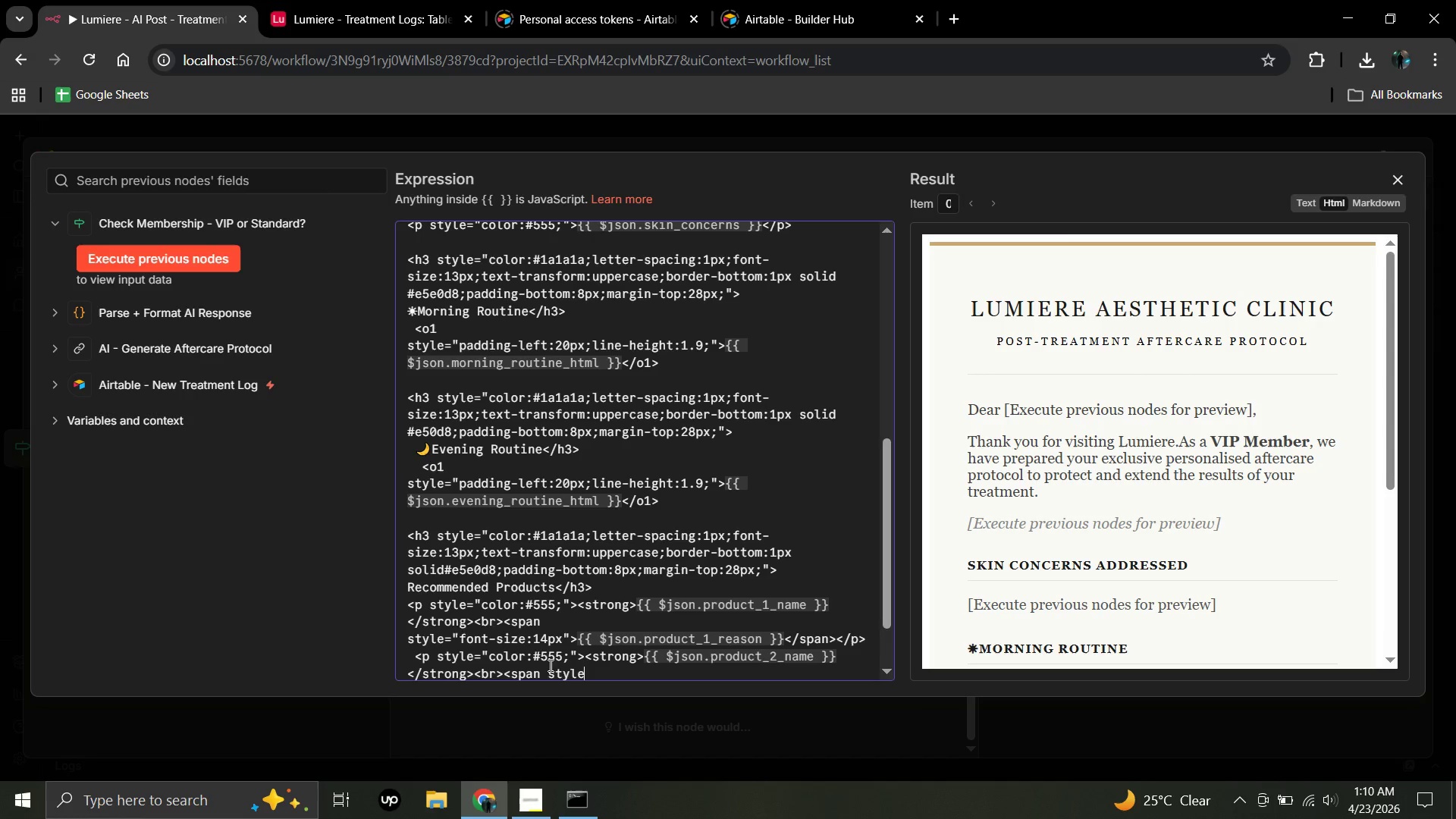 
wait(7.05)
 